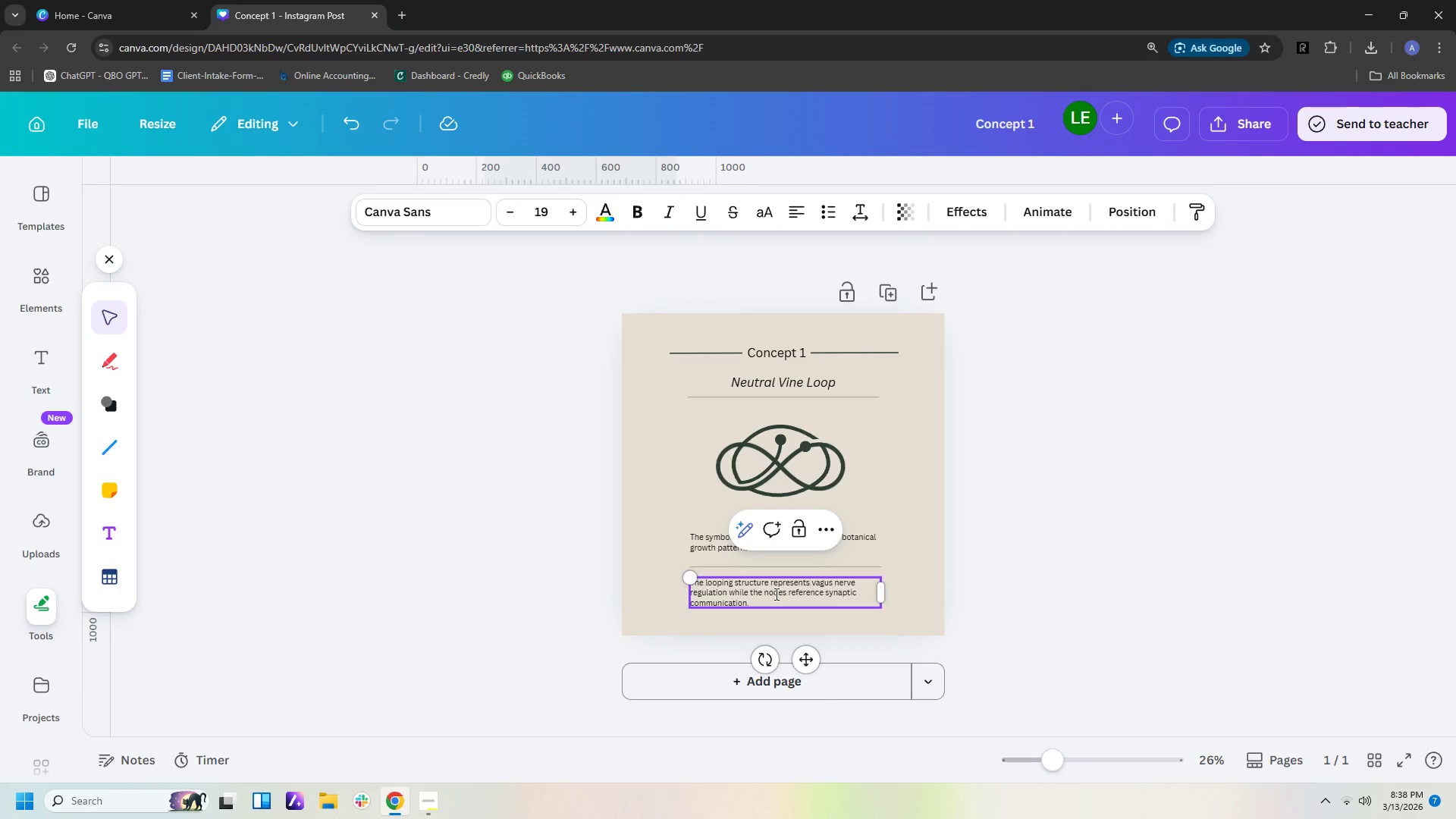 
key(Delete)
 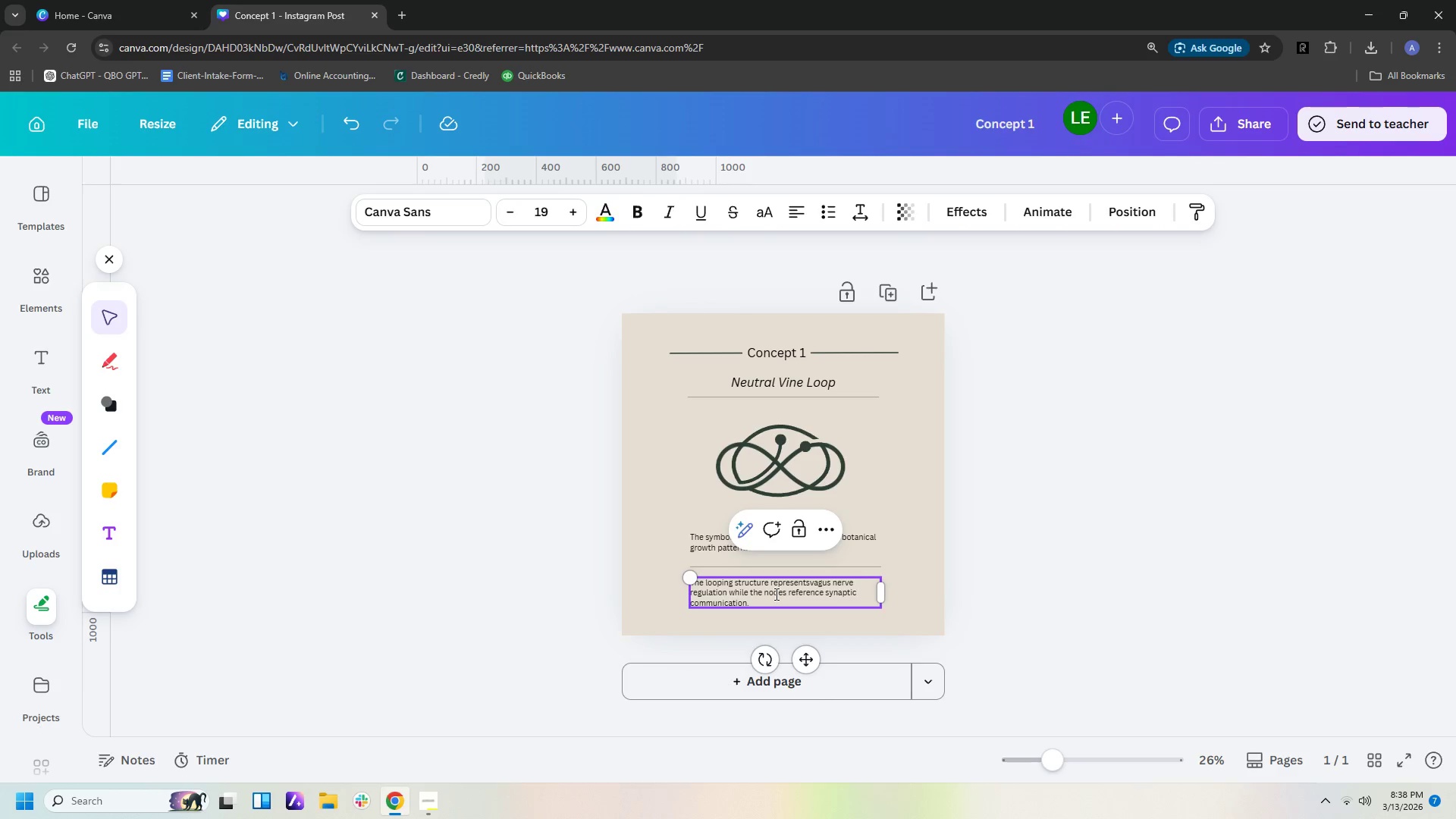 
key(Delete)
 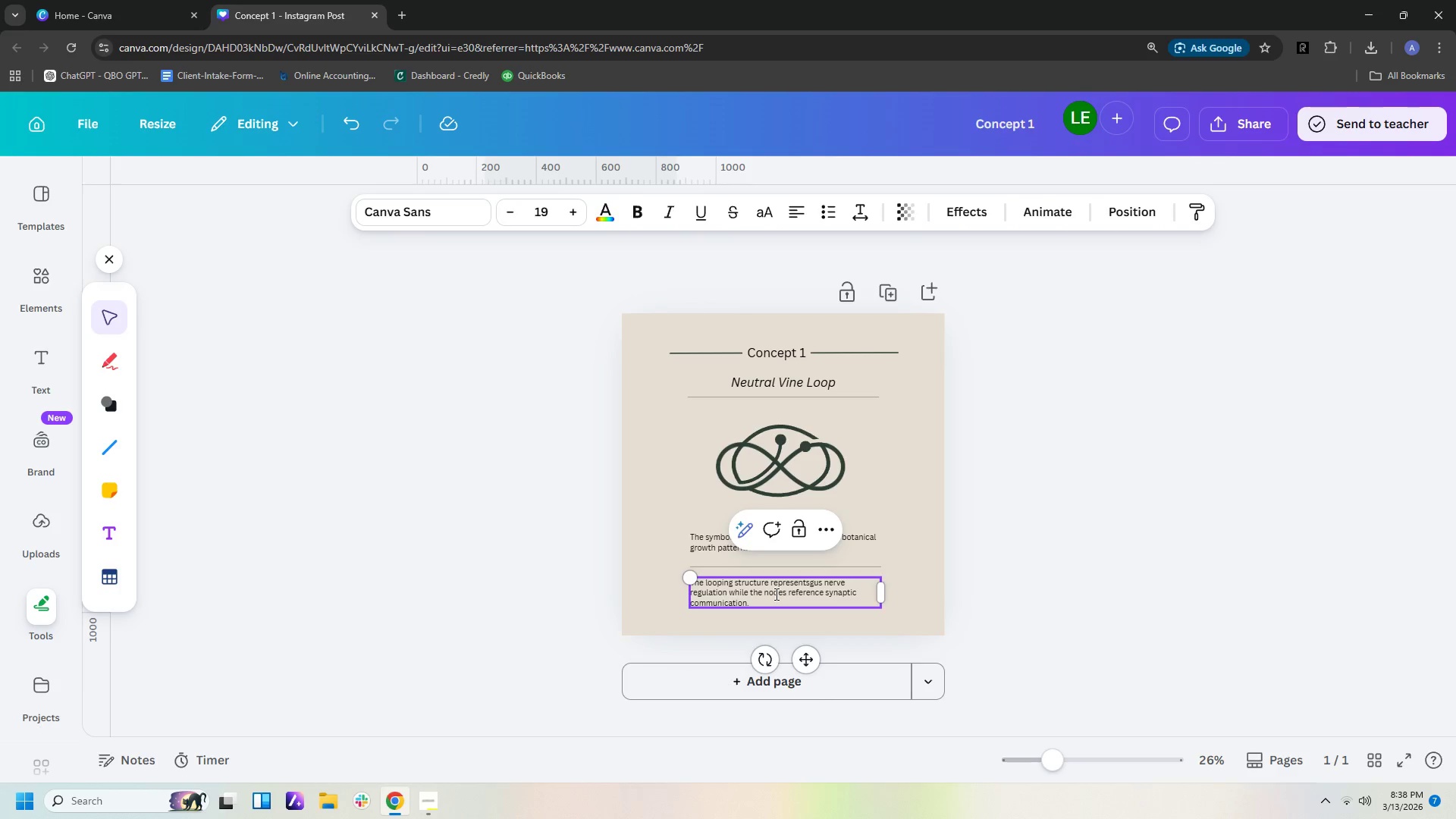 
hold_key(key=Delete, duration=1.5)
 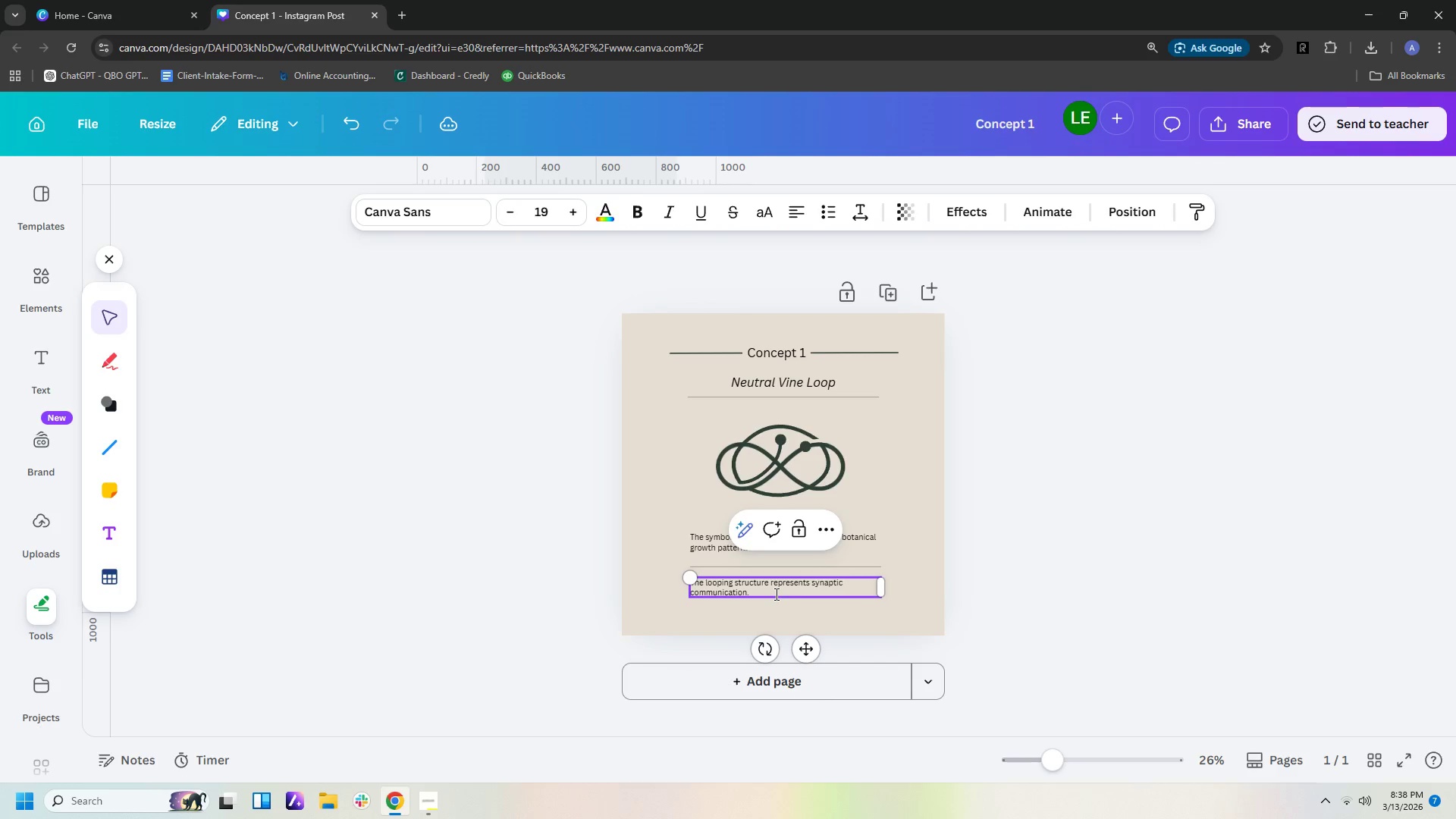 
hold_key(key=Delete, duration=1.41)
 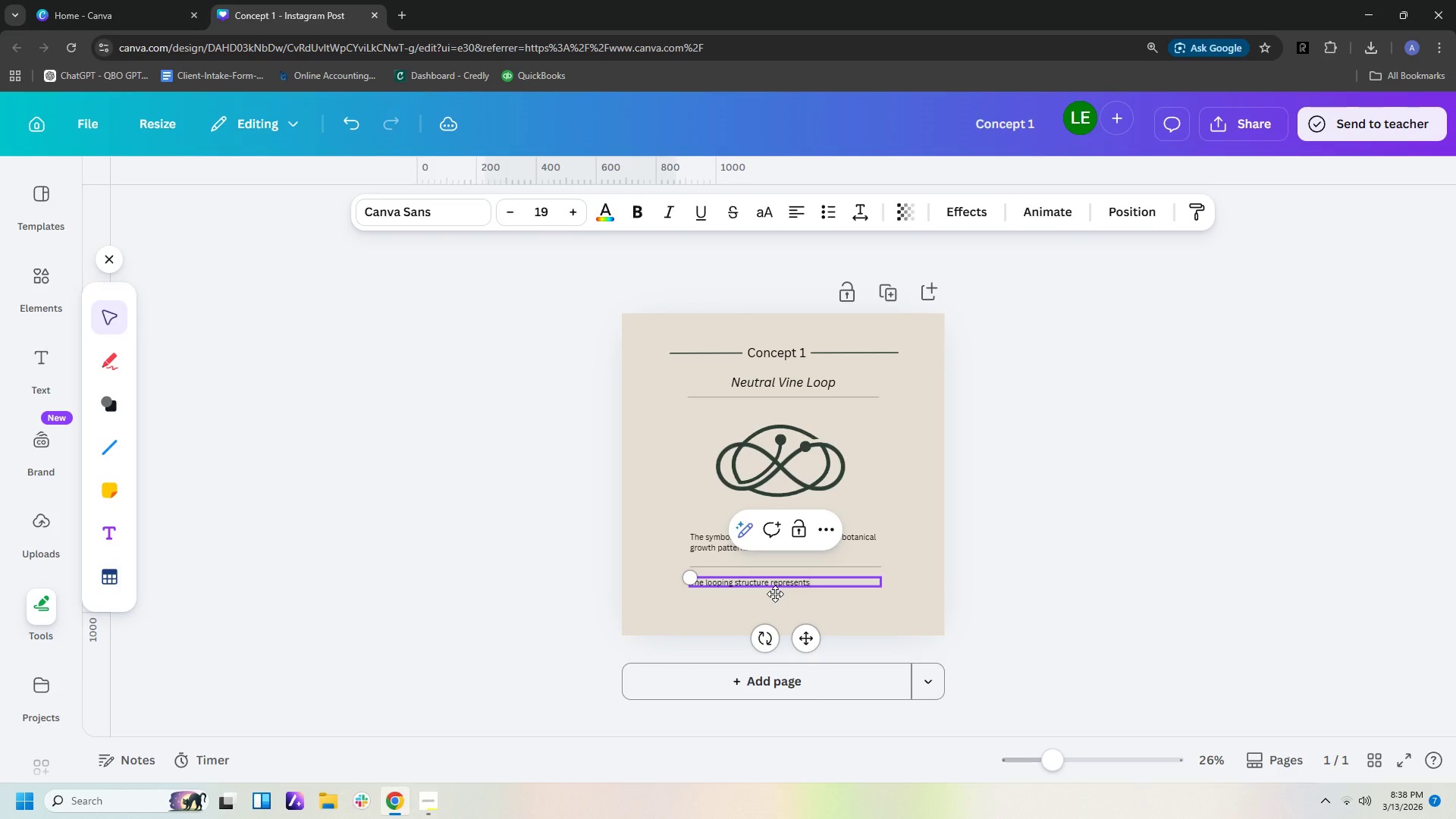 
type( the self-regulating feedback loops of the vagus nerve. )
 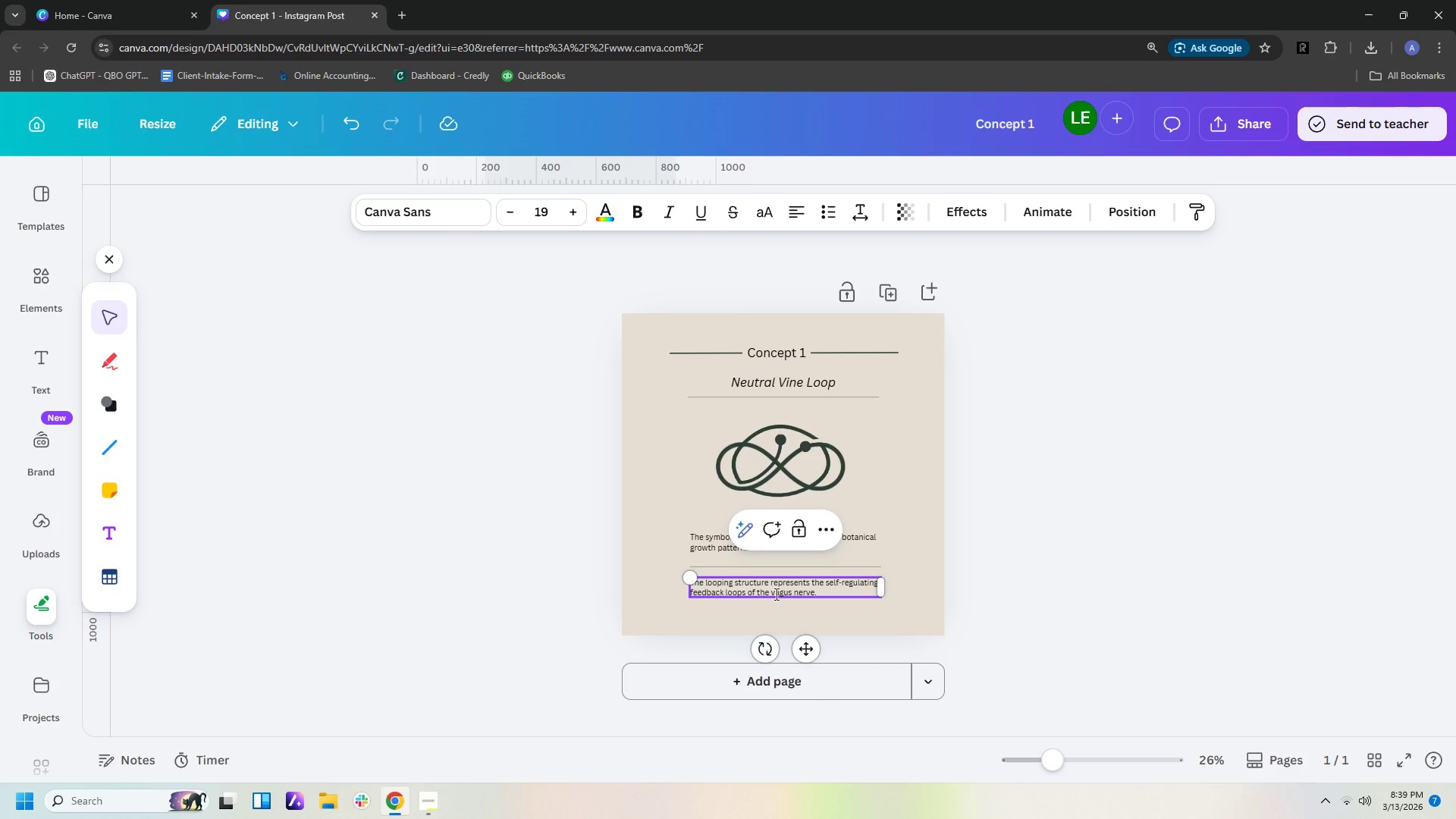 
key(Backspace)
key(Backspace)
type(, while the vine-like curves symbolizes)
key(Backspace)
type( healu)
key(Backspace)
type(ing and r)
key(Backspace)
type(orha)
key(Backspace)
key(Backspace)
type(ganic restoratio.)
 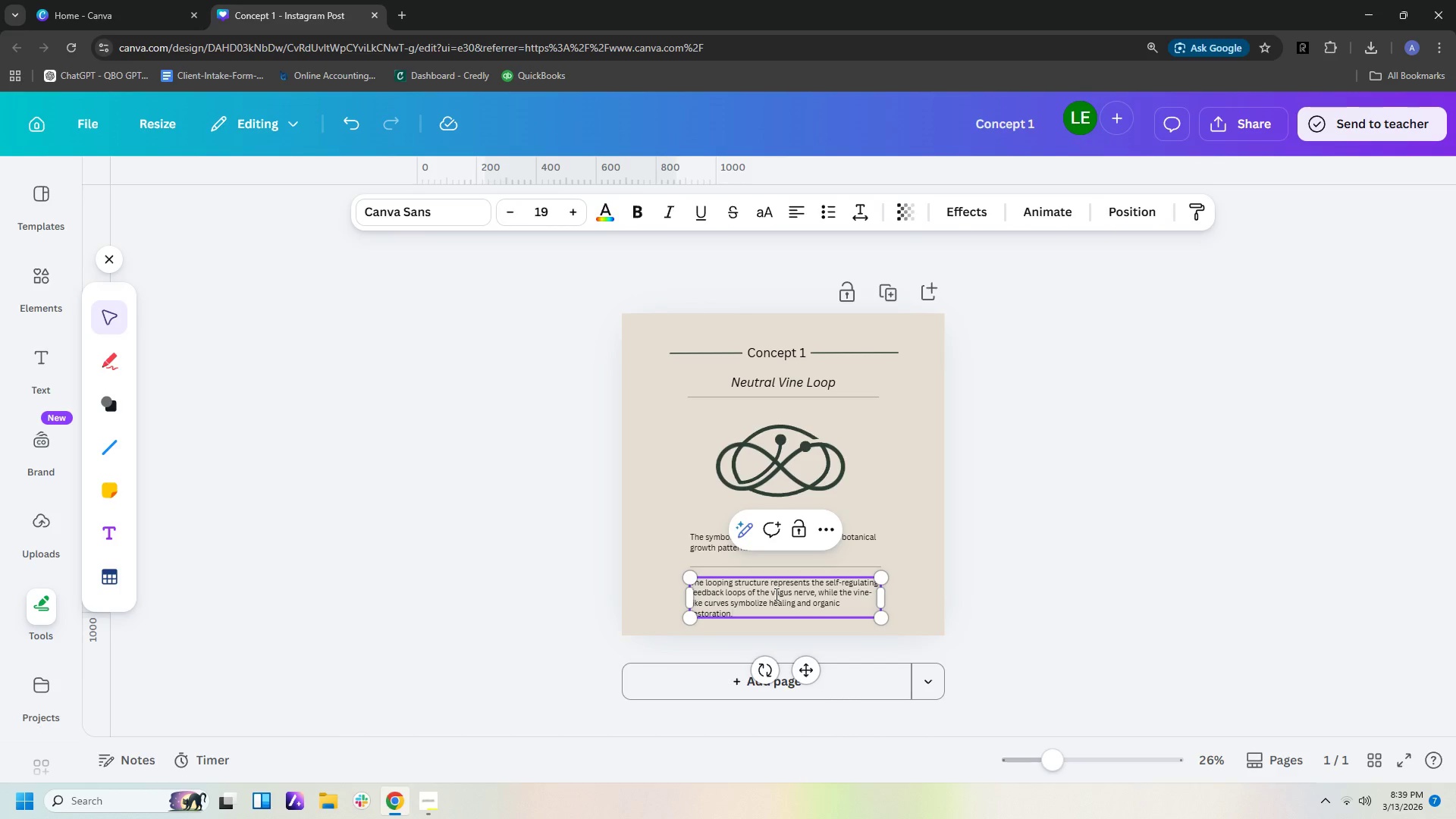 
left_click([1106, 595])
 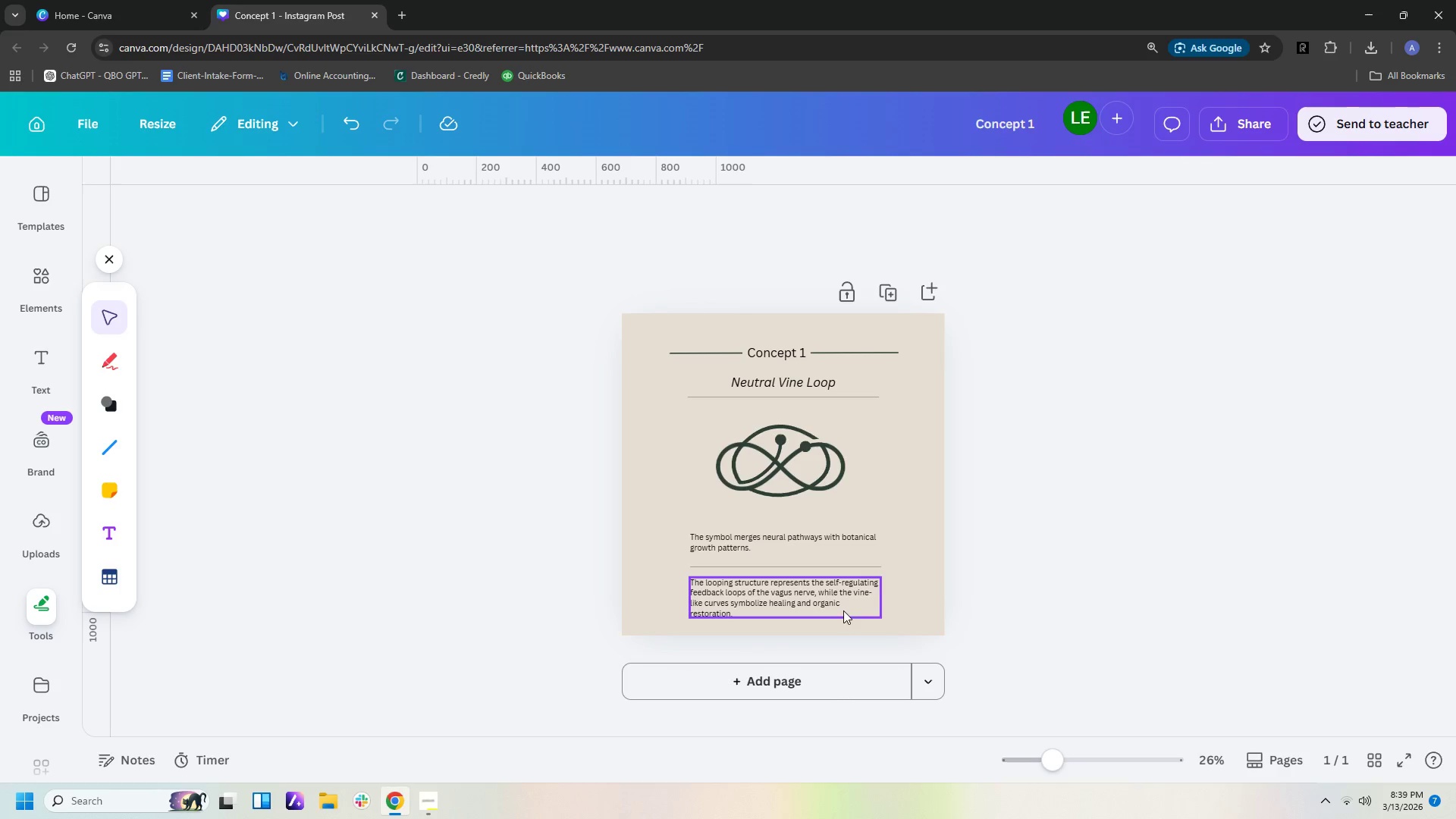 
left_click([818, 605])
 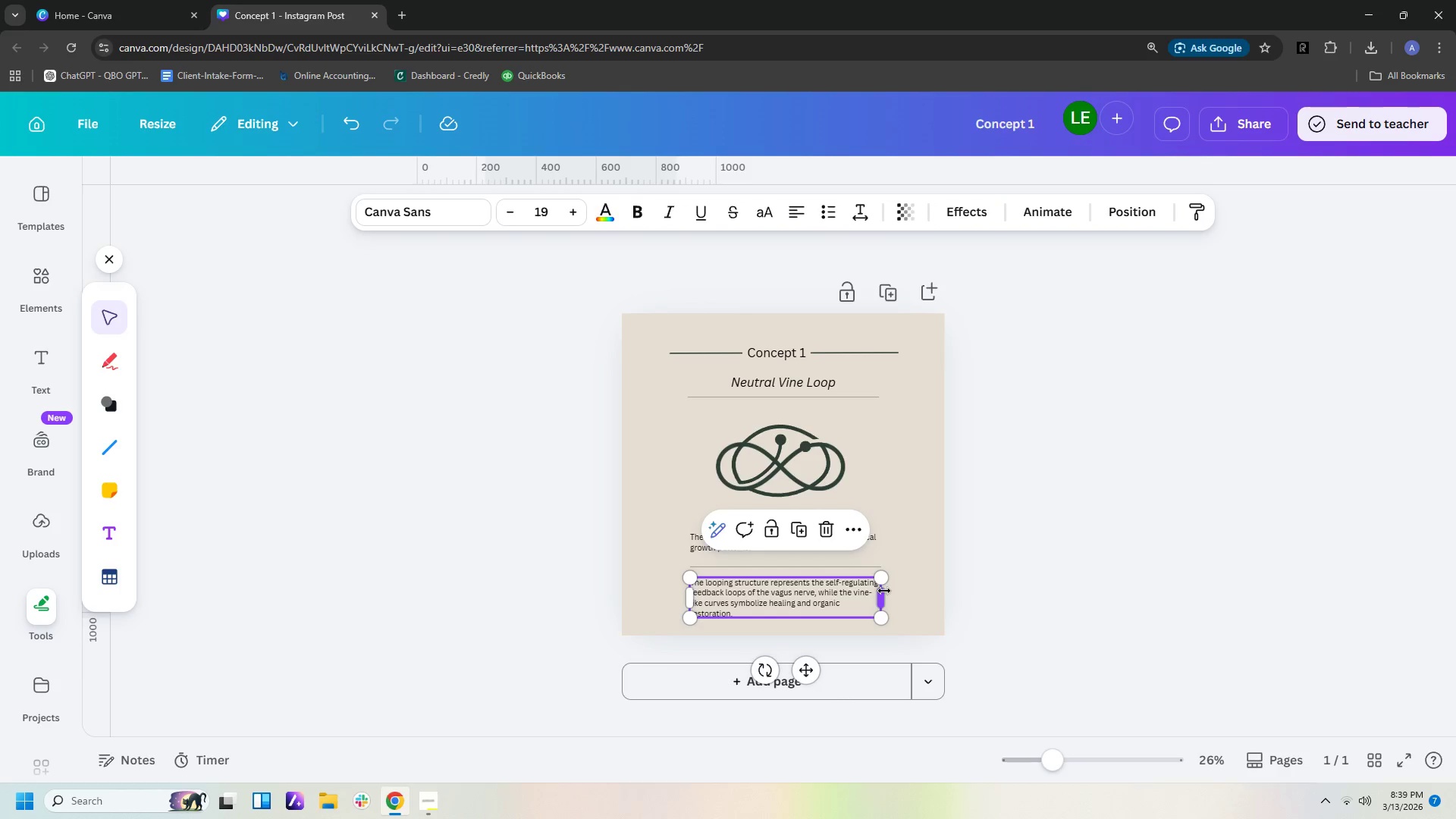 
left_click_drag(start_coordinate=[884, 592], to_coordinate=[891, 589])
 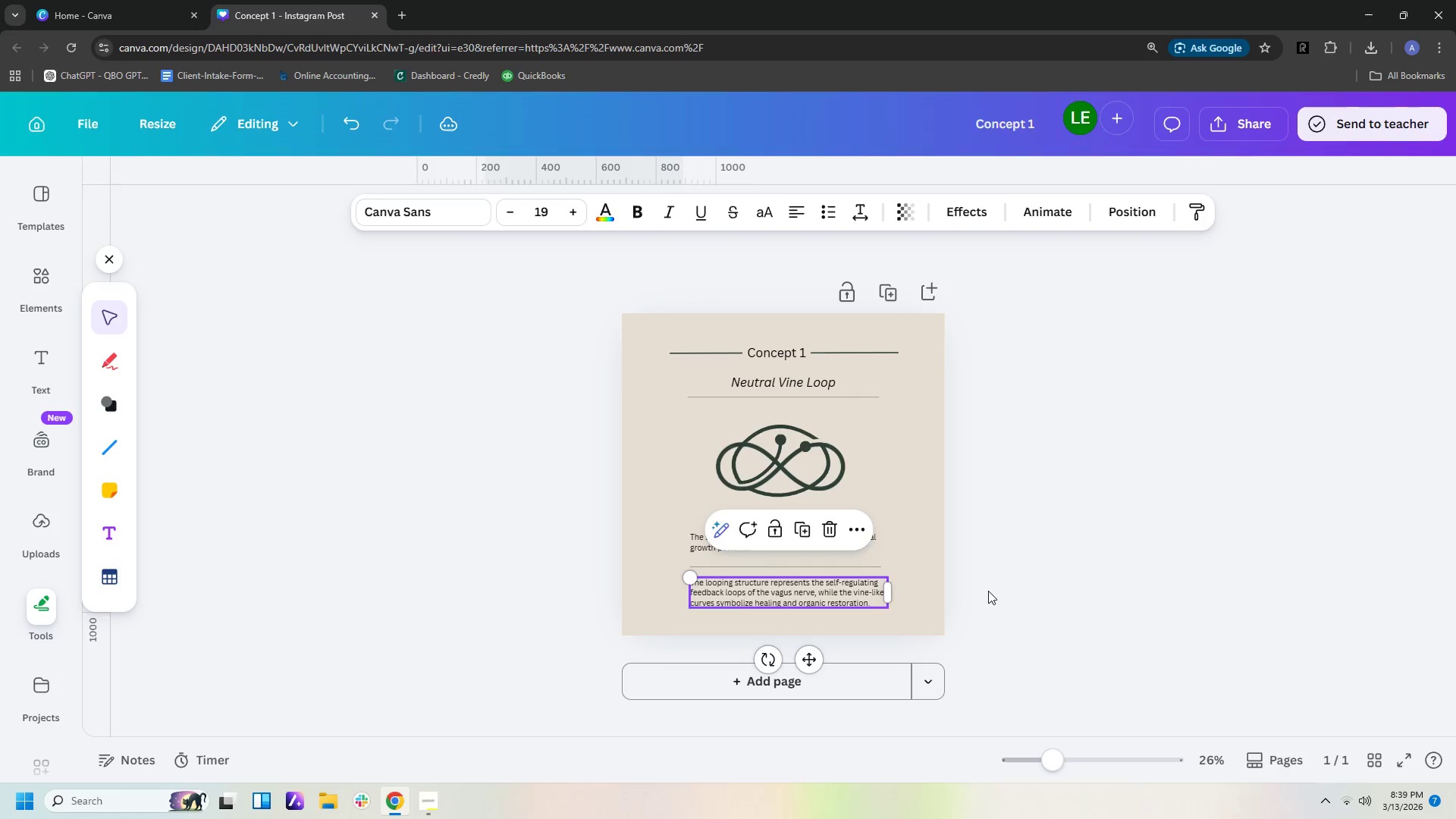 
left_click([988, 591])
 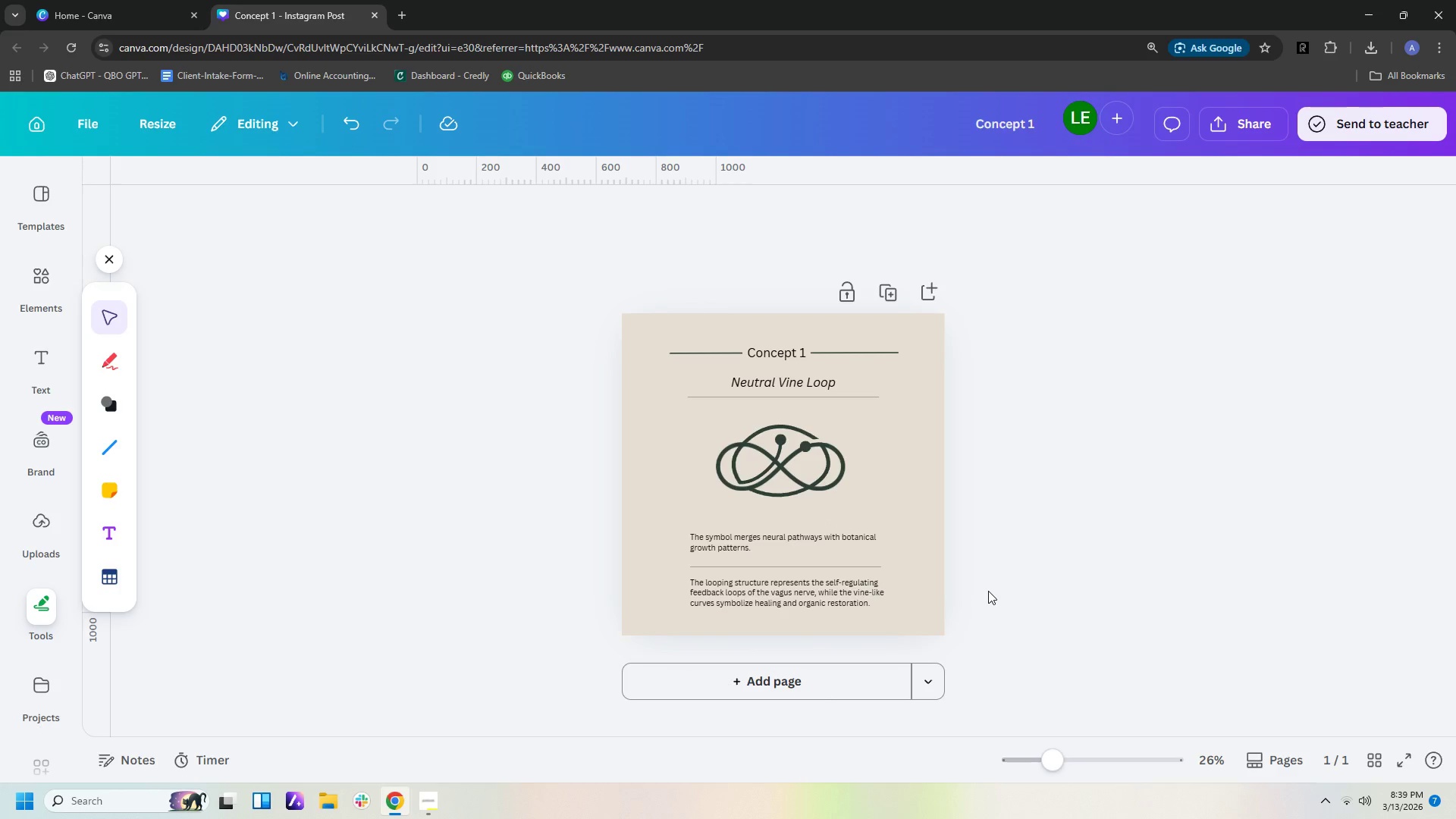 
left_click([1036, 598])
 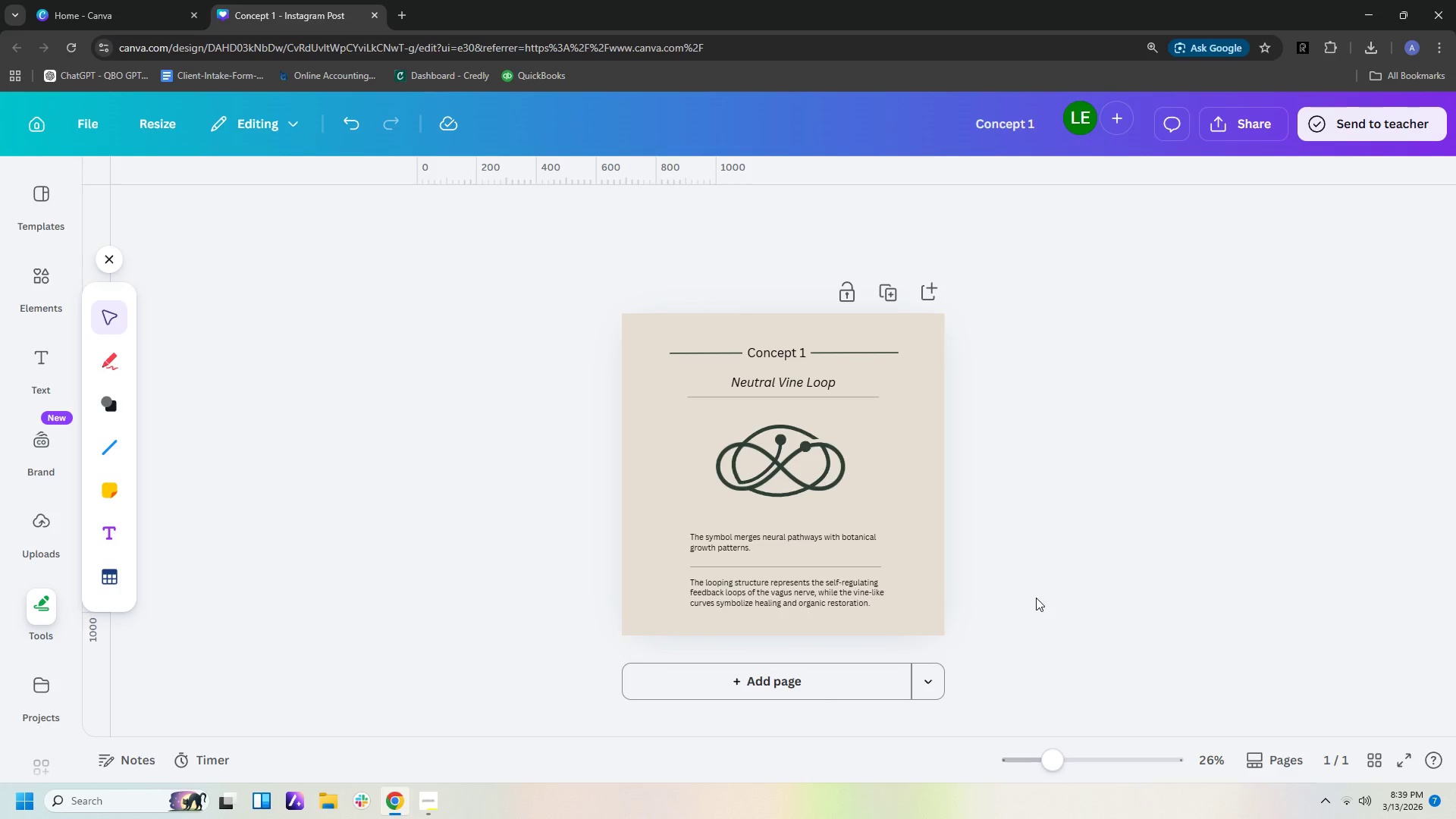 
wait(5.73)
 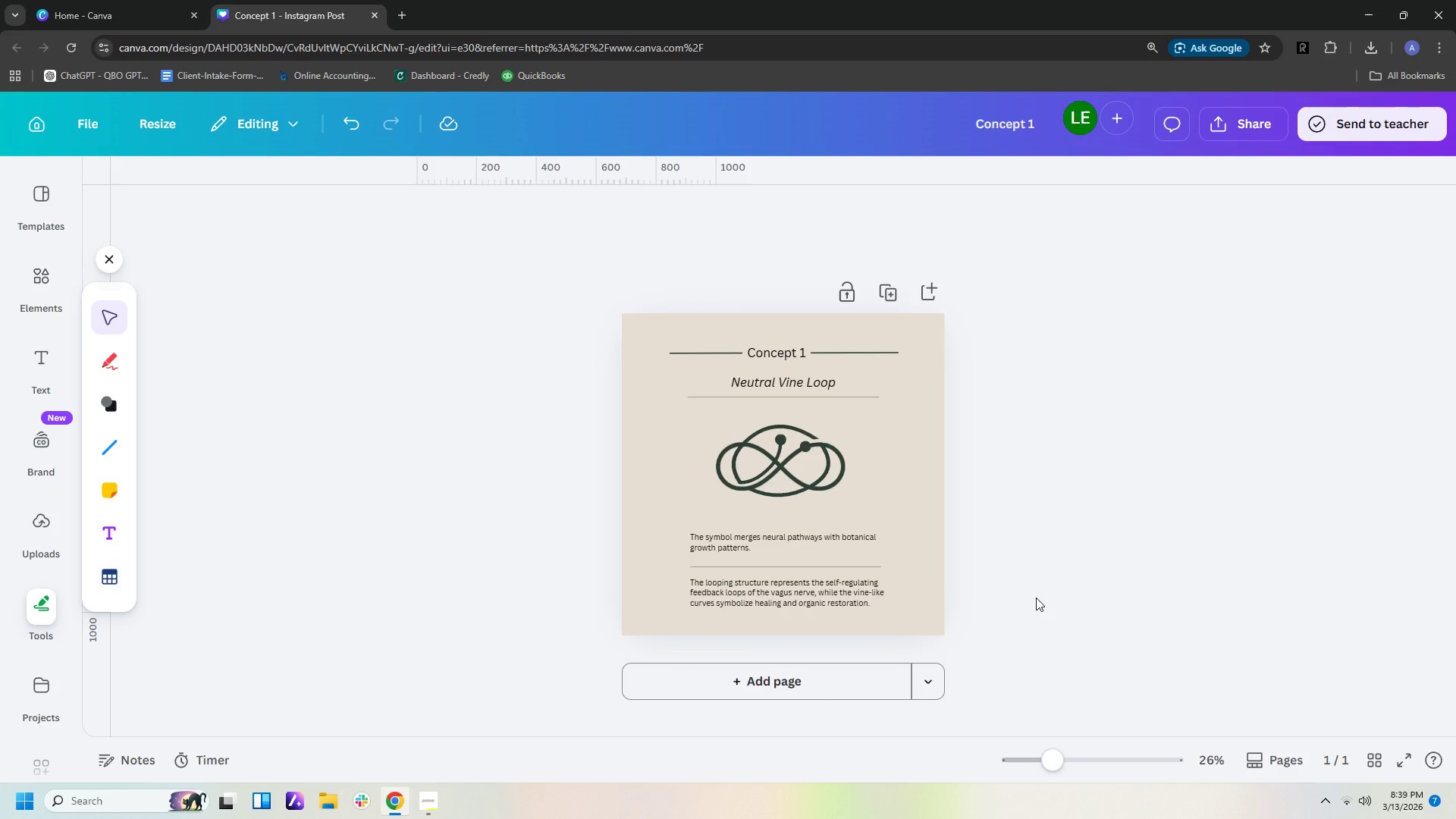 
left_click([908, 529])
 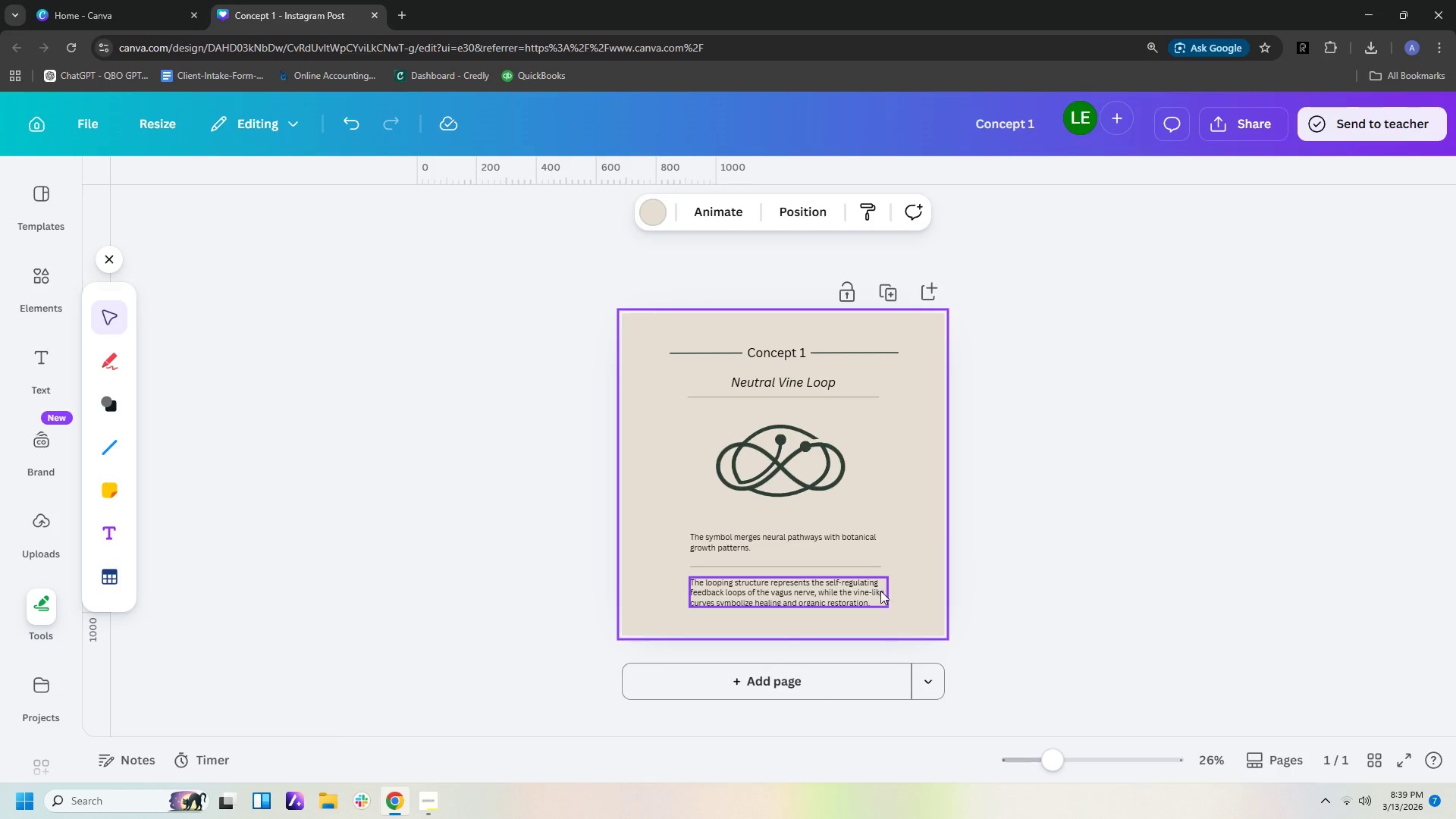 
left_click([880, 591])
 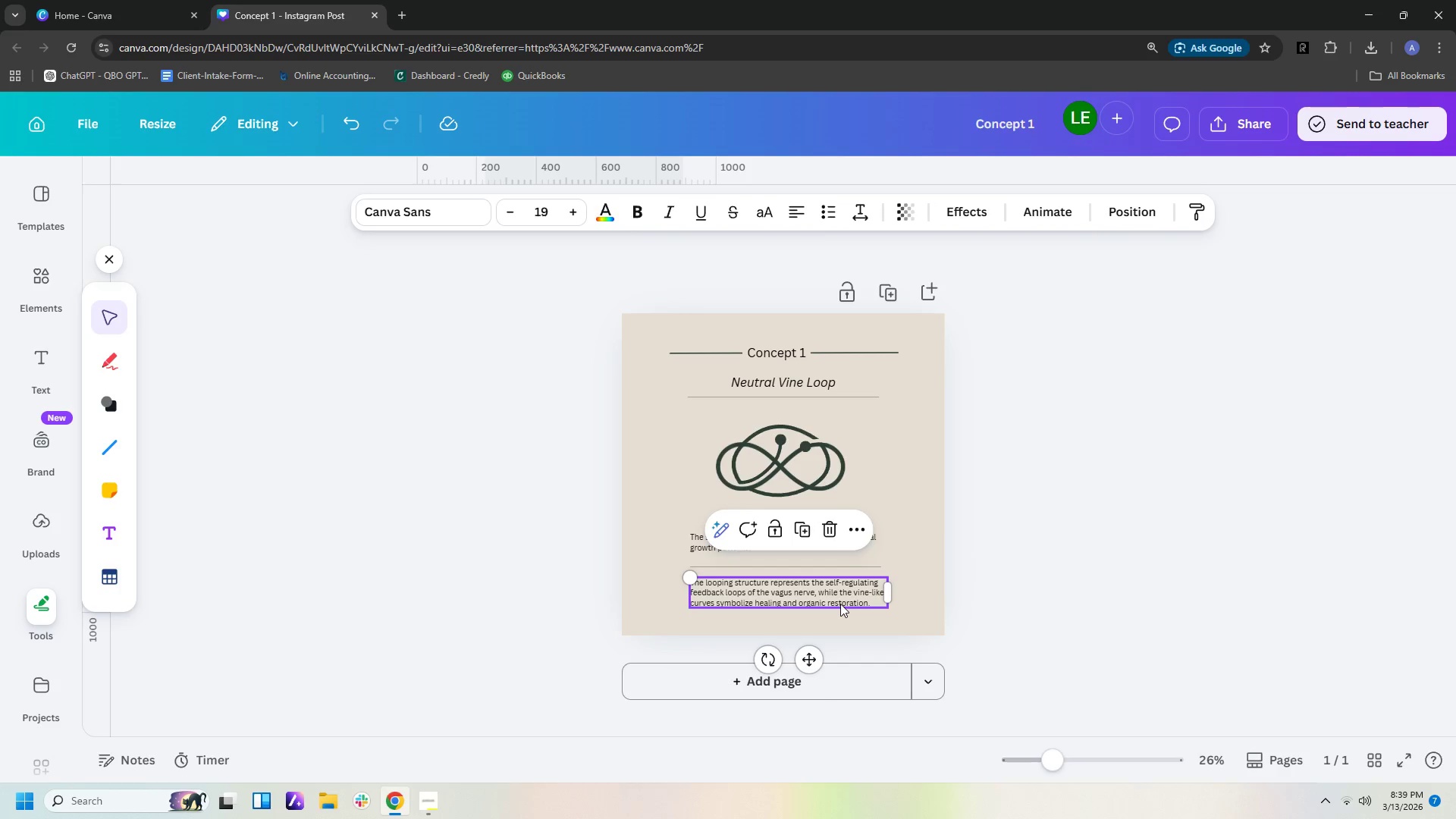 
left_click_drag(start_coordinate=[839, 604], to_coordinate=[839, 597])
 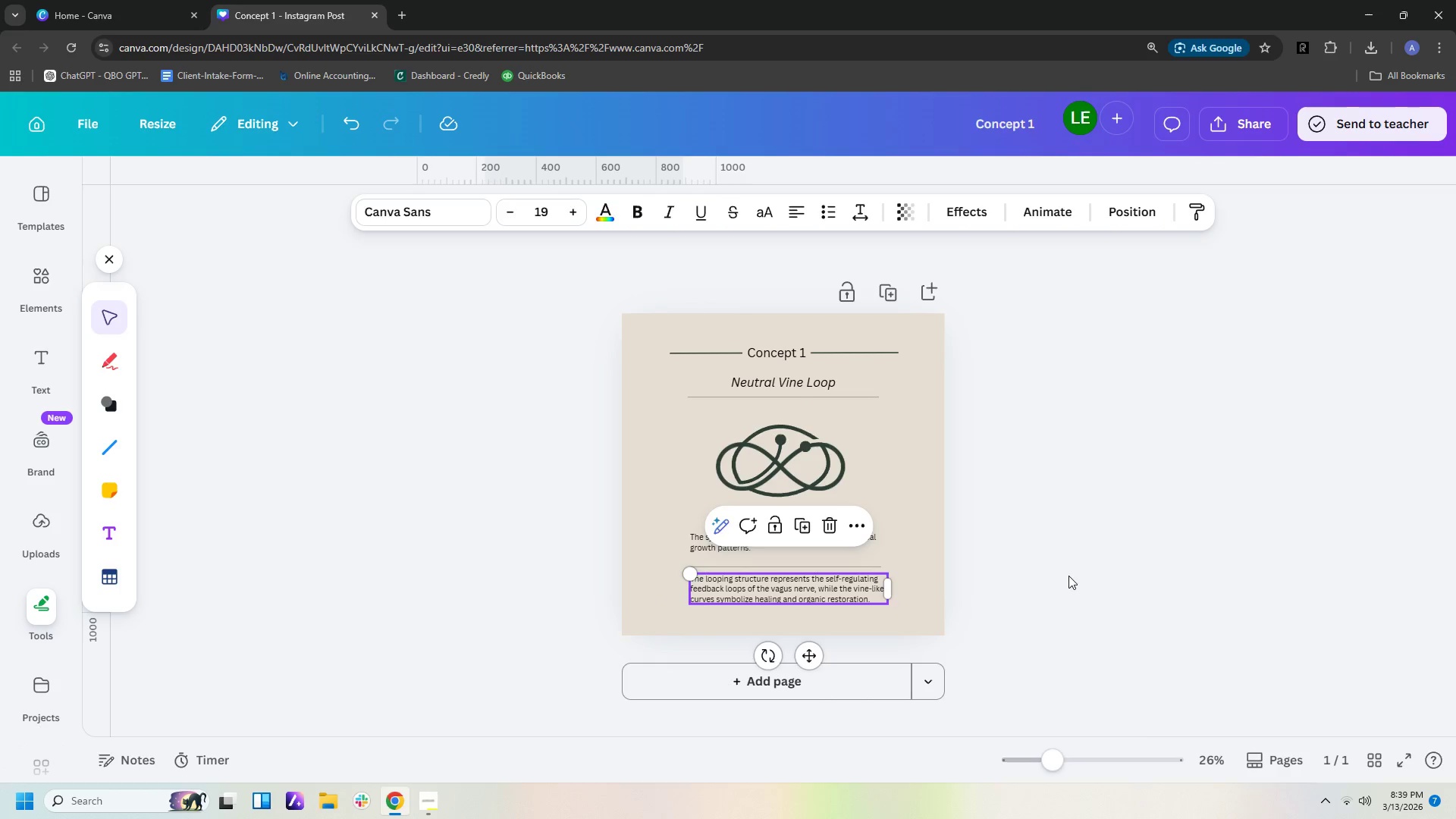 
left_click([1068, 576])
 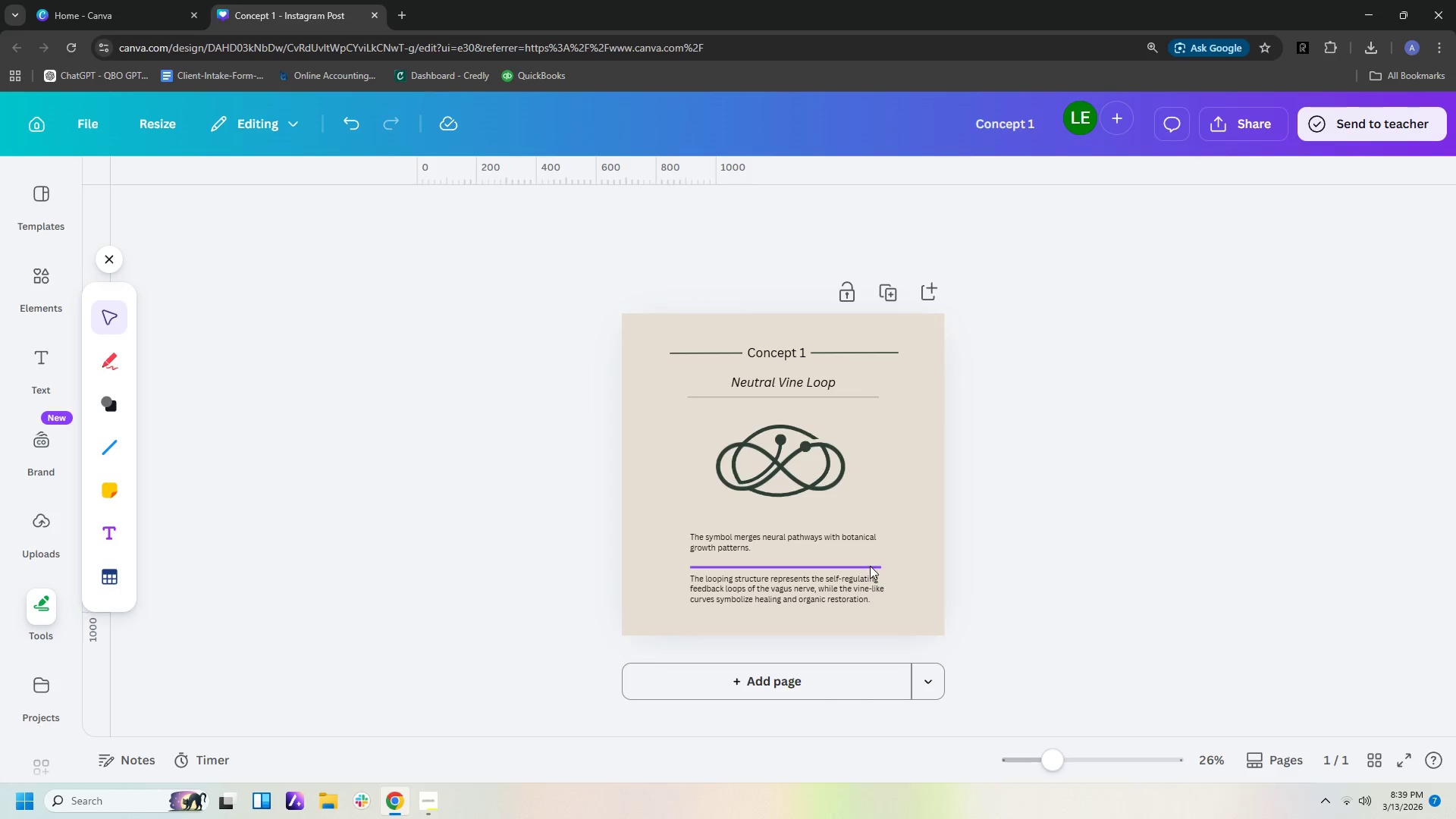 
left_click([870, 566])
 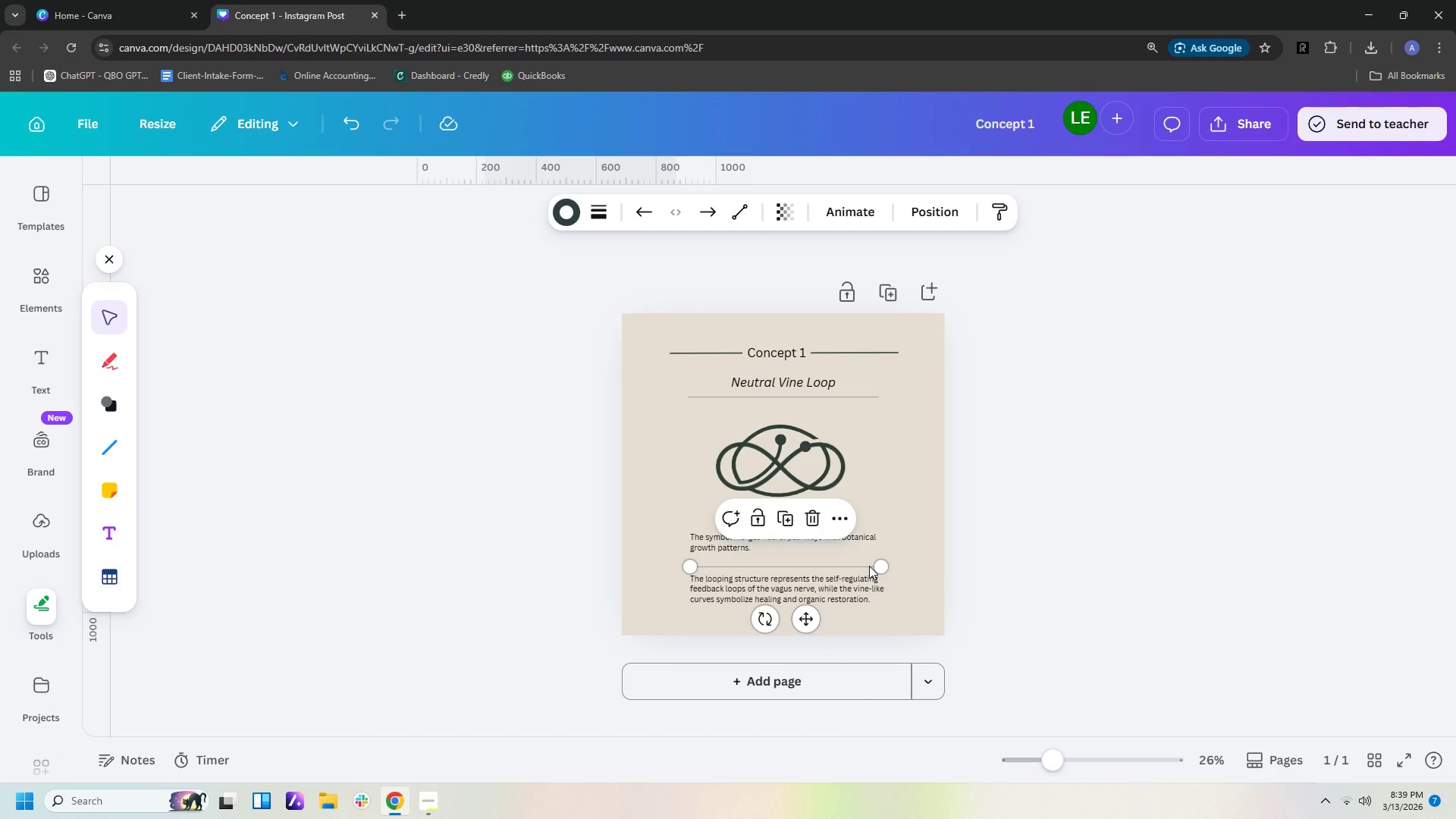 
key(ArrowUp)
 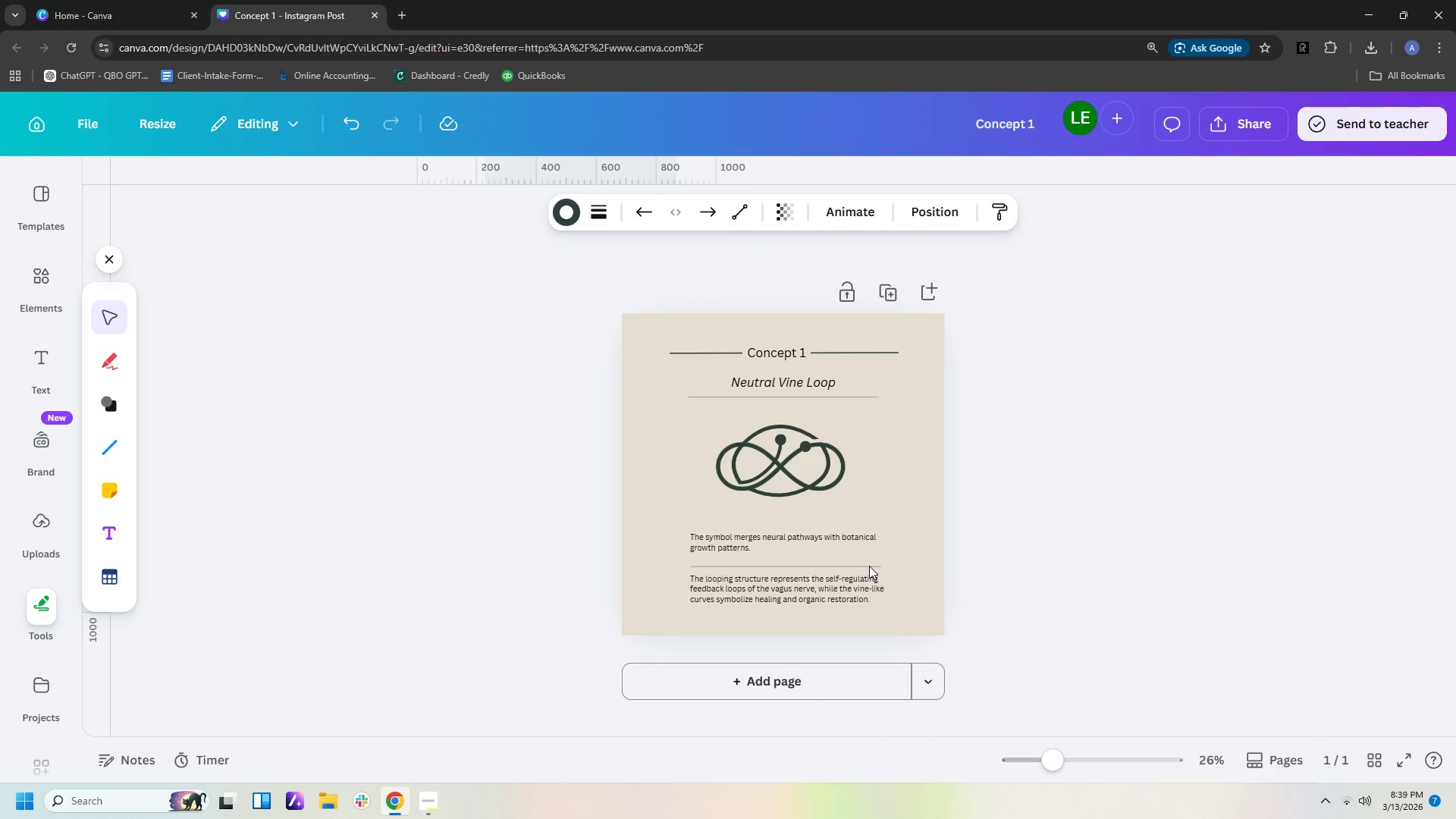 
key(ArrowUp)
 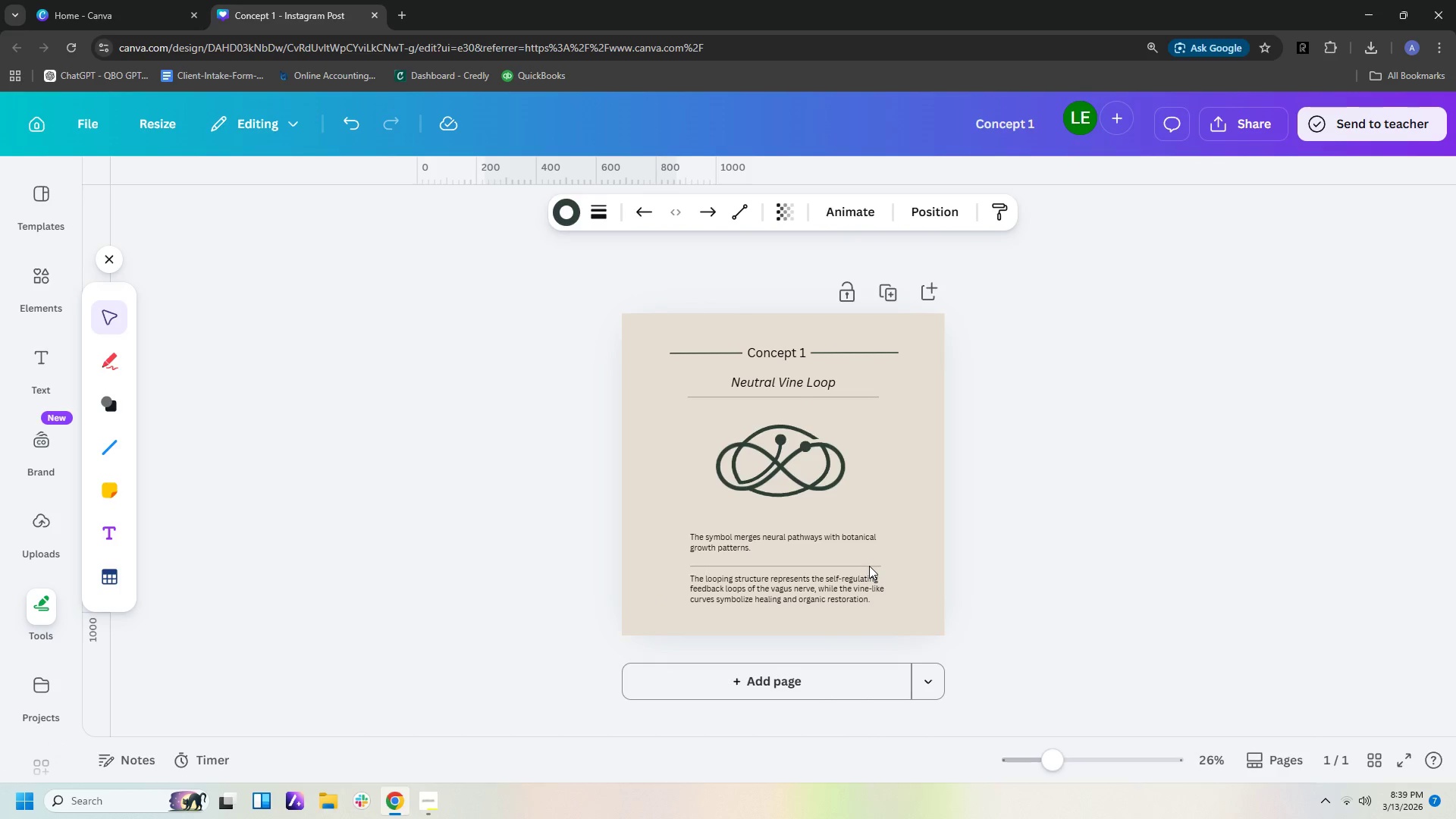 
key(ArrowUp)
 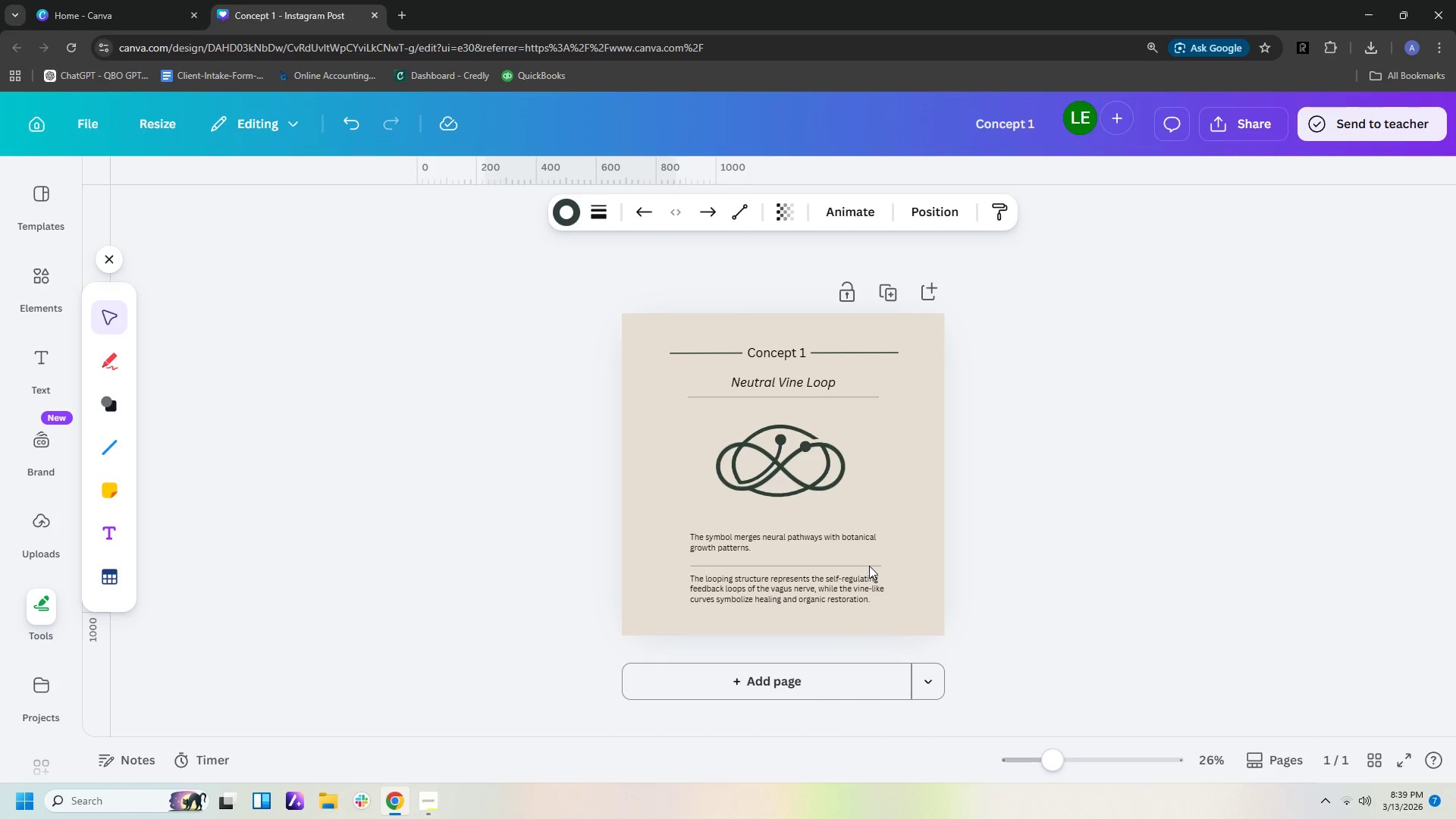 
key(ArrowUp)
 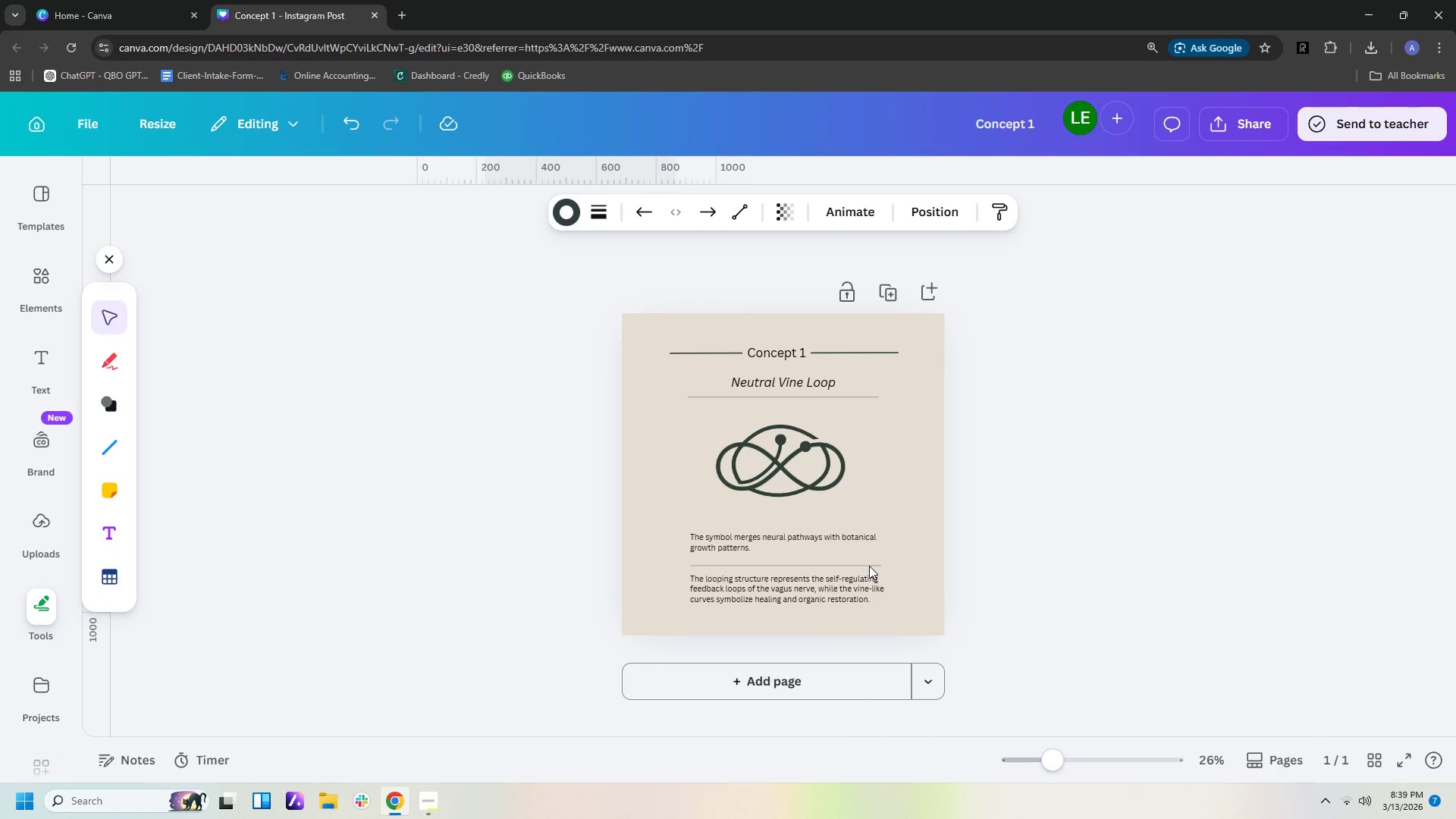 
key(ArrowUp)
 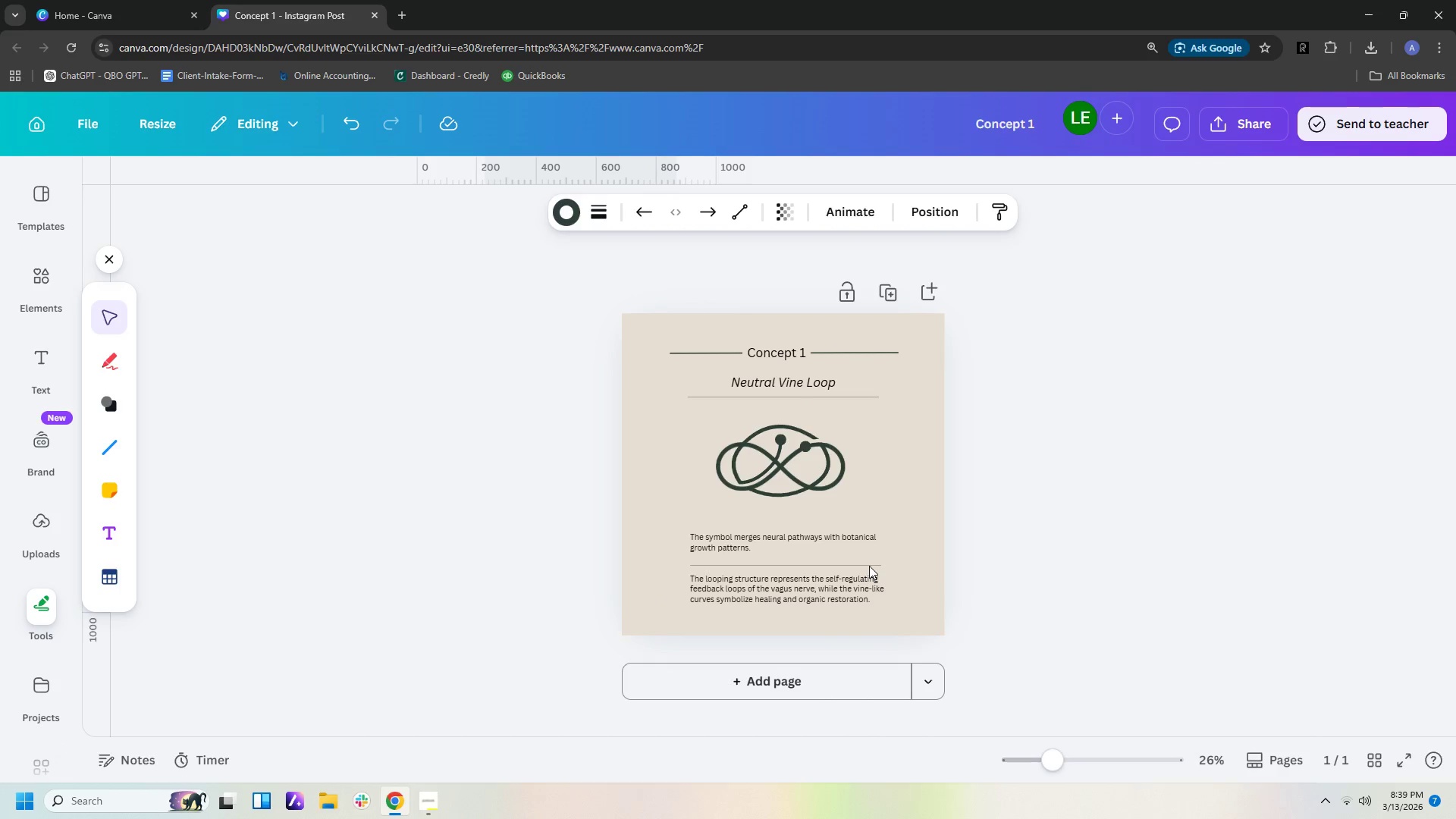 
key(ArrowUp)
 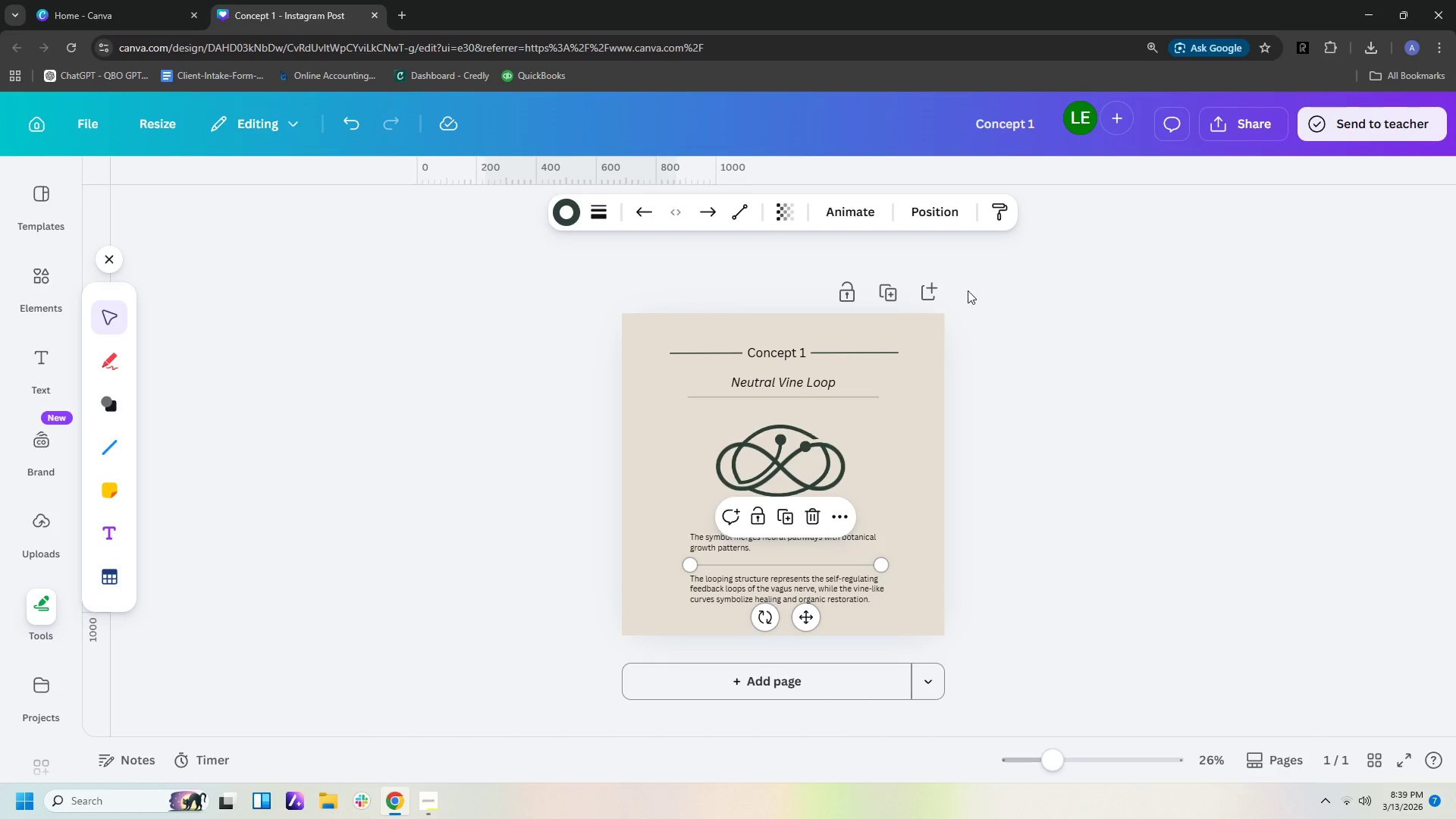 
left_click([1345, 469])
 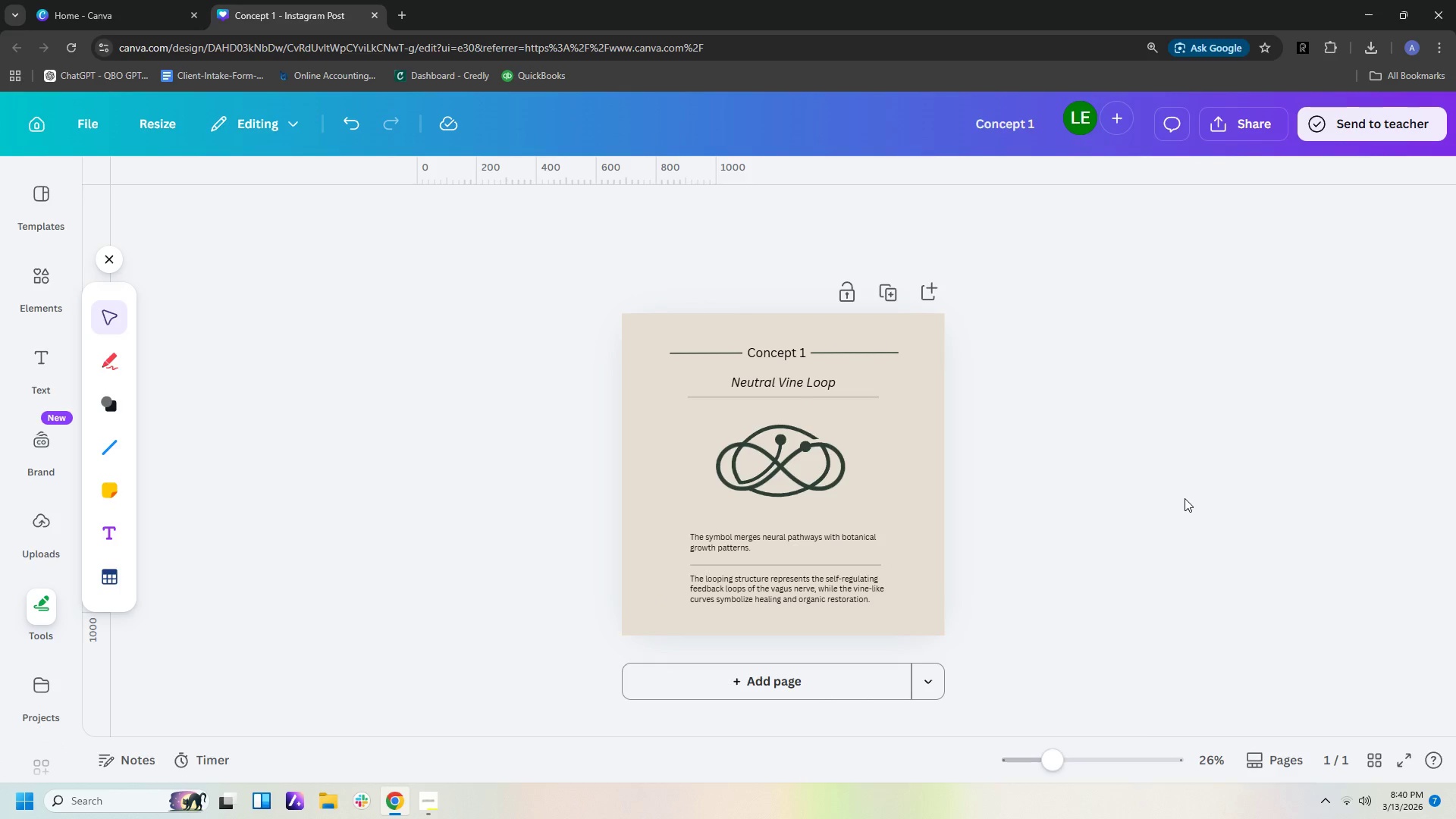 
scroll: coordinate [1182, 497], scroll_direction: down, amount: 5.0
 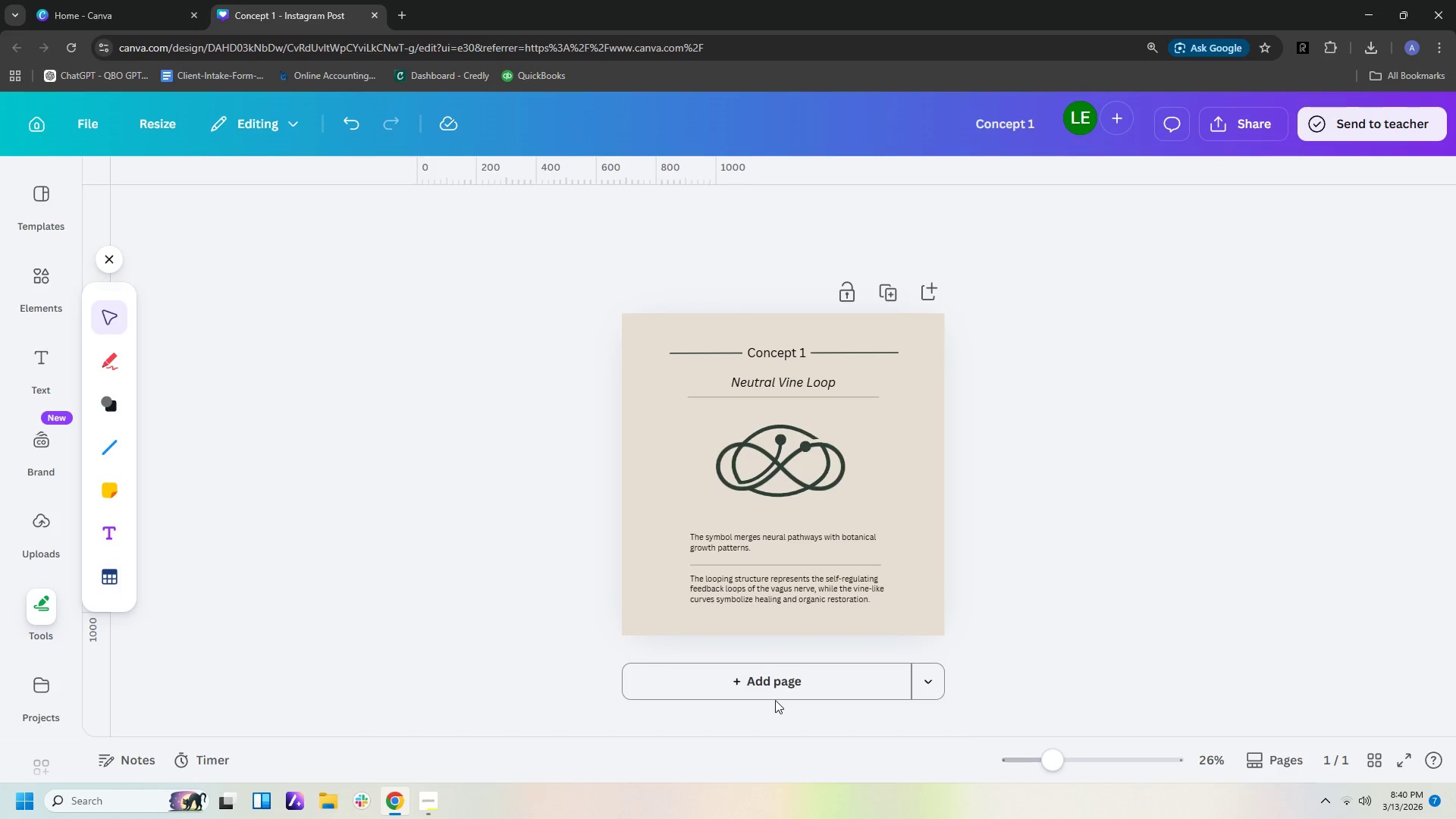 
left_click([777, 690])
 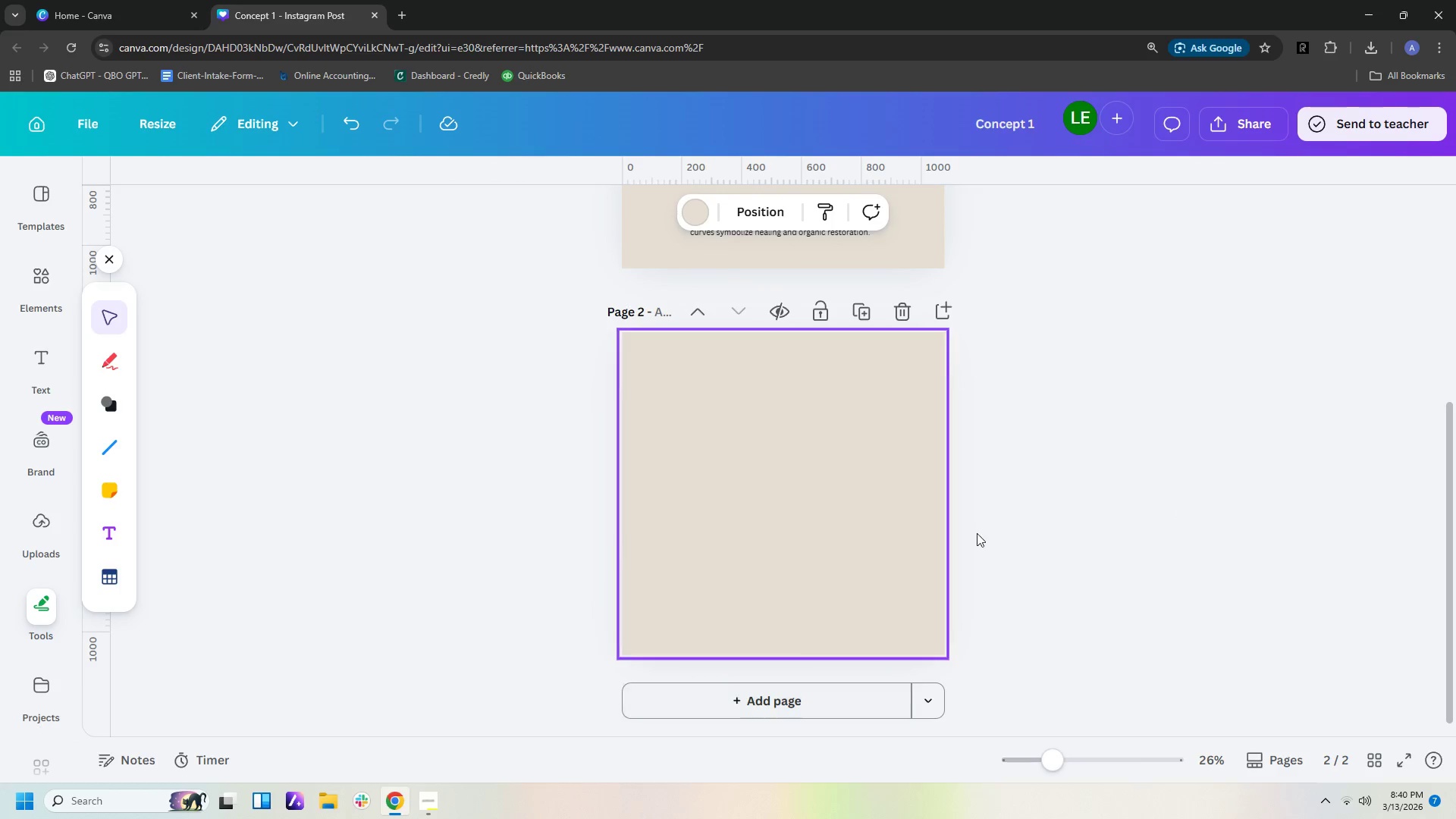 
scroll: coordinate [1165, 494], scroll_direction: up, amount: 5.0
 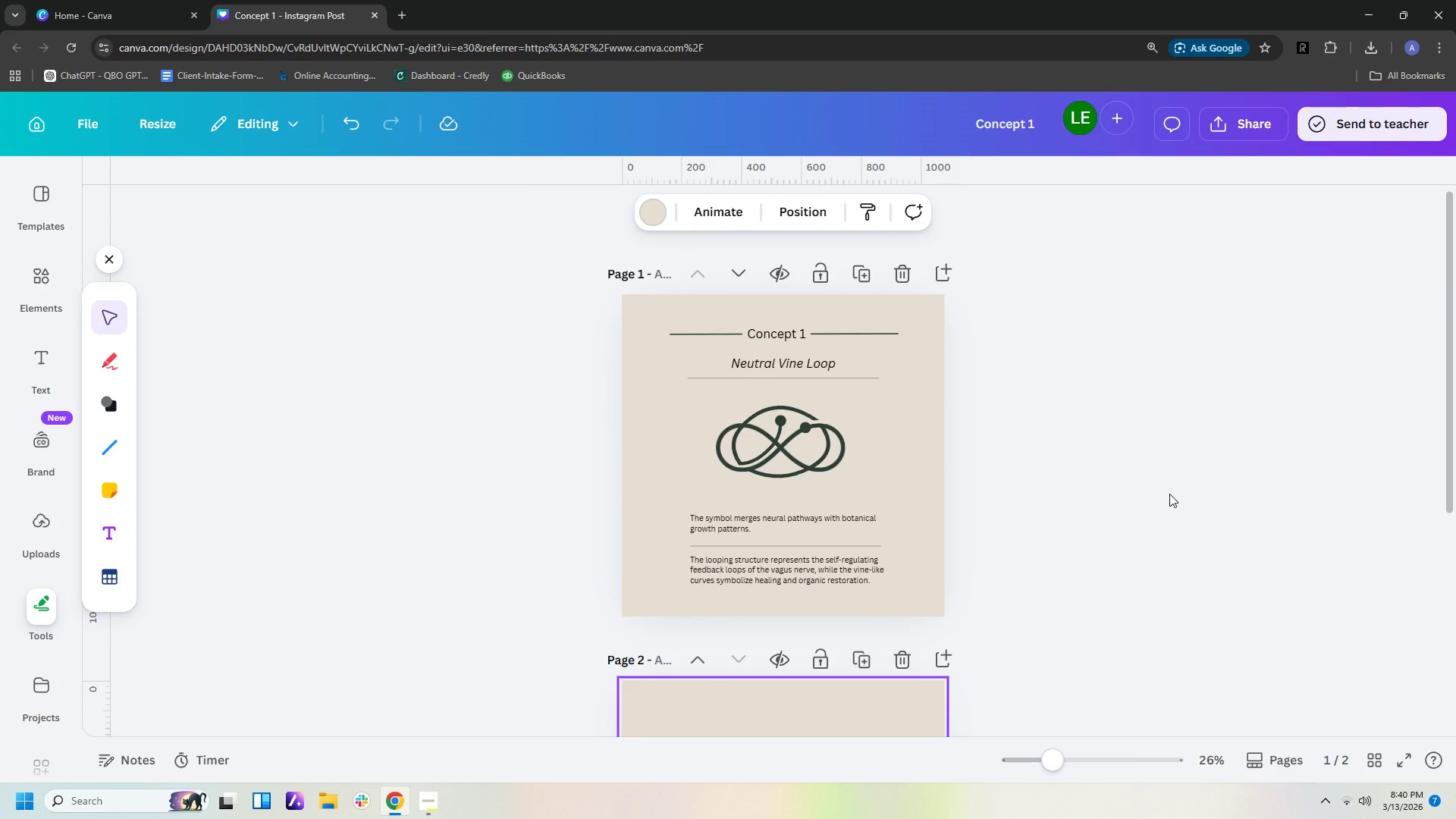 
wait(5.98)
 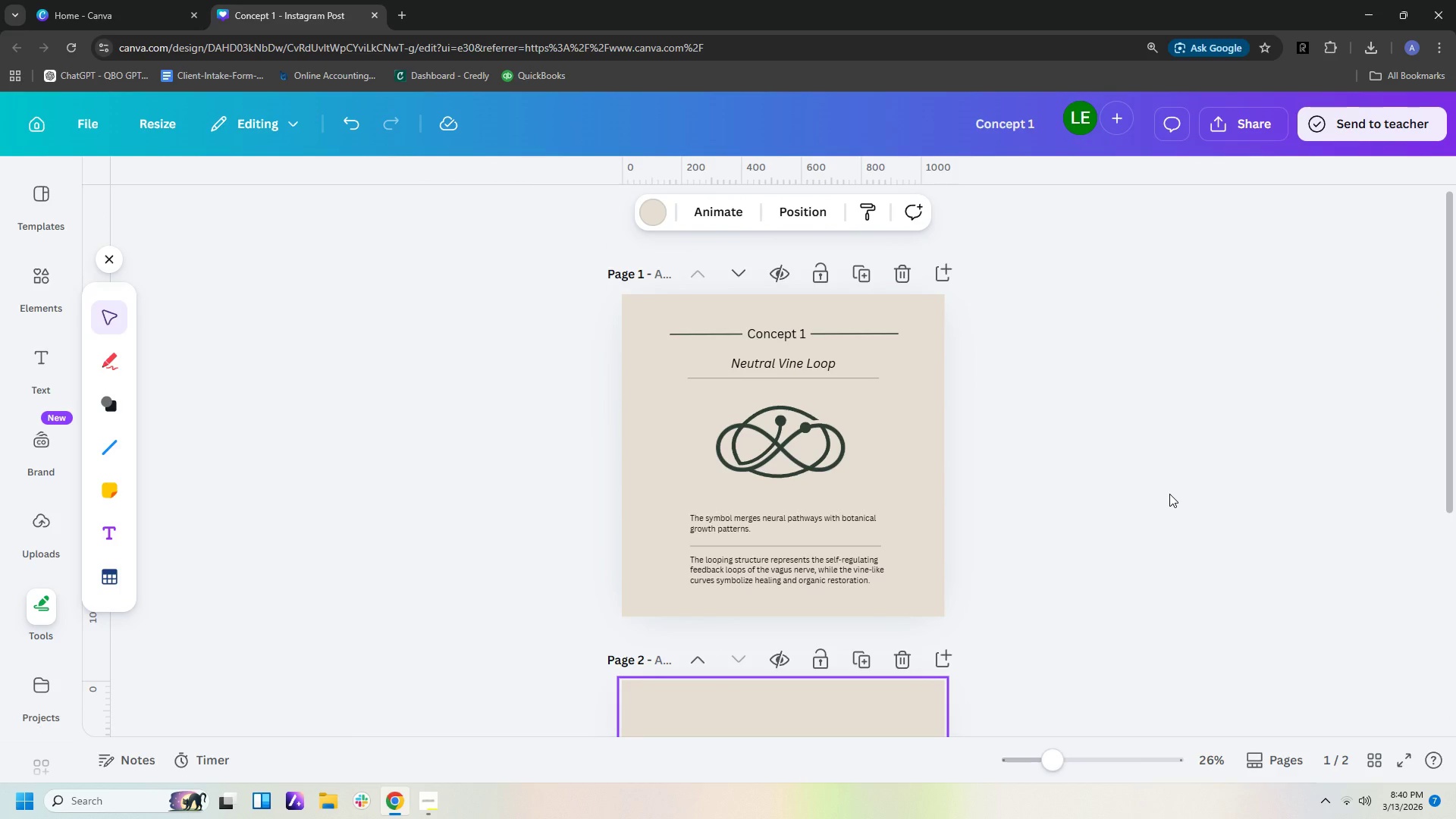 
scroll: coordinate [1087, 337], scroll_direction: up, amount: 4.0
 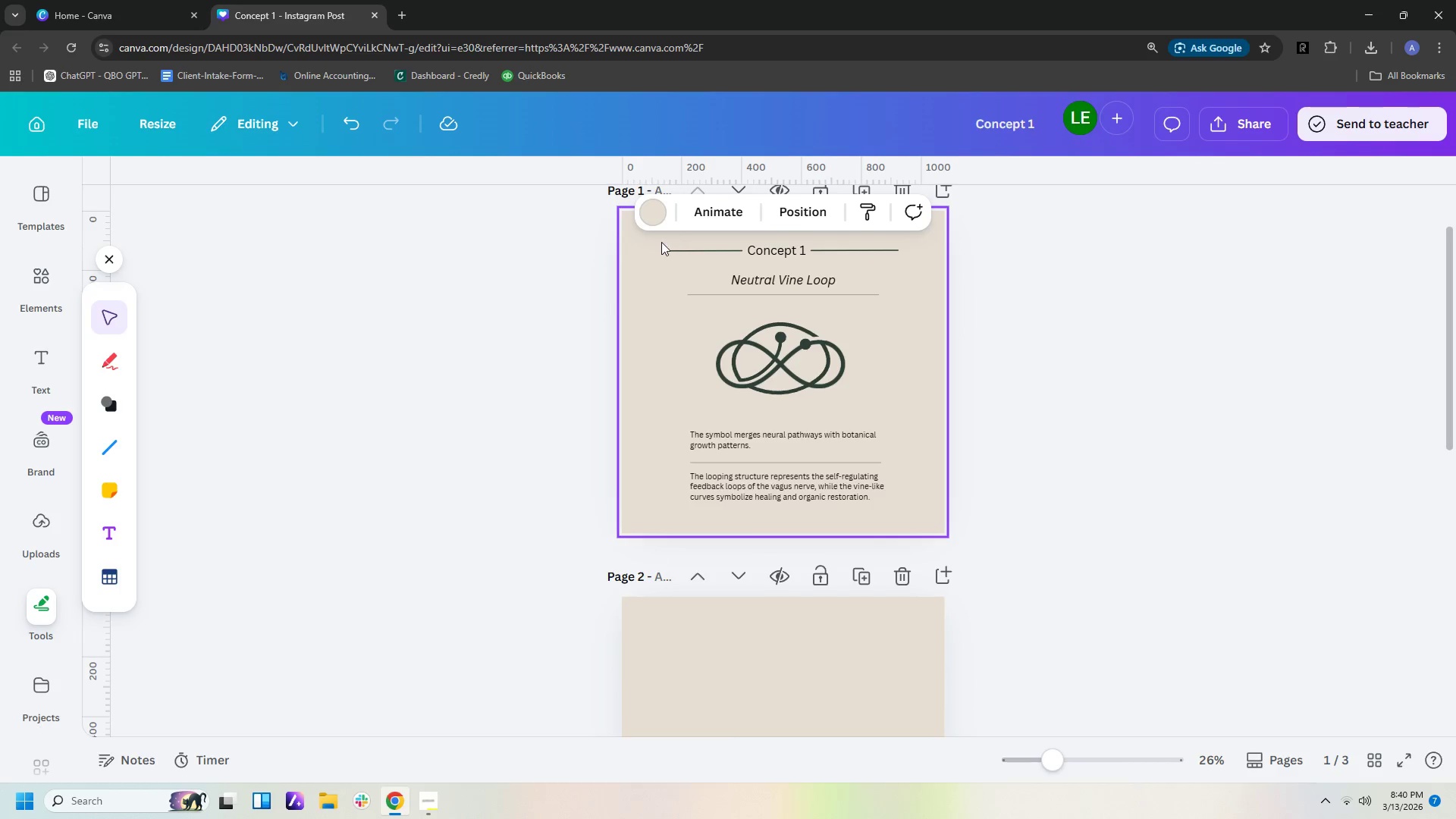 
left_click_drag(start_coordinate=[653, 237], to_coordinate=[924, 312])
 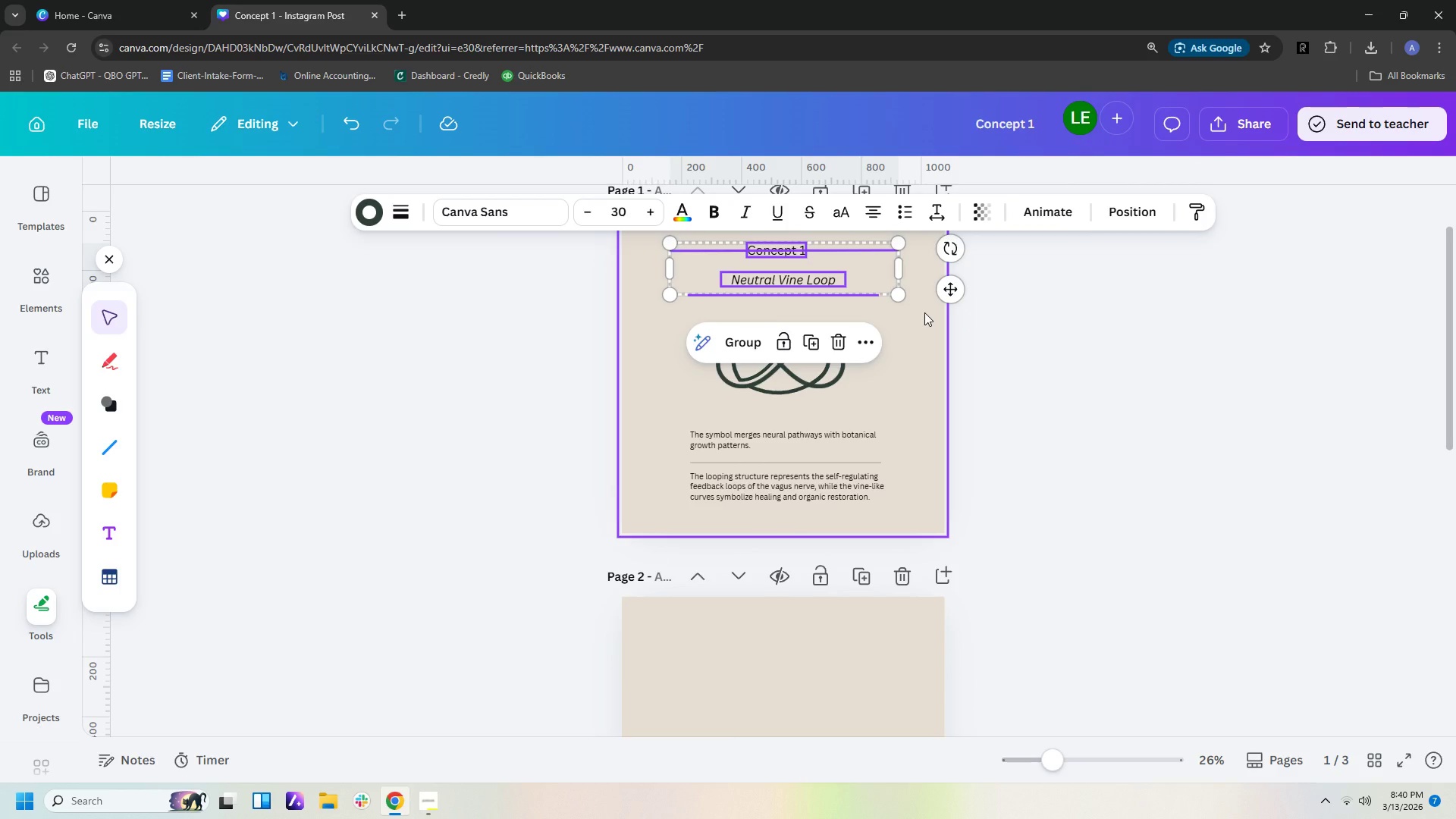 
key(Control+C)
 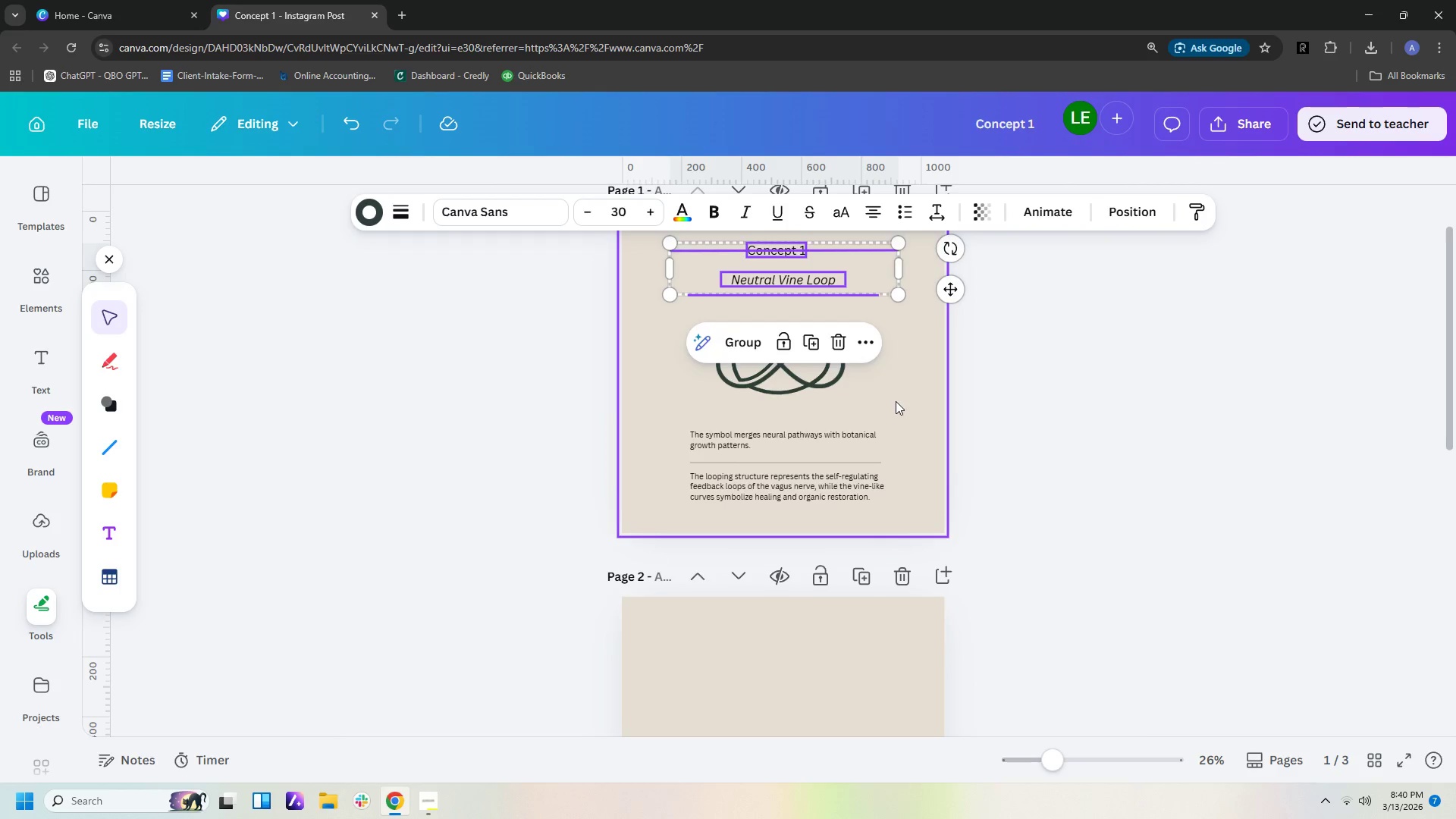 
left_click([801, 507])
 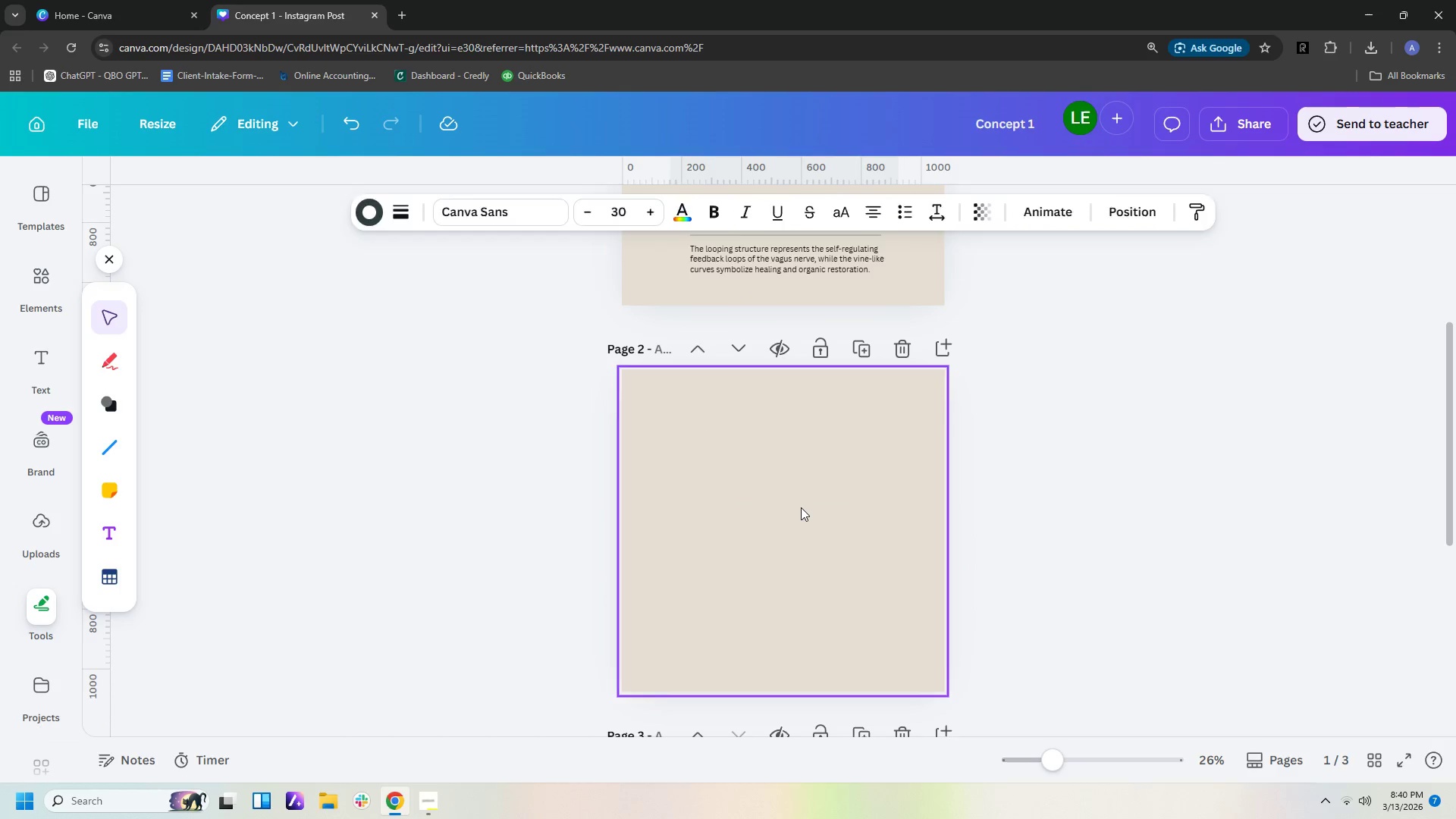 
scroll: coordinate [896, 416], scroll_direction: down, amount: 3.0
 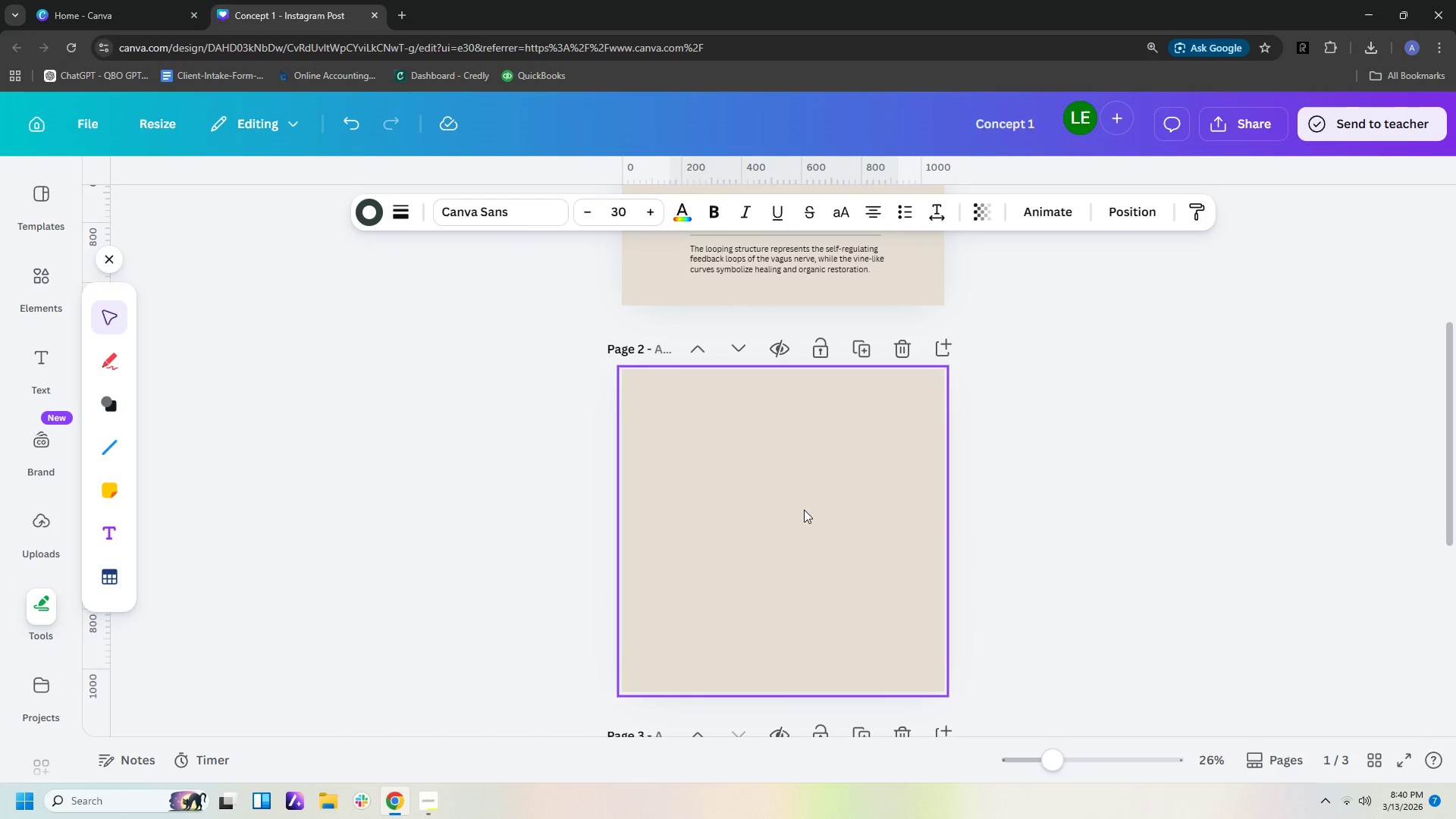 
key(Control+V)
 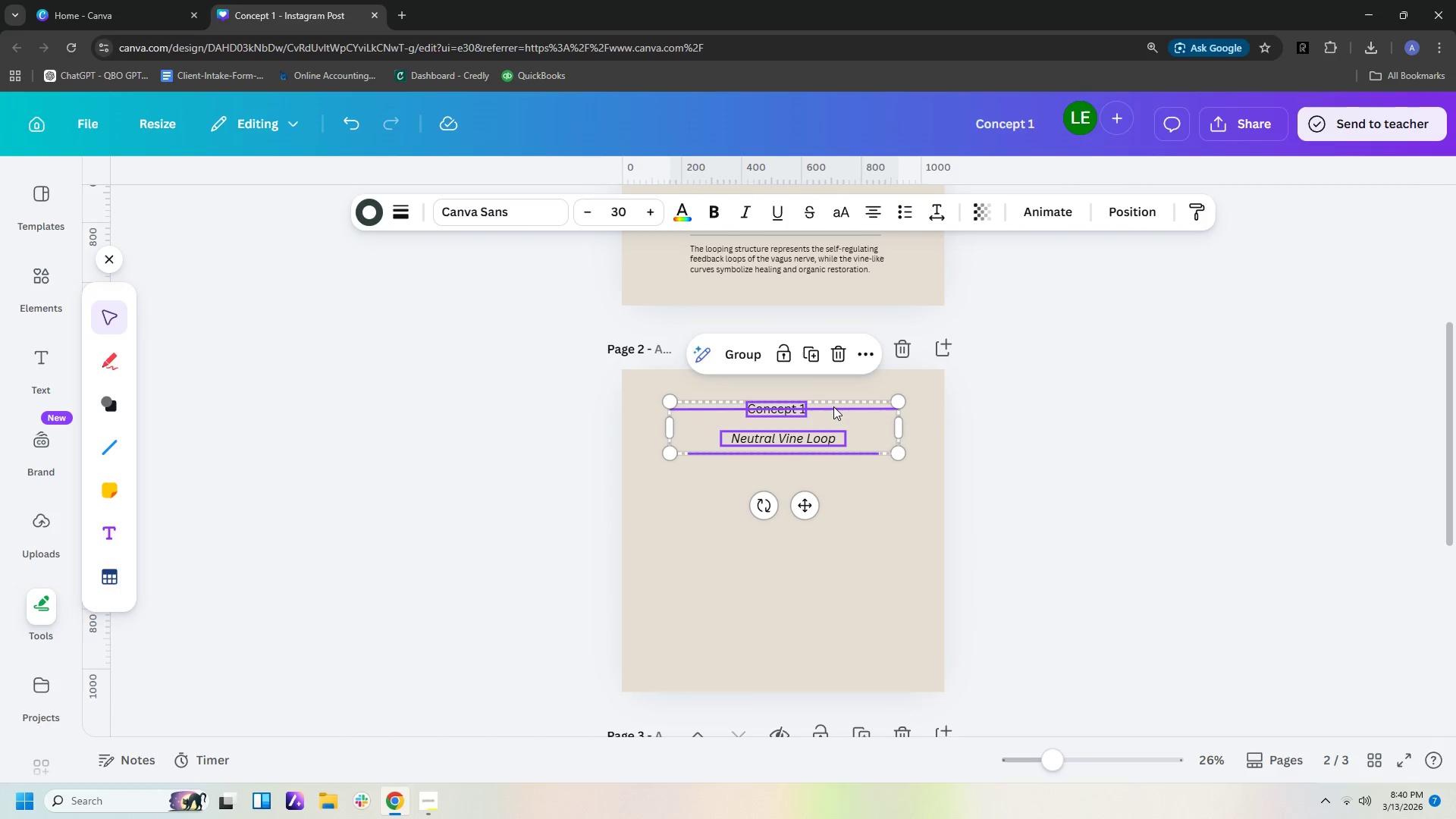 
left_click([833, 406])
 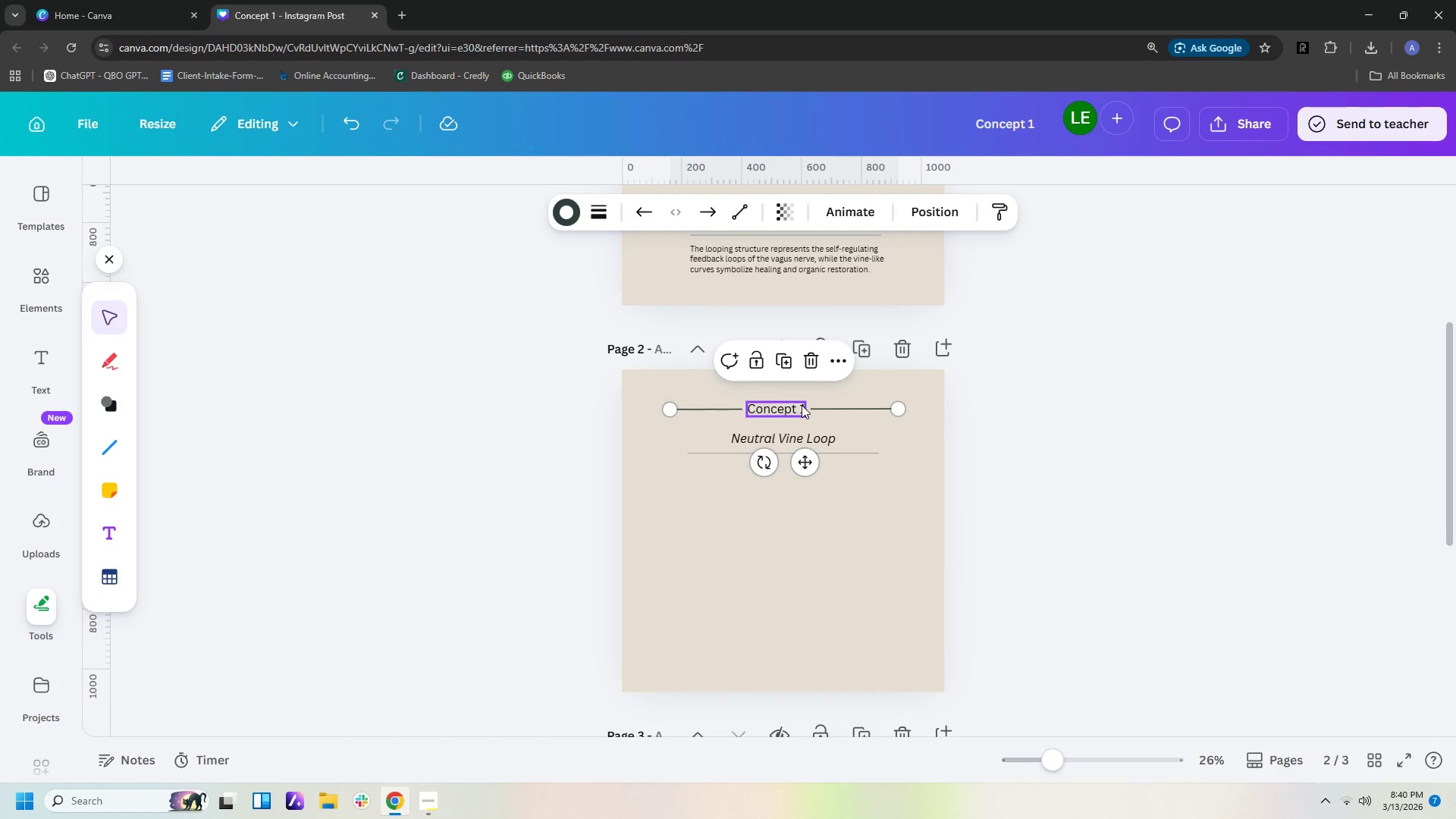 
left_click([803, 406])
 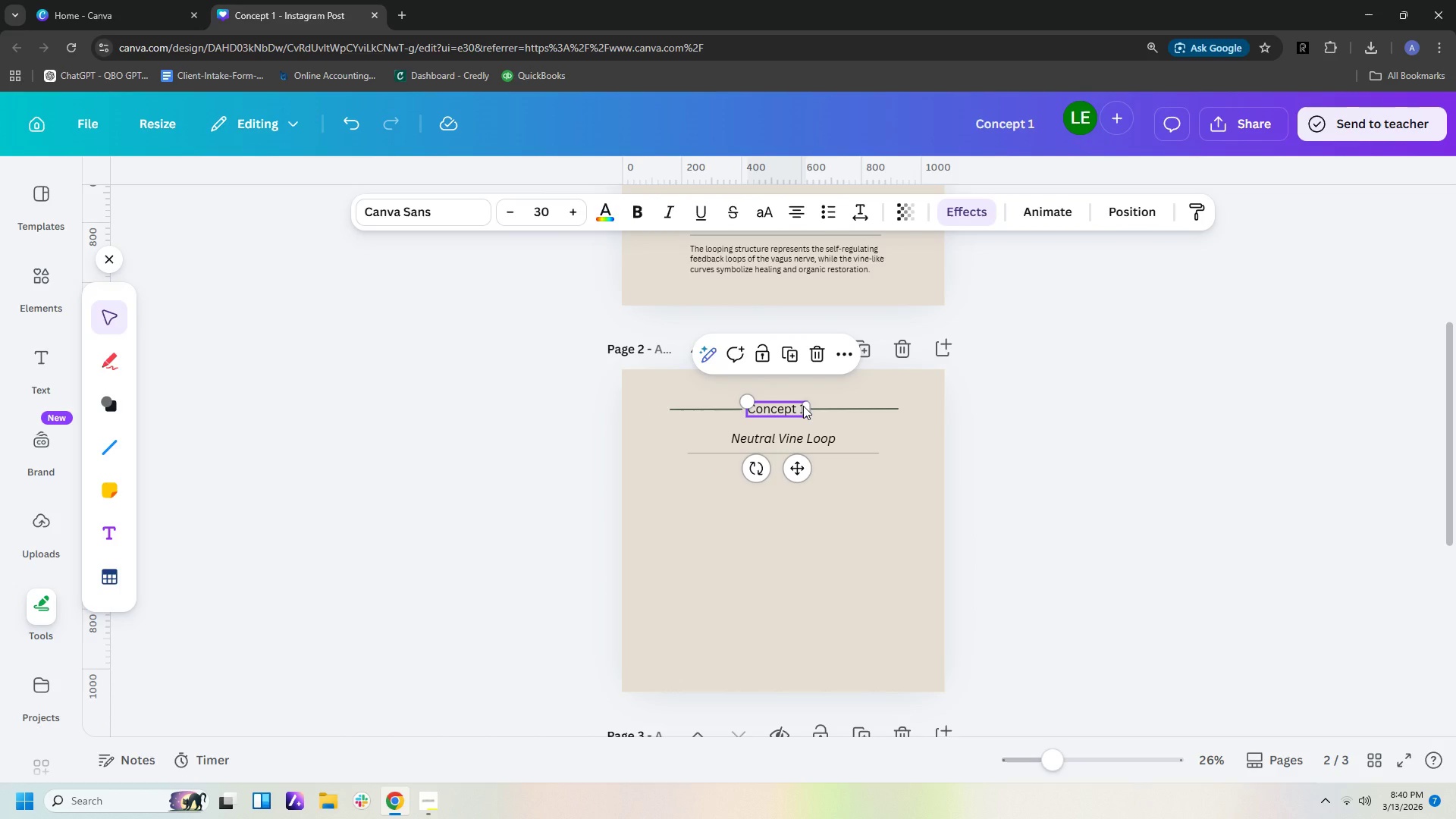 
left_click([803, 406])
 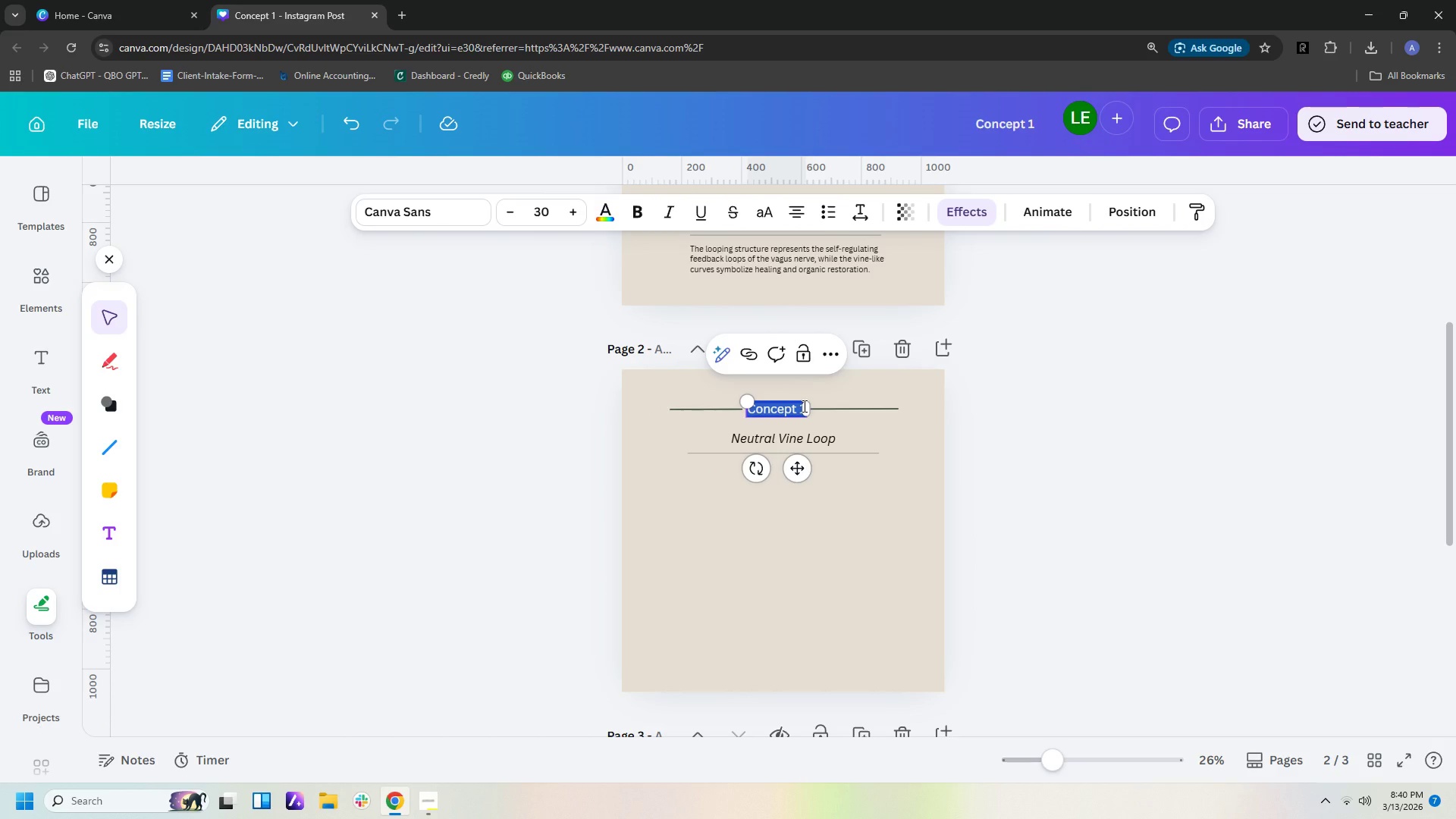 
key(ArrowRight)
 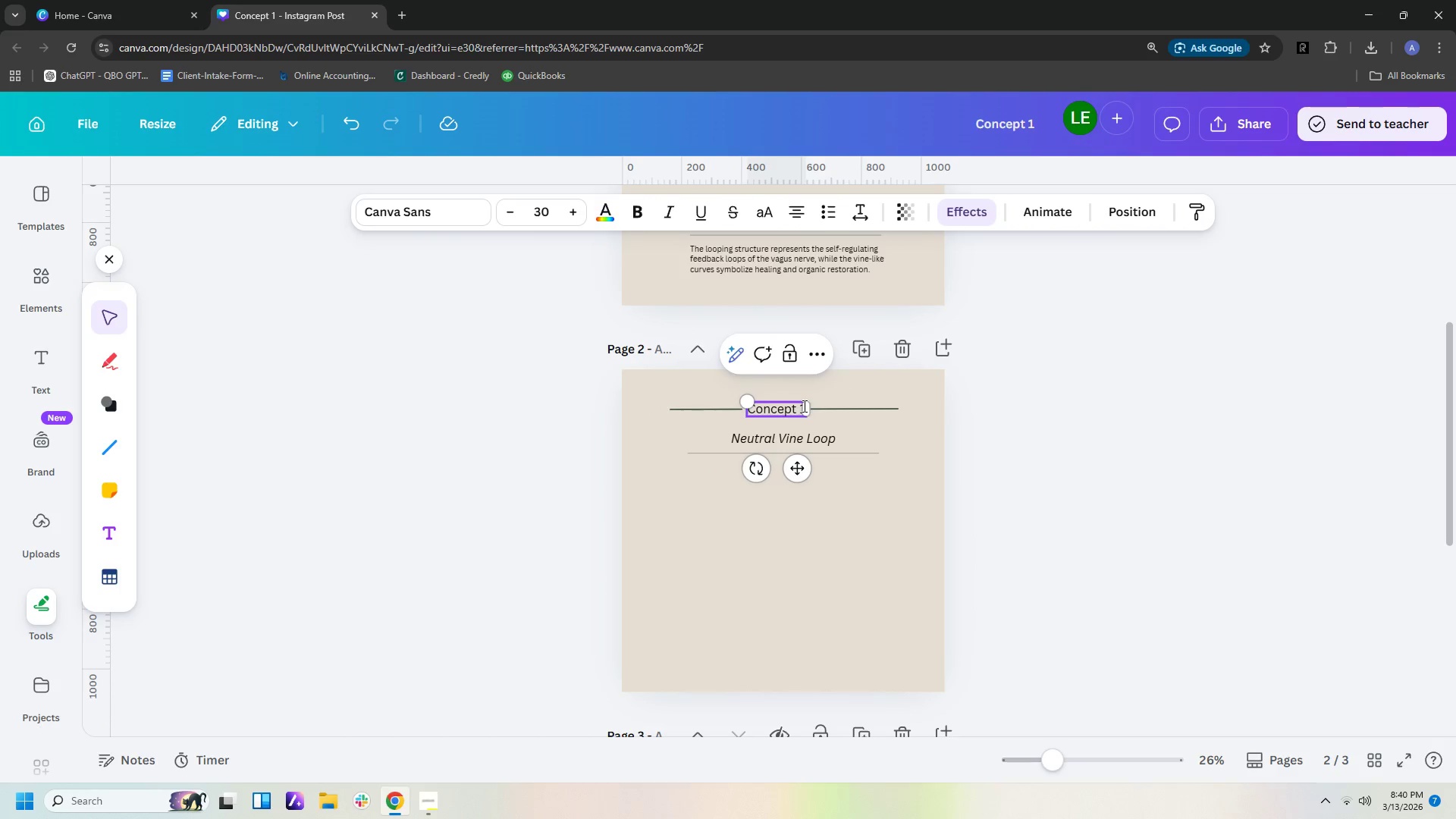 
key(Backspace)
 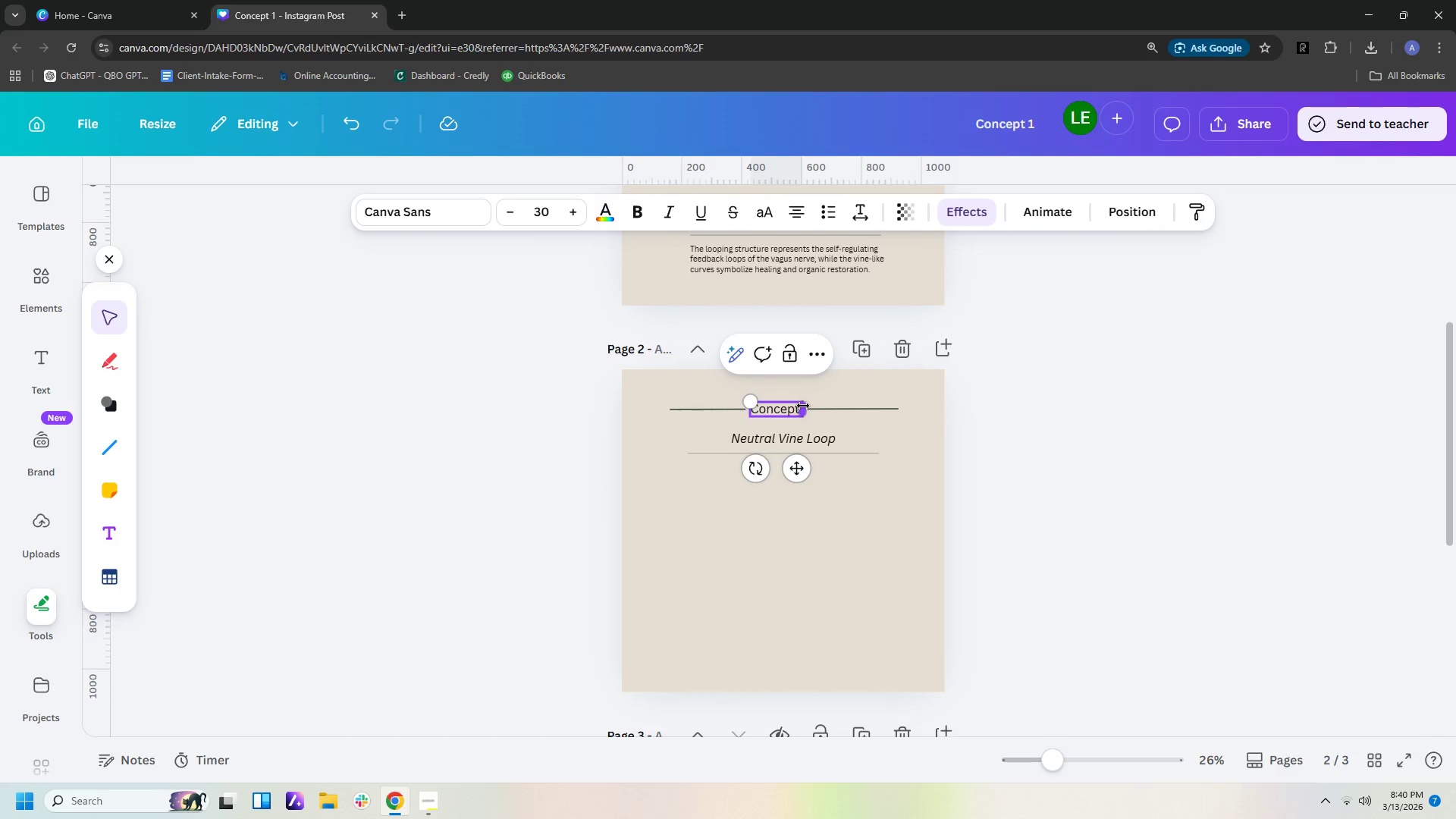 
key(2)
 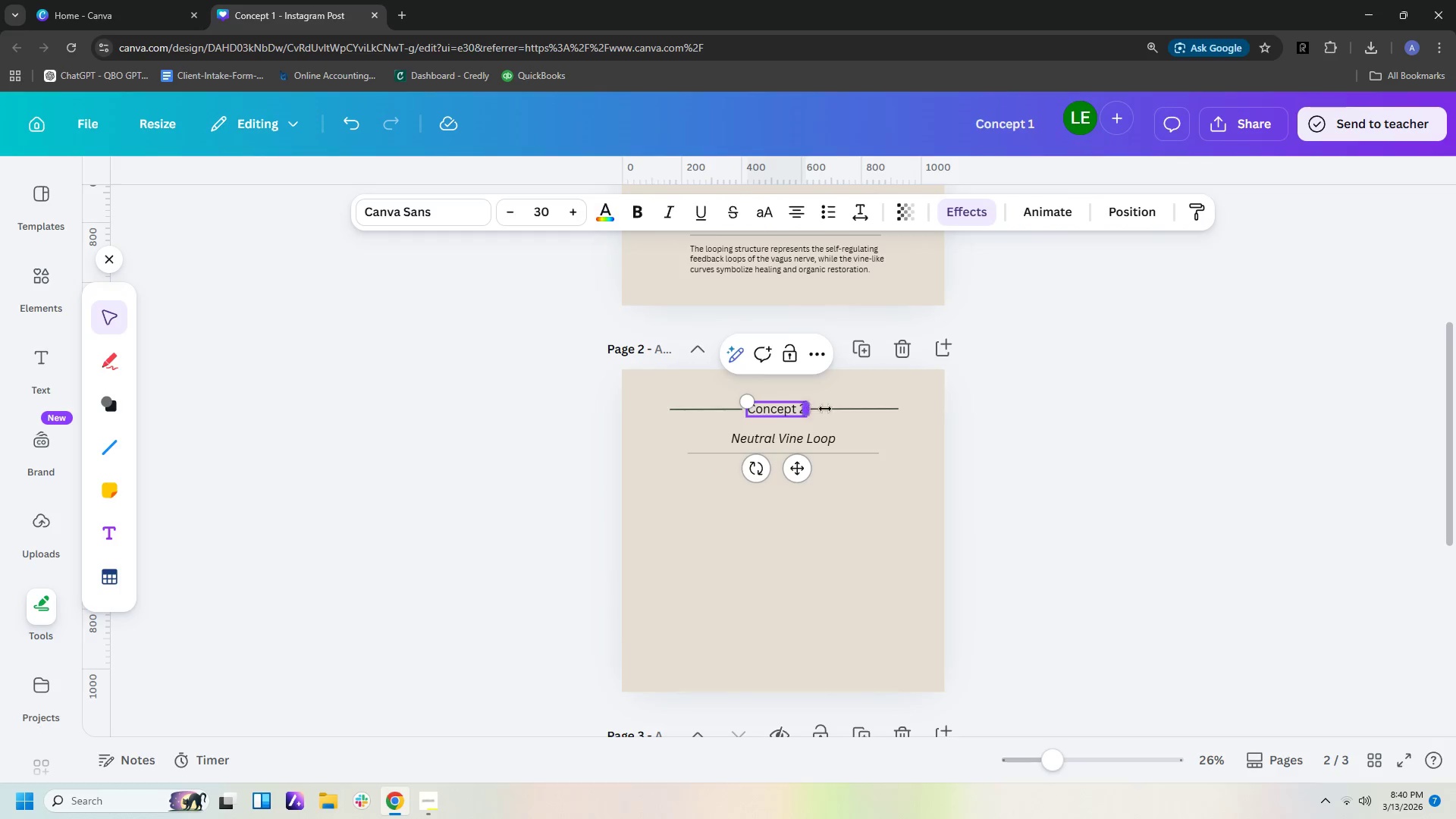 
left_click([1156, 442])
 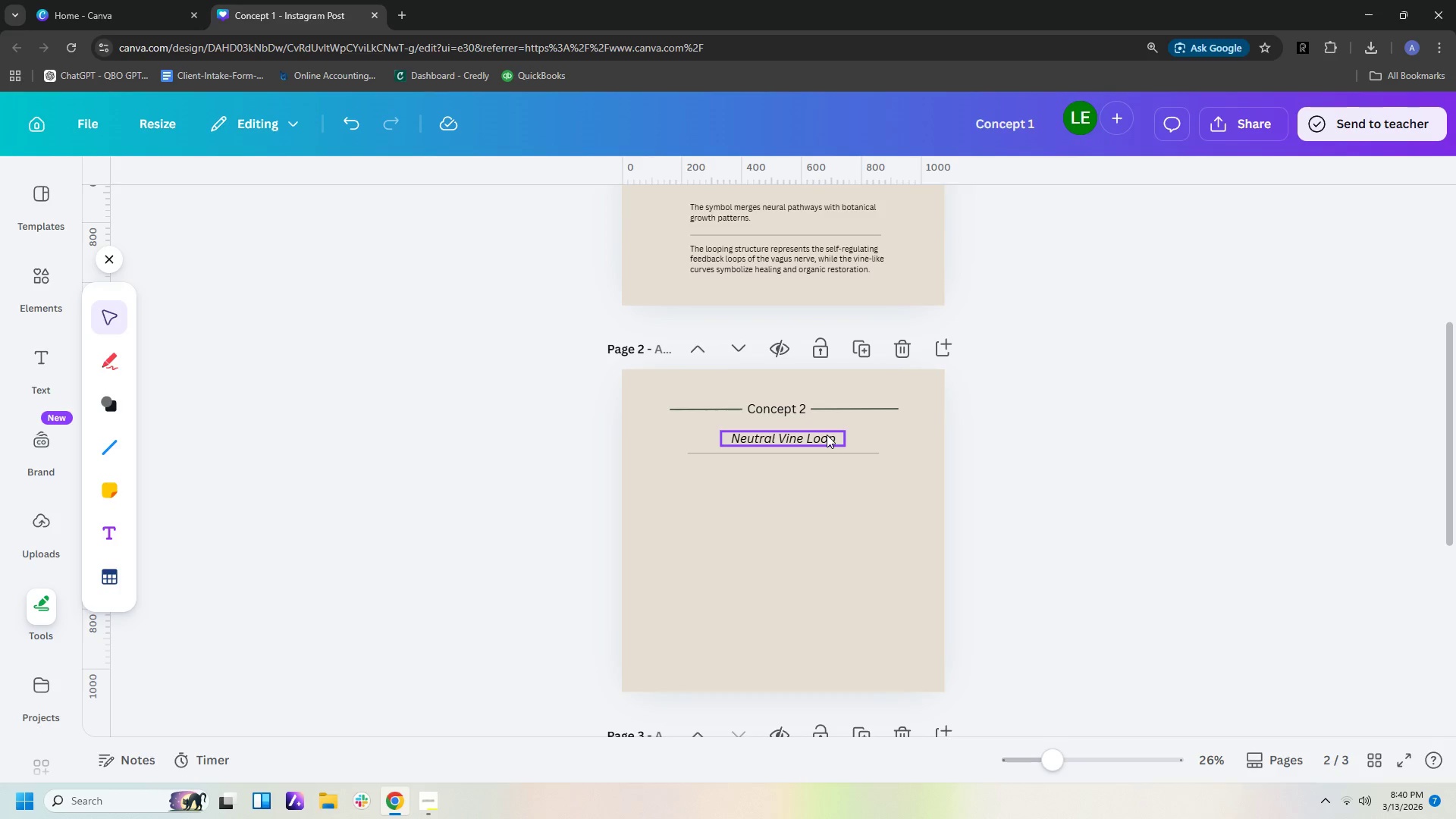 
left_click([827, 435])
 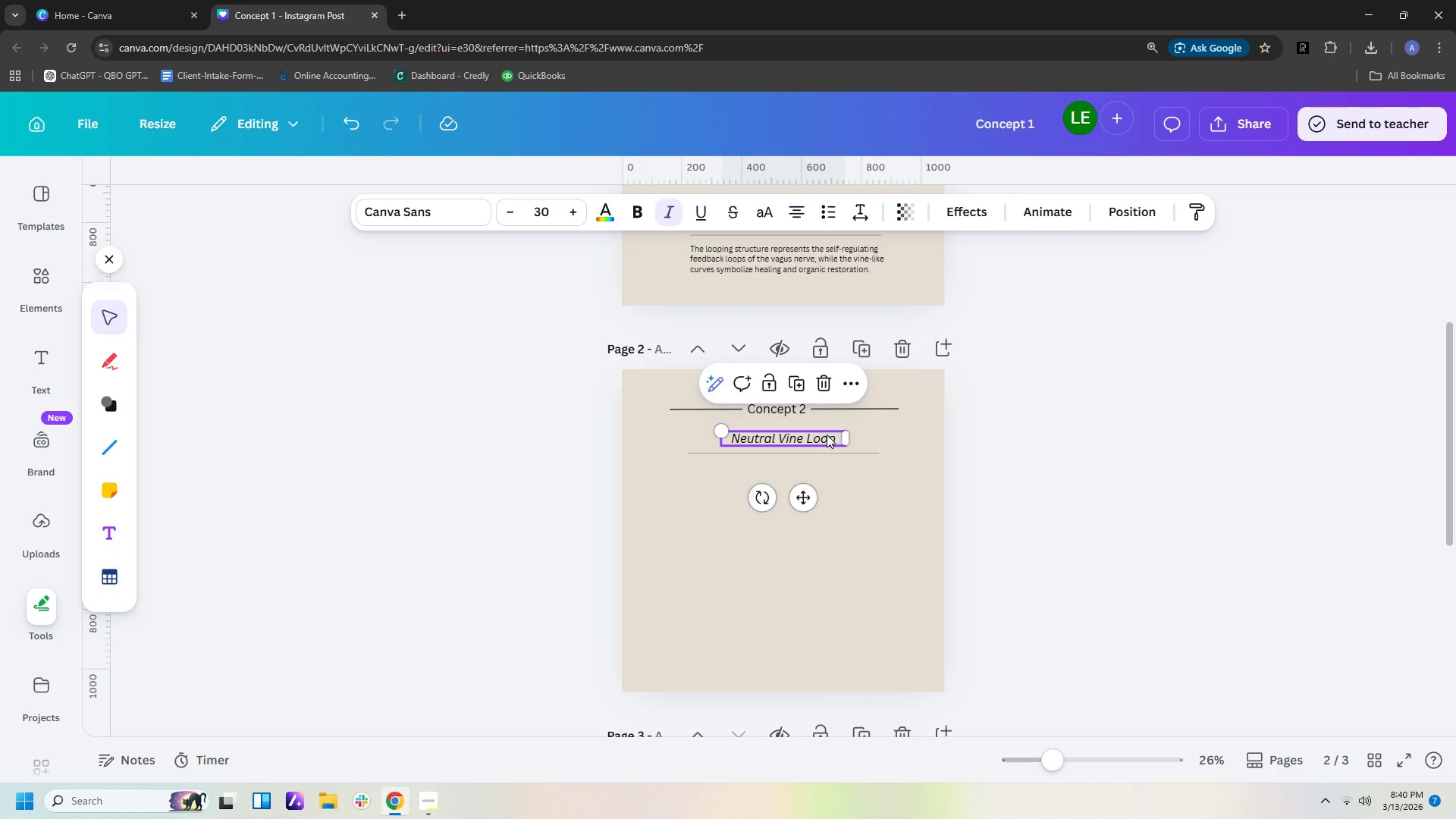 
wait(27.5)
 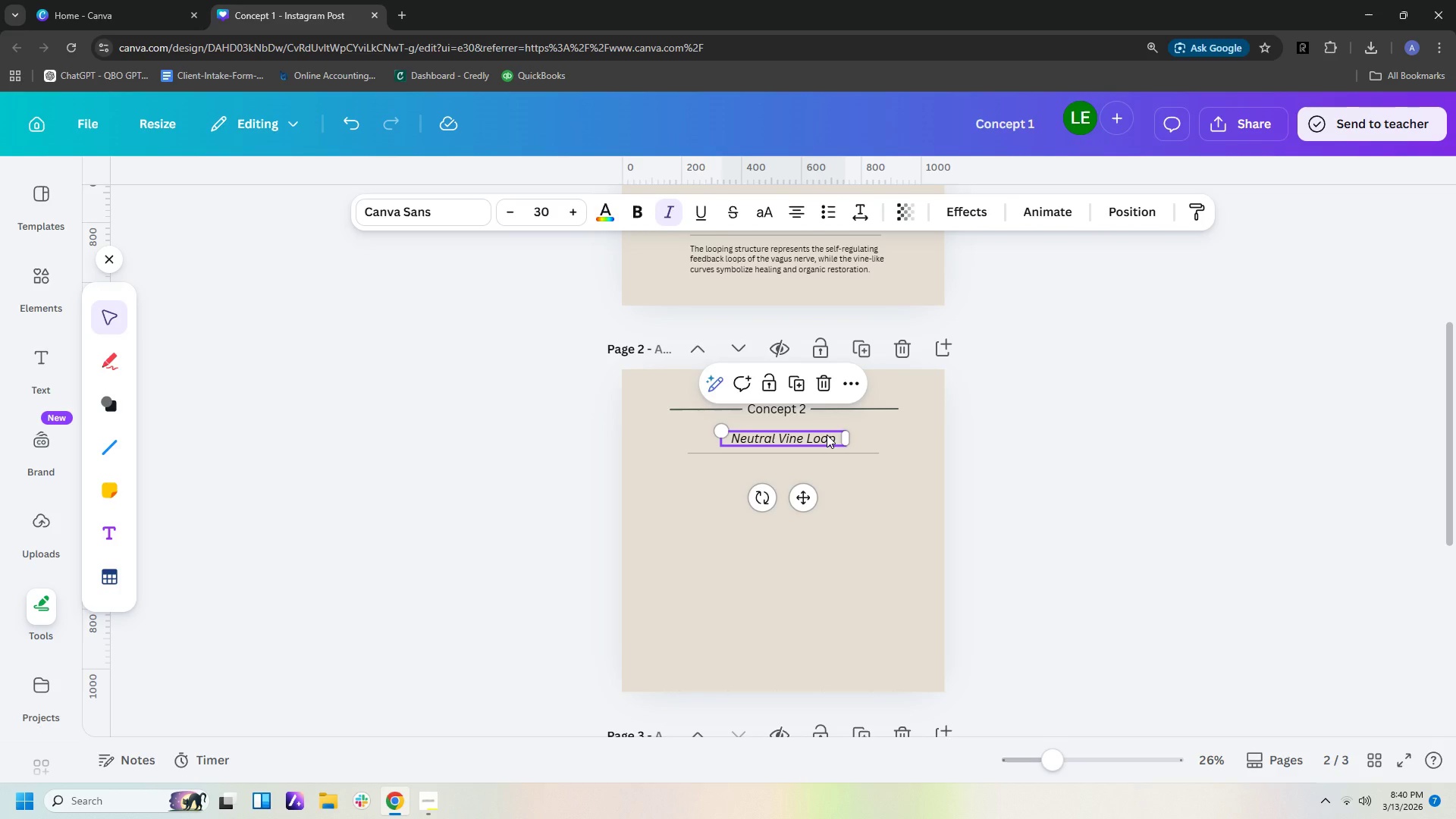 
key(Shift+R)
 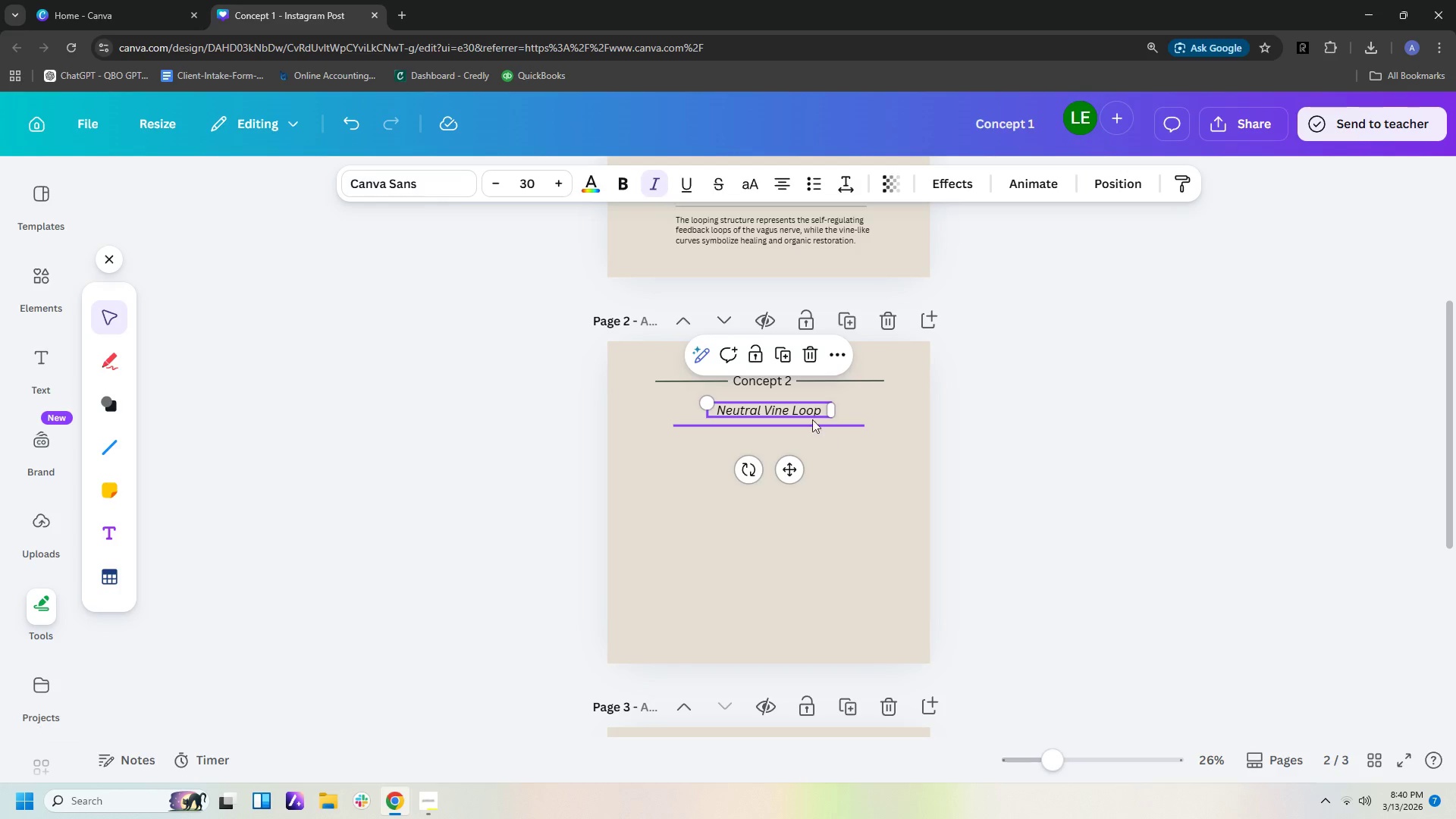 
double_click([807, 403])
 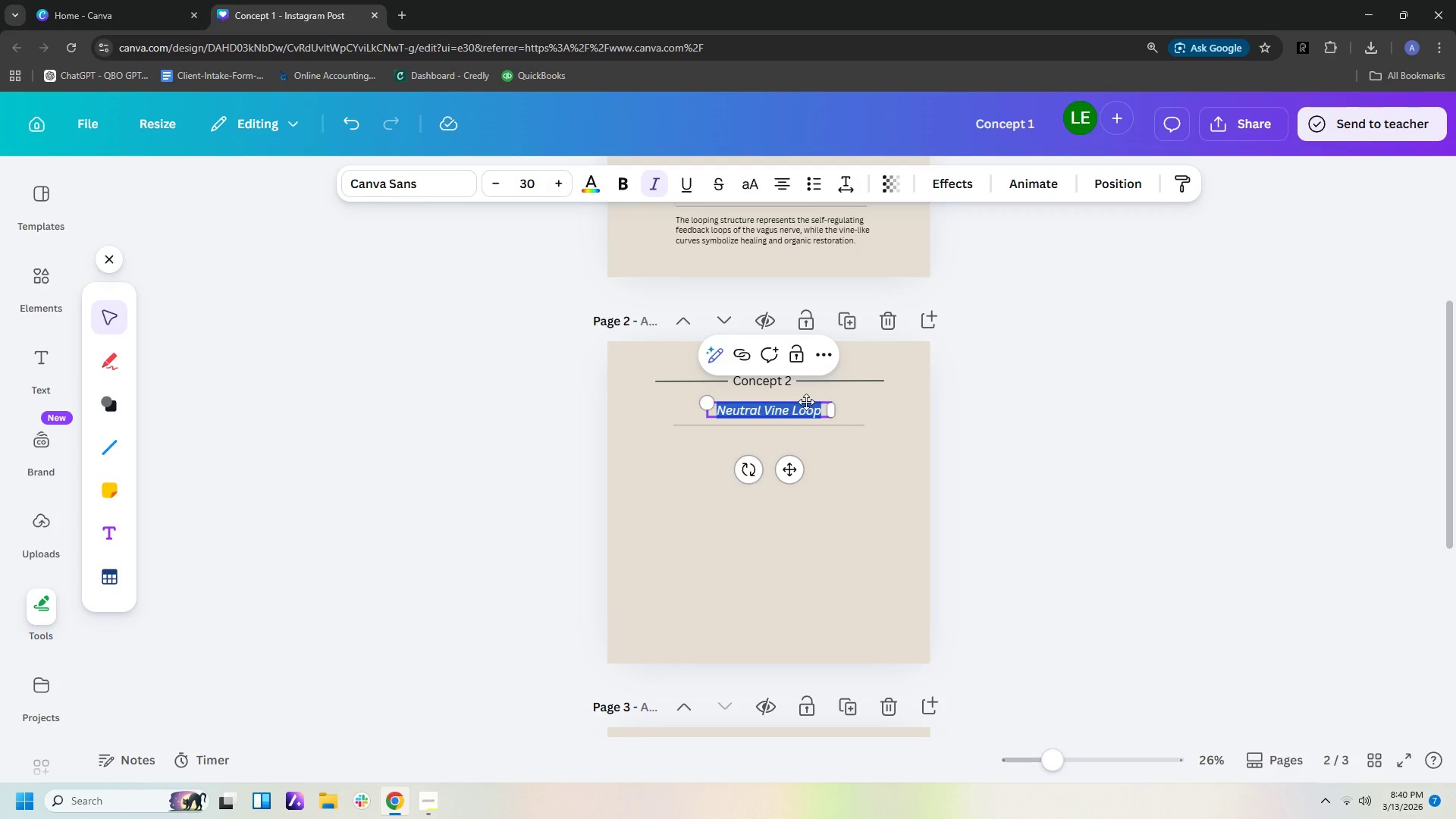 
type(Rooted Syna)
 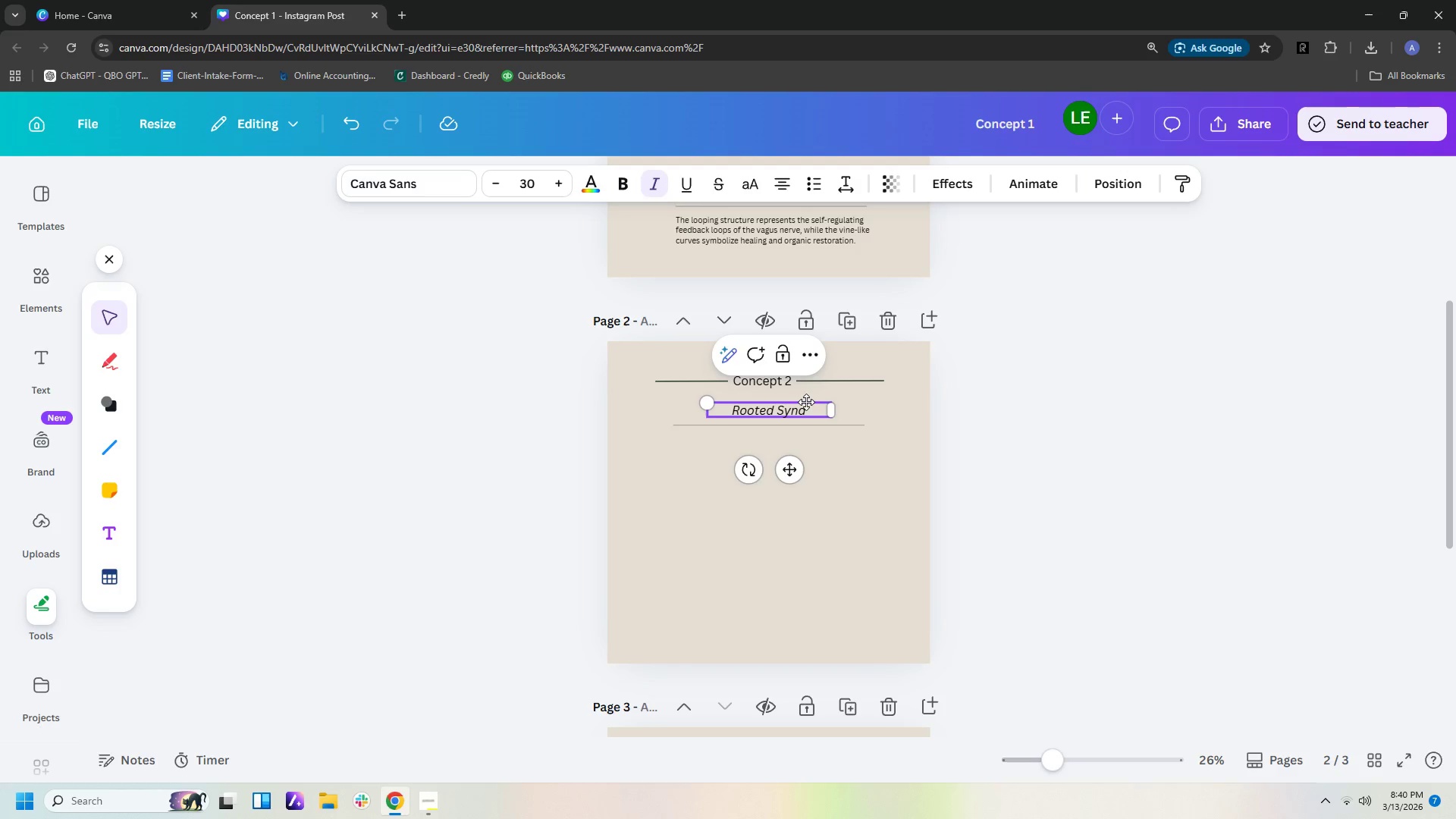 
type(pse F)
key(Backspace)
type(Geometry)
 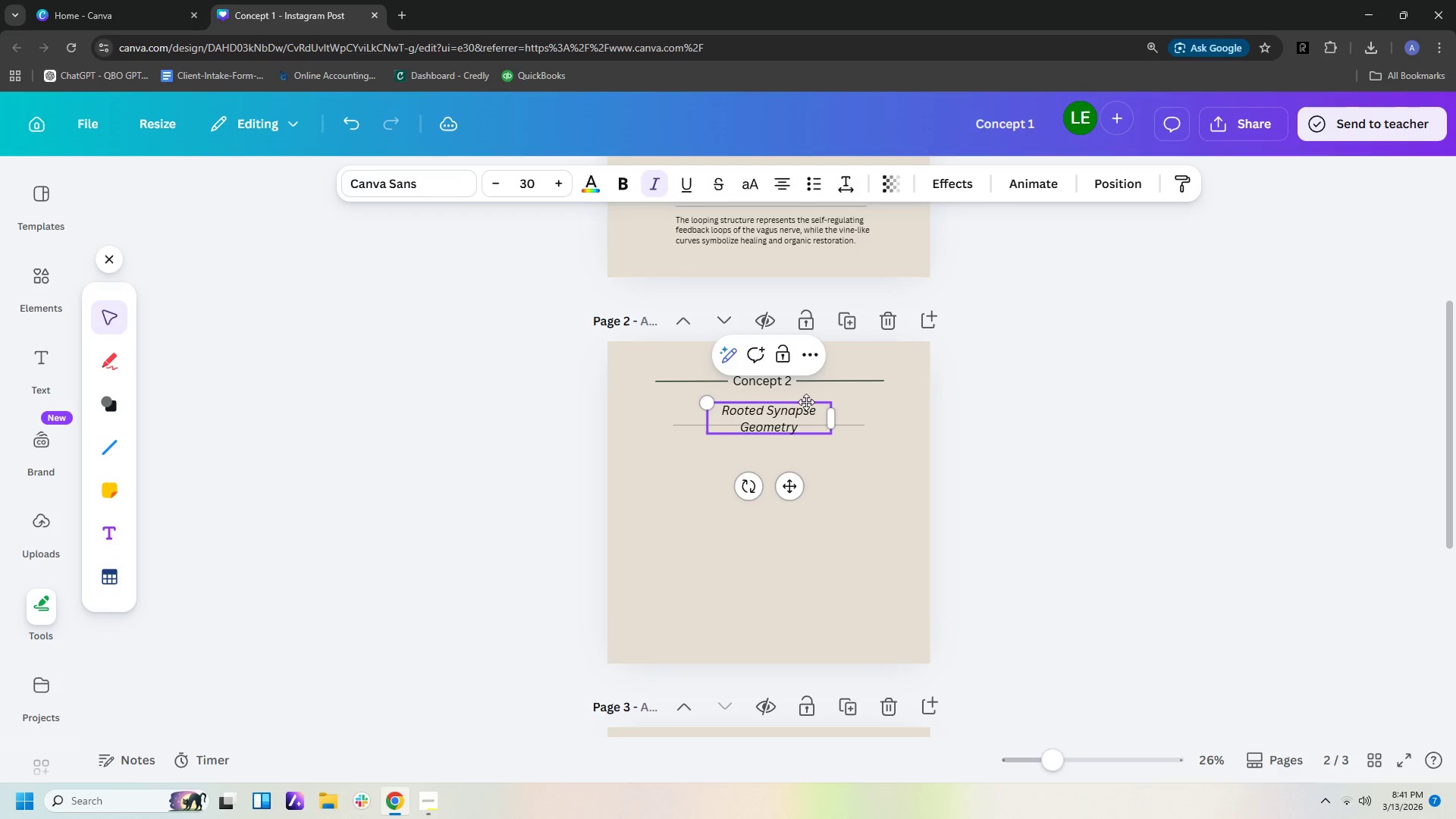 
left_click_drag(start_coordinate=[831, 417], to_coordinate=[861, 416])
 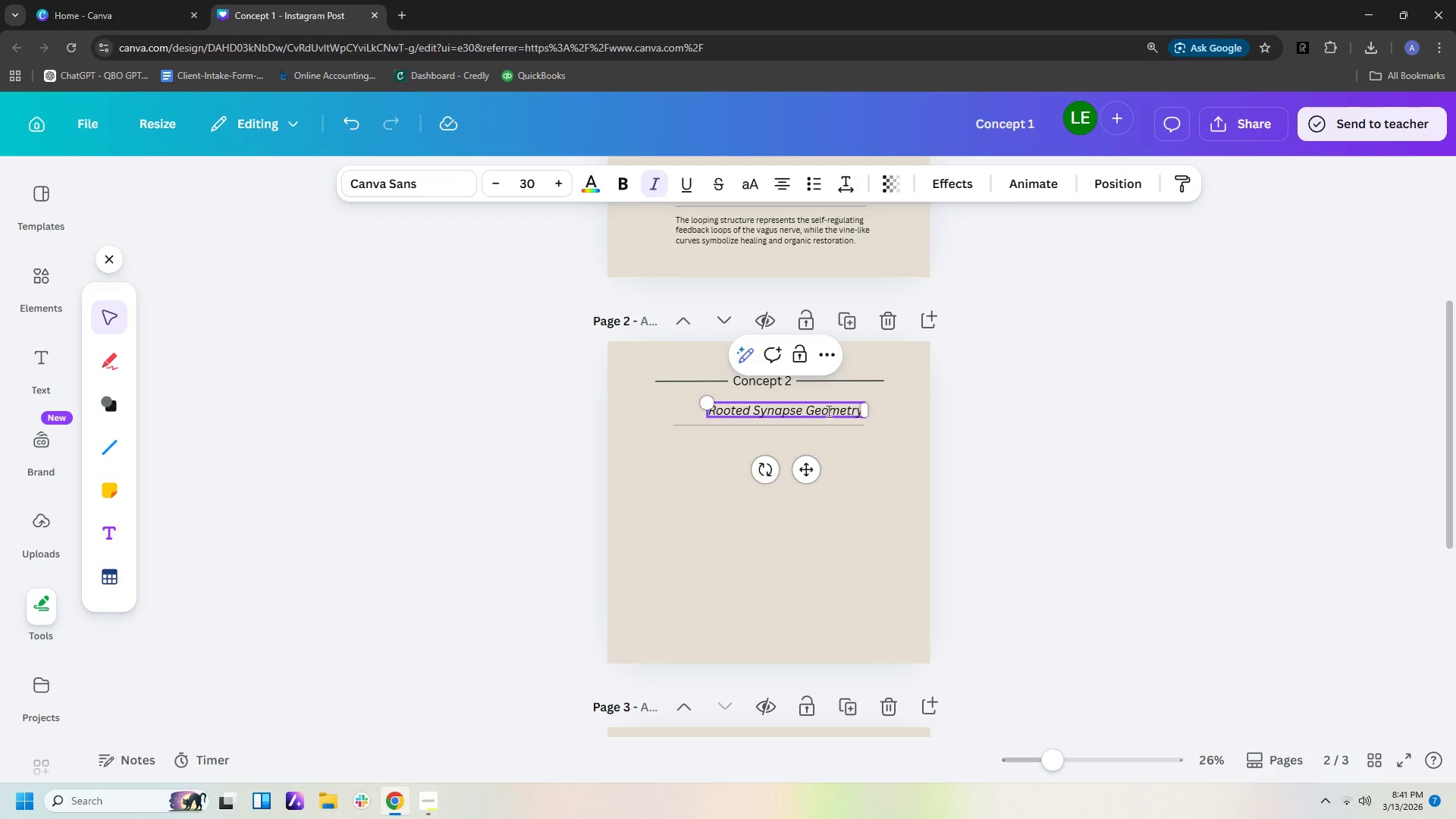 
left_click([946, 409])
 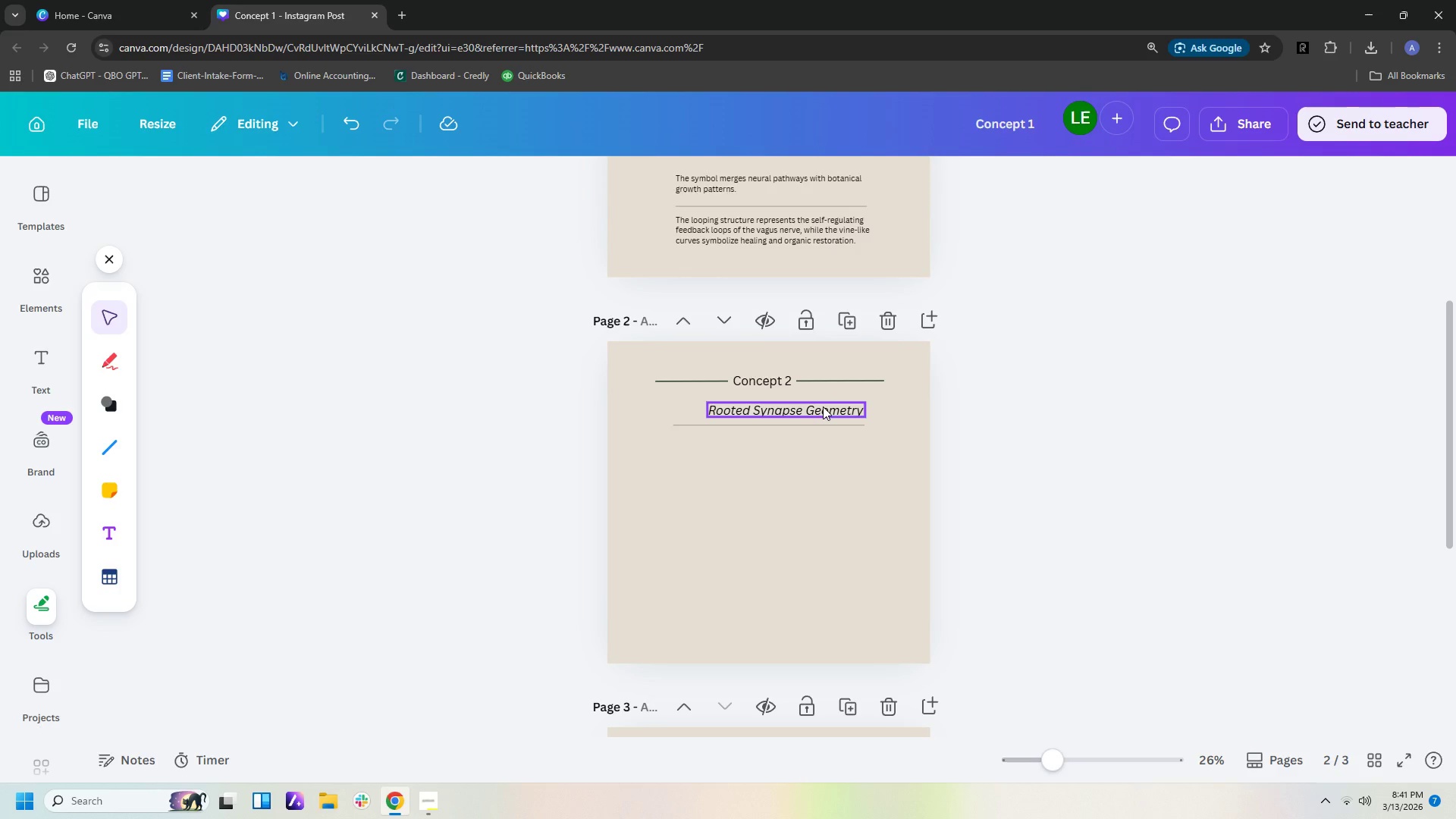 
left_click_drag(start_coordinate=[823, 406], to_coordinate=[799, 406])
 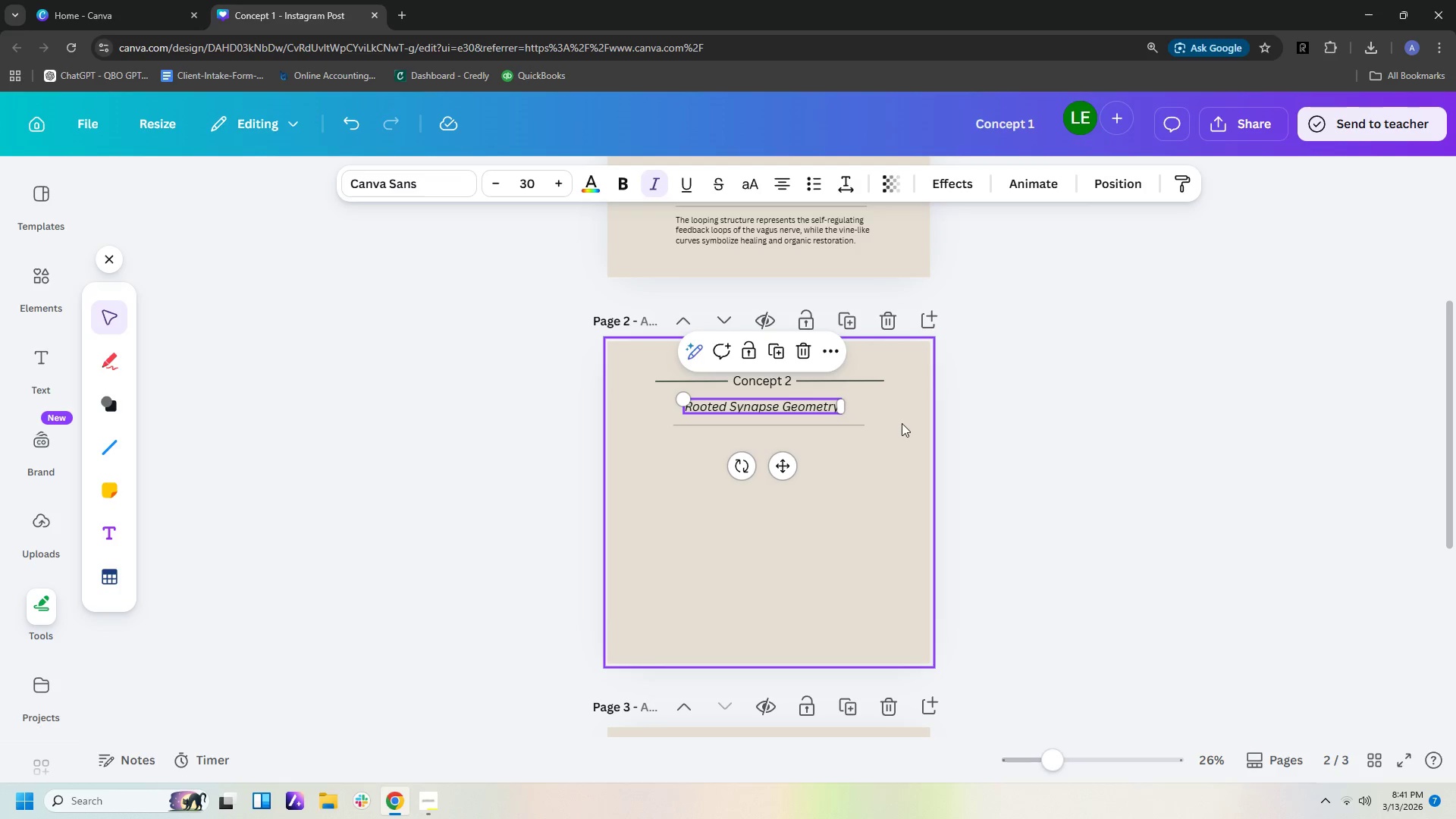 
left_click([902, 423])
 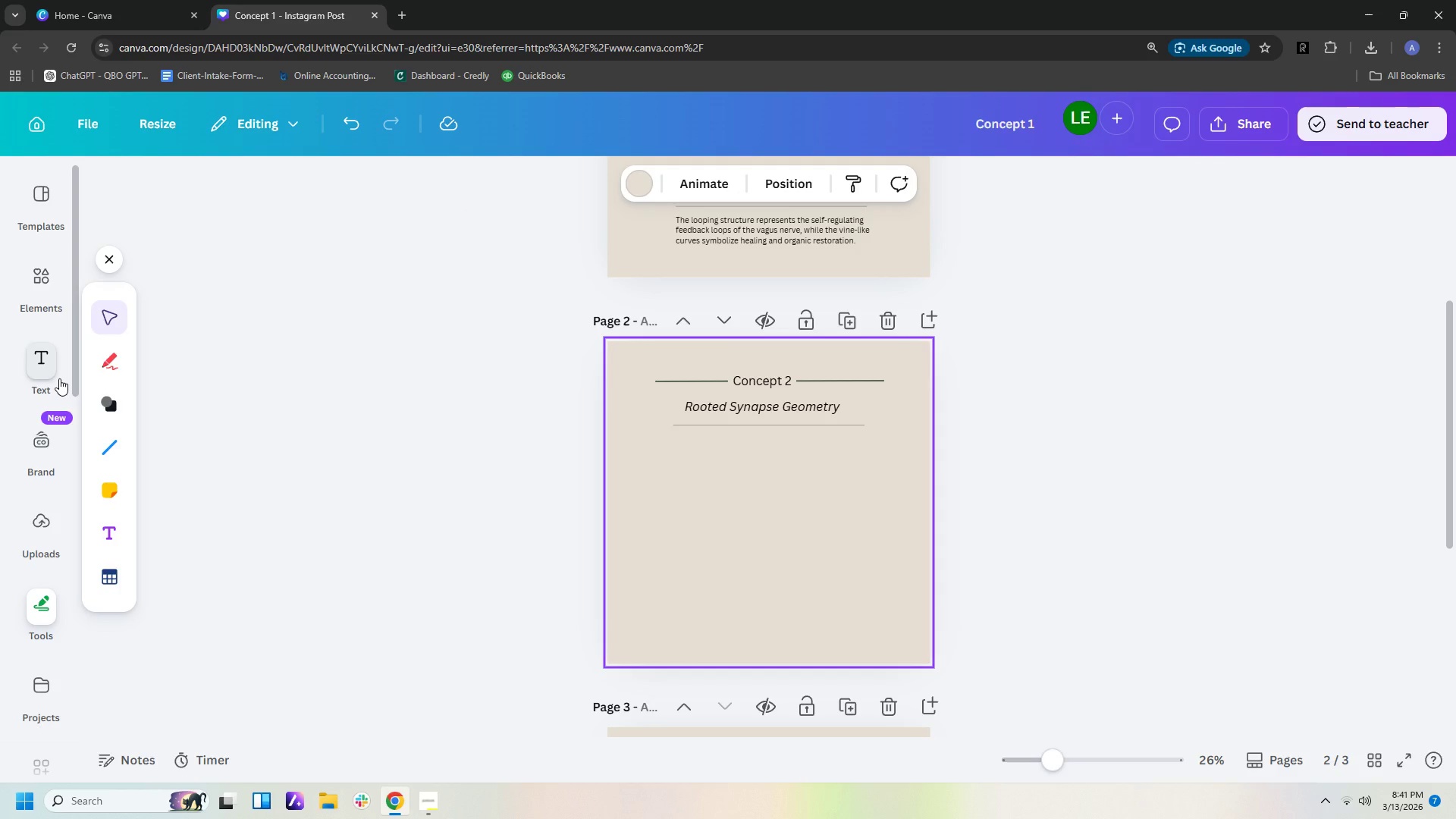 
wait(24.7)
 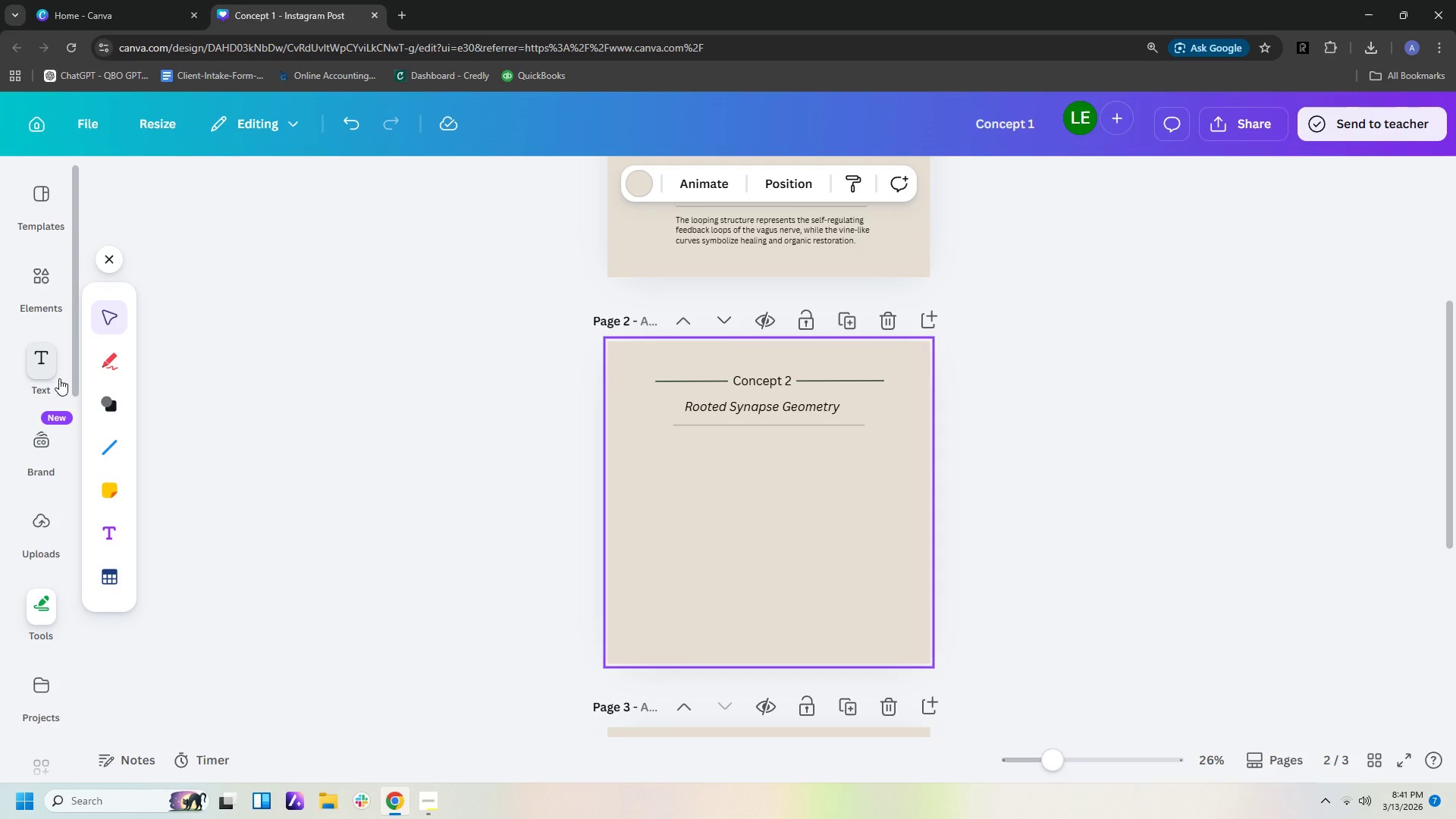 
left_click([34, 282])
 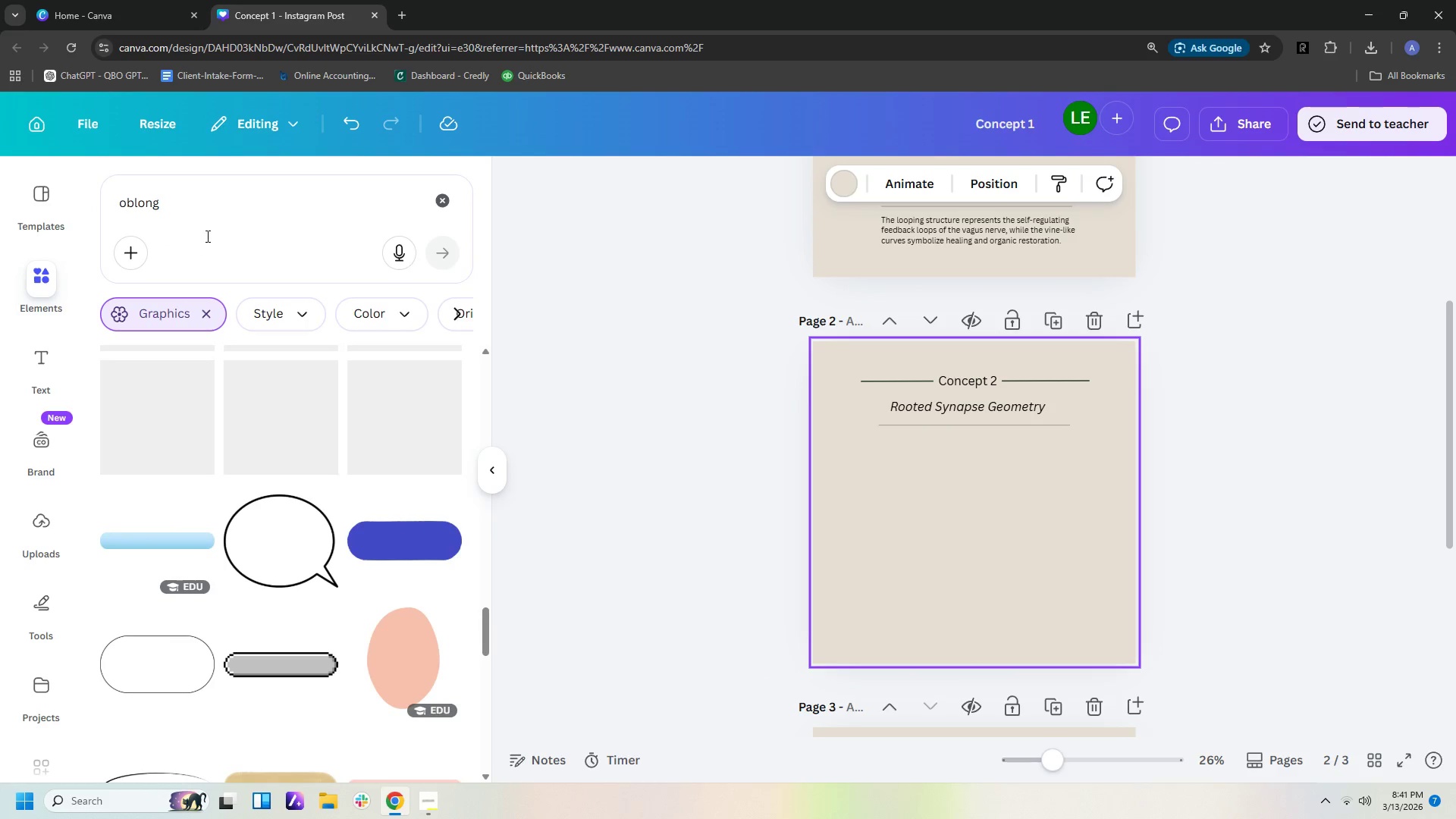 
left_click_drag(start_coordinate=[208, 209], to_coordinate=[30, 180])
 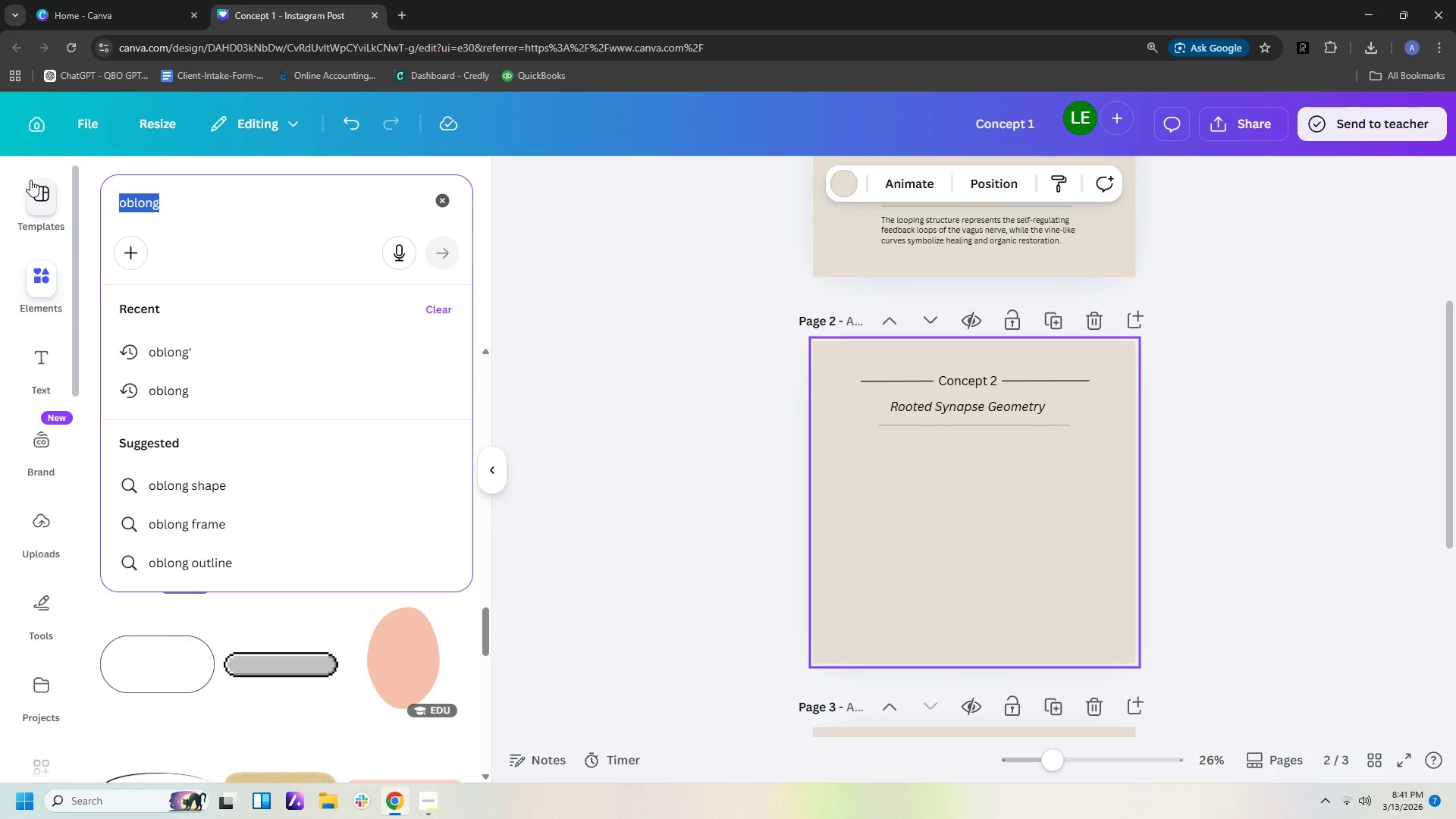 
type(branch)
 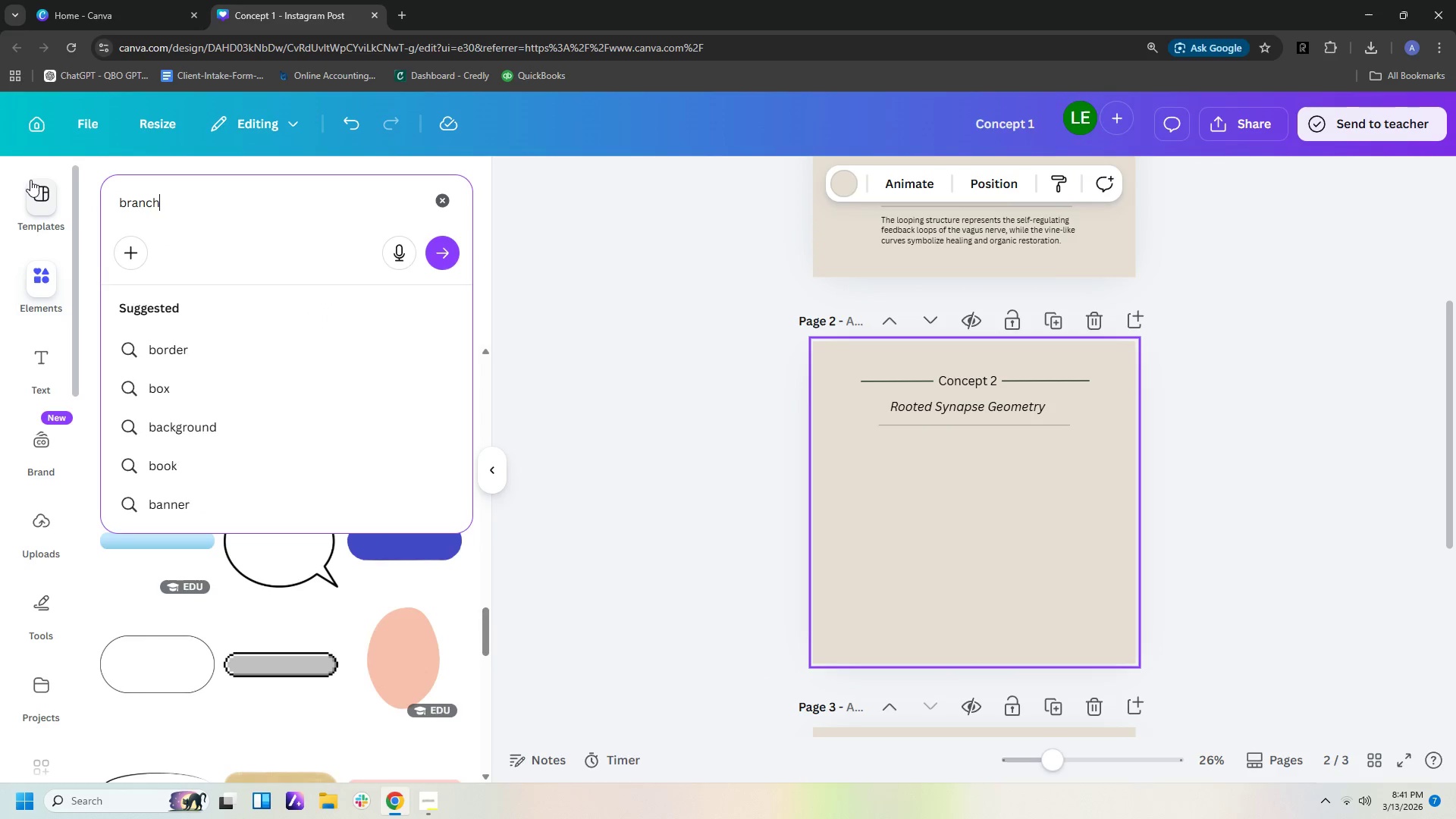 
key(Enter)
 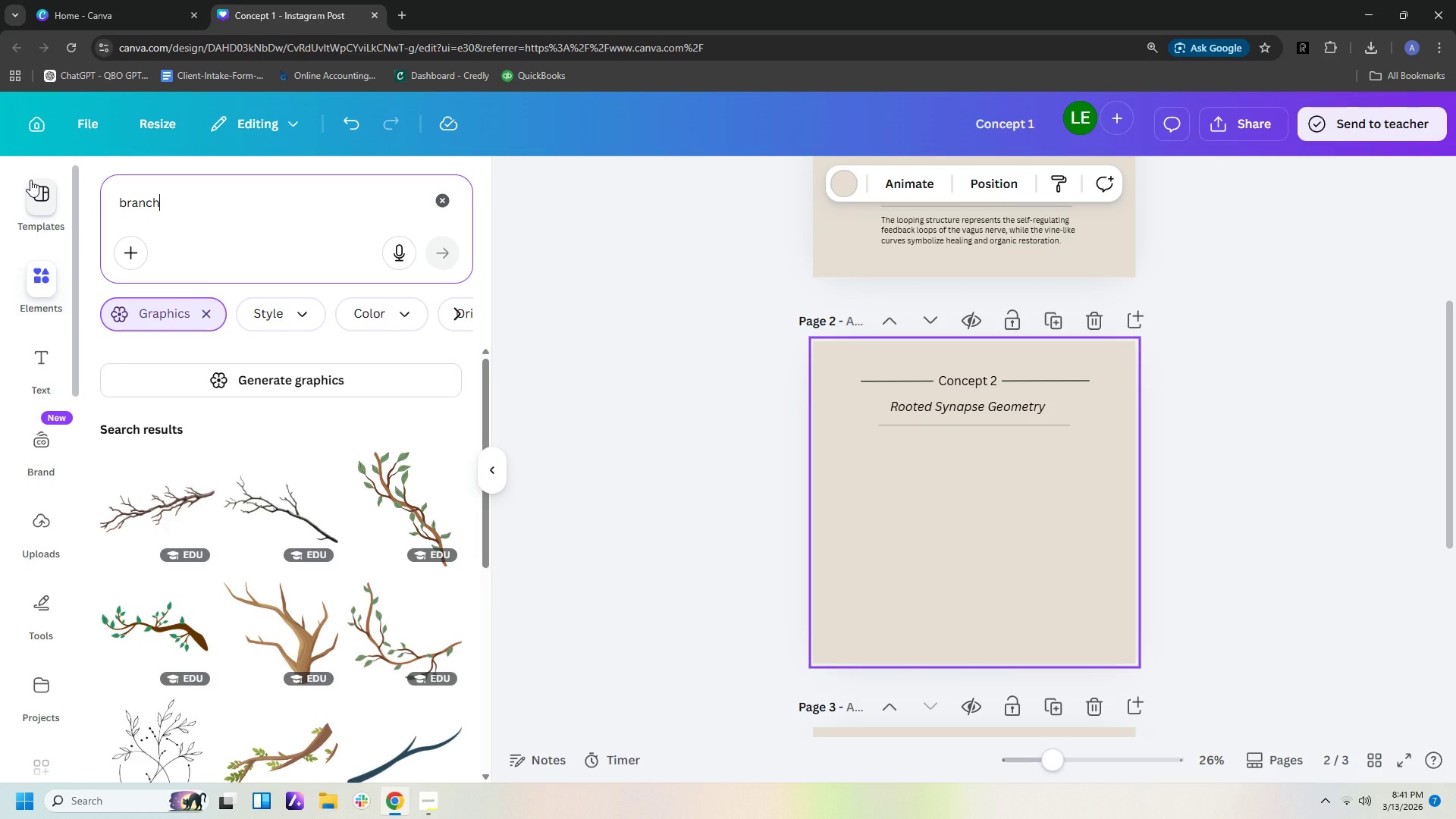 
wait(5.58)
 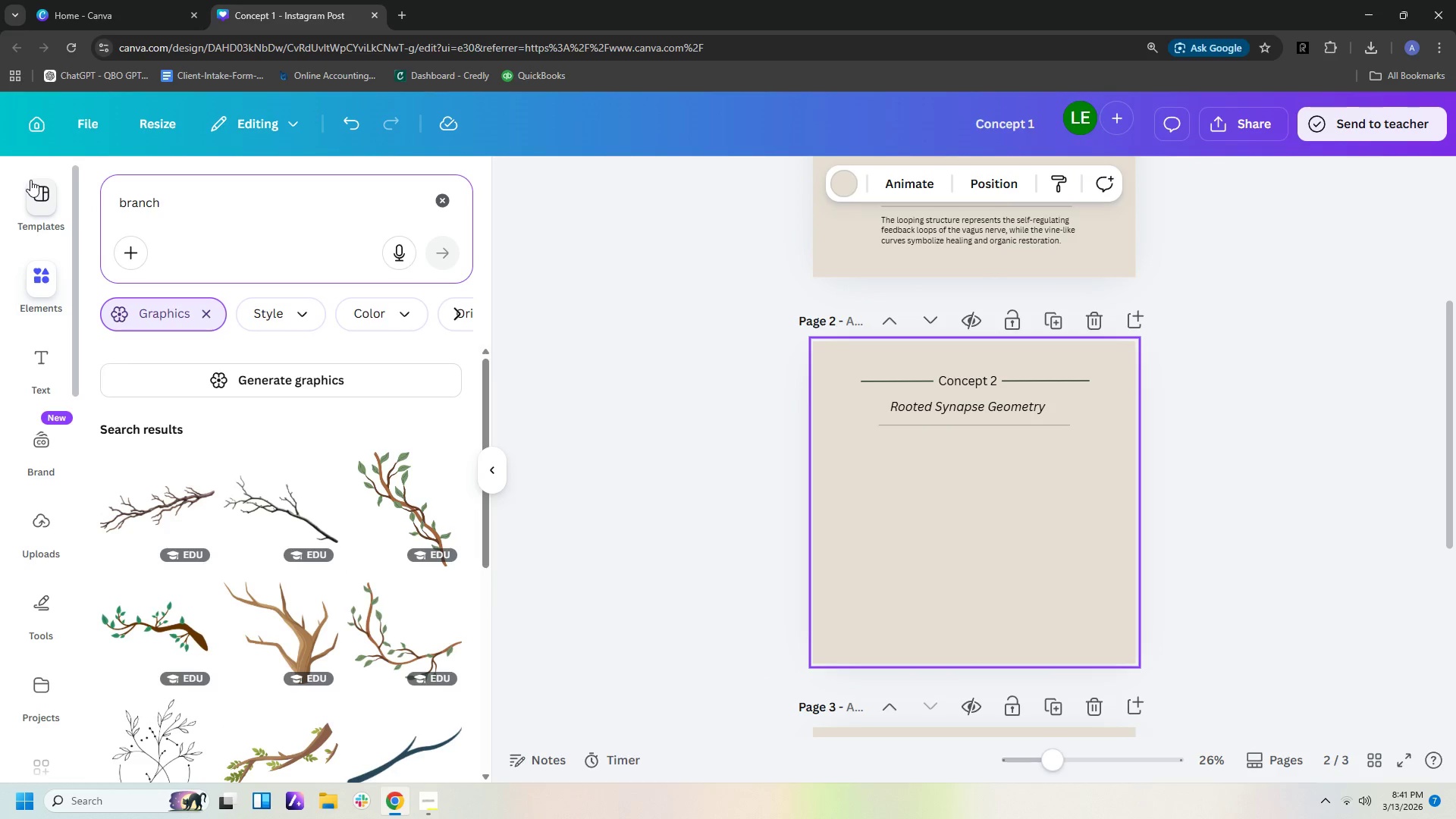 
scroll: coordinate [311, 535], scroll_direction: down, amount: 10.0
 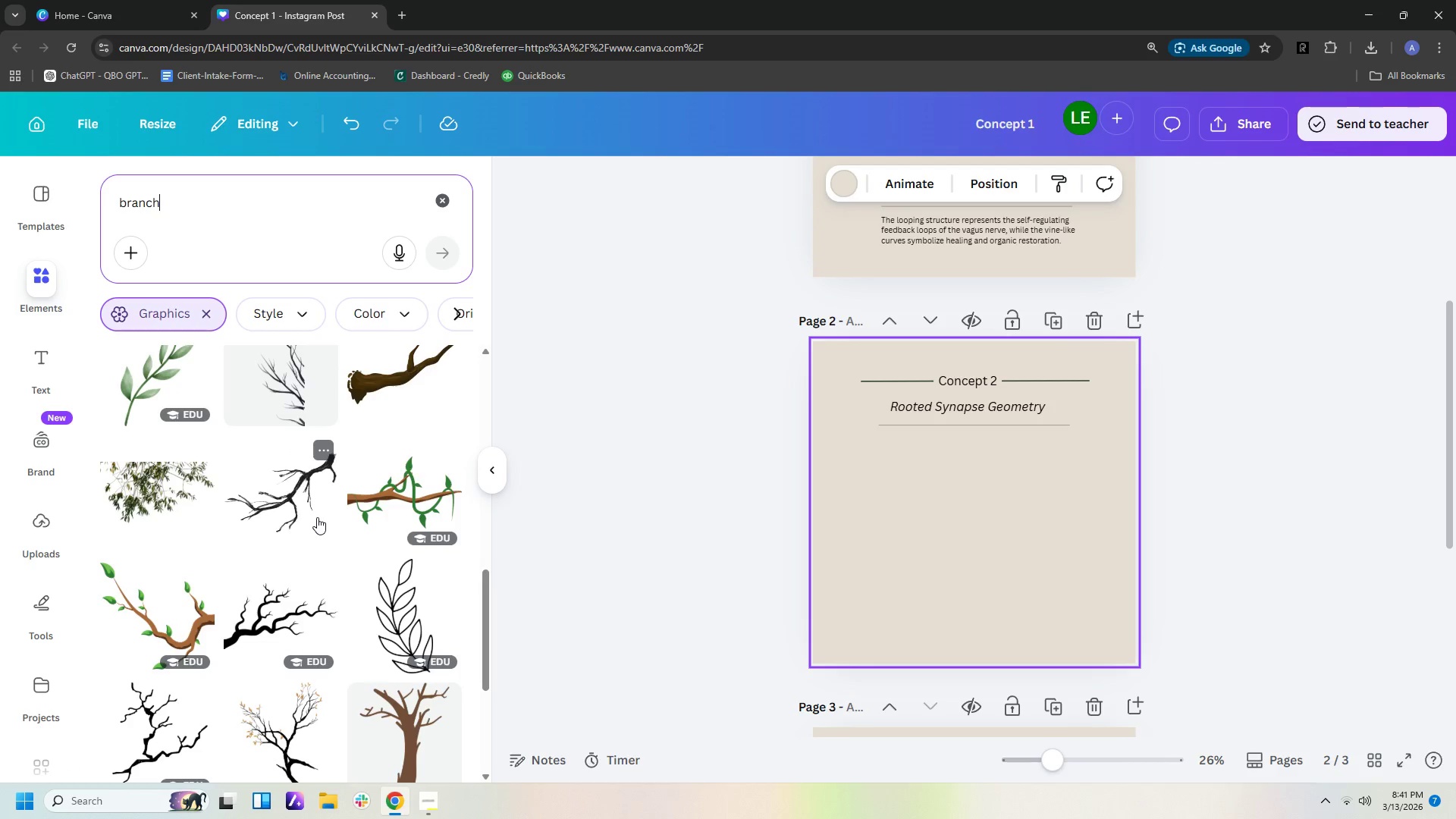 
wait(7.57)
 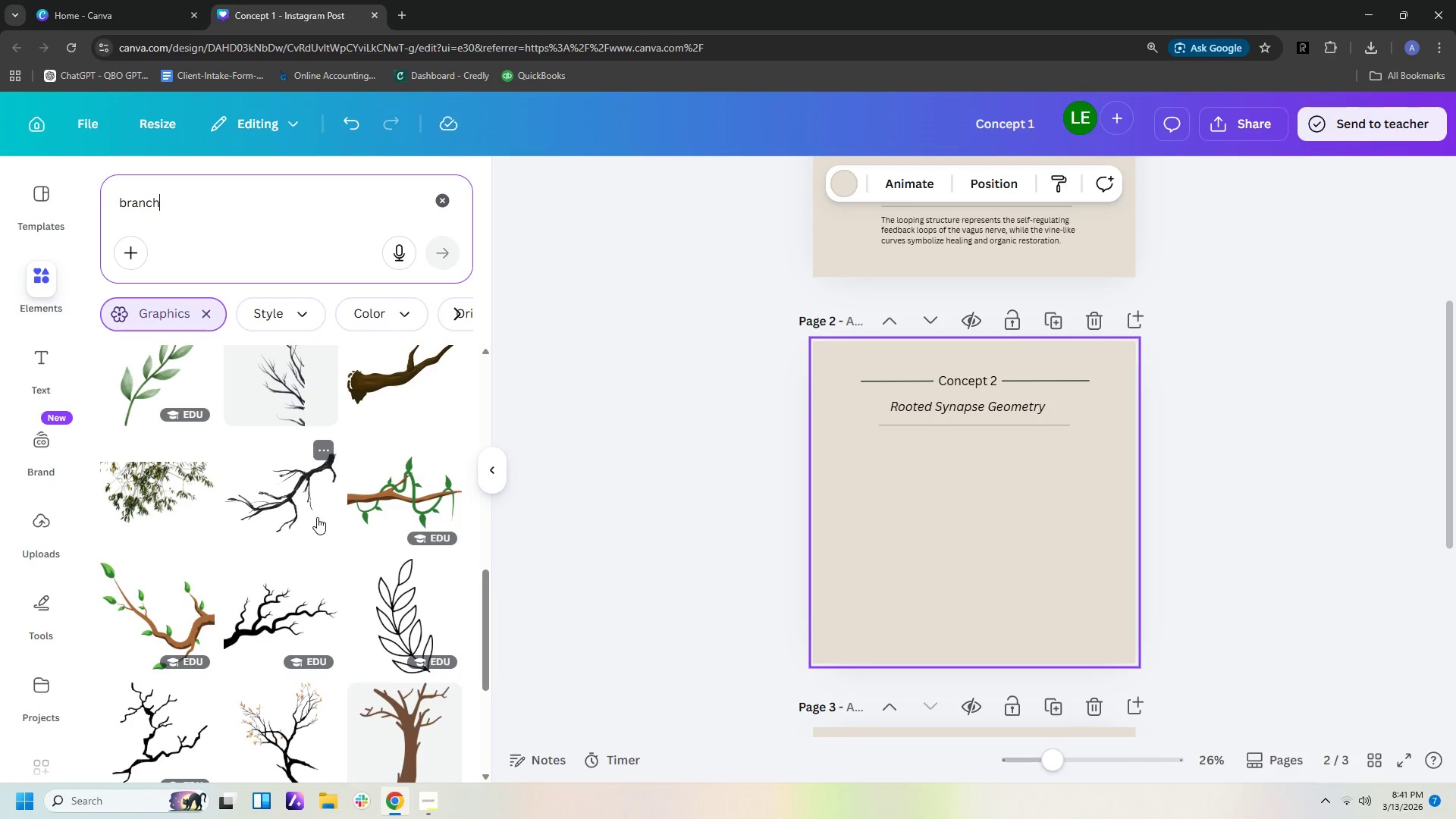 
scroll: coordinate [382, 520], scroll_direction: down, amount: 9.0
 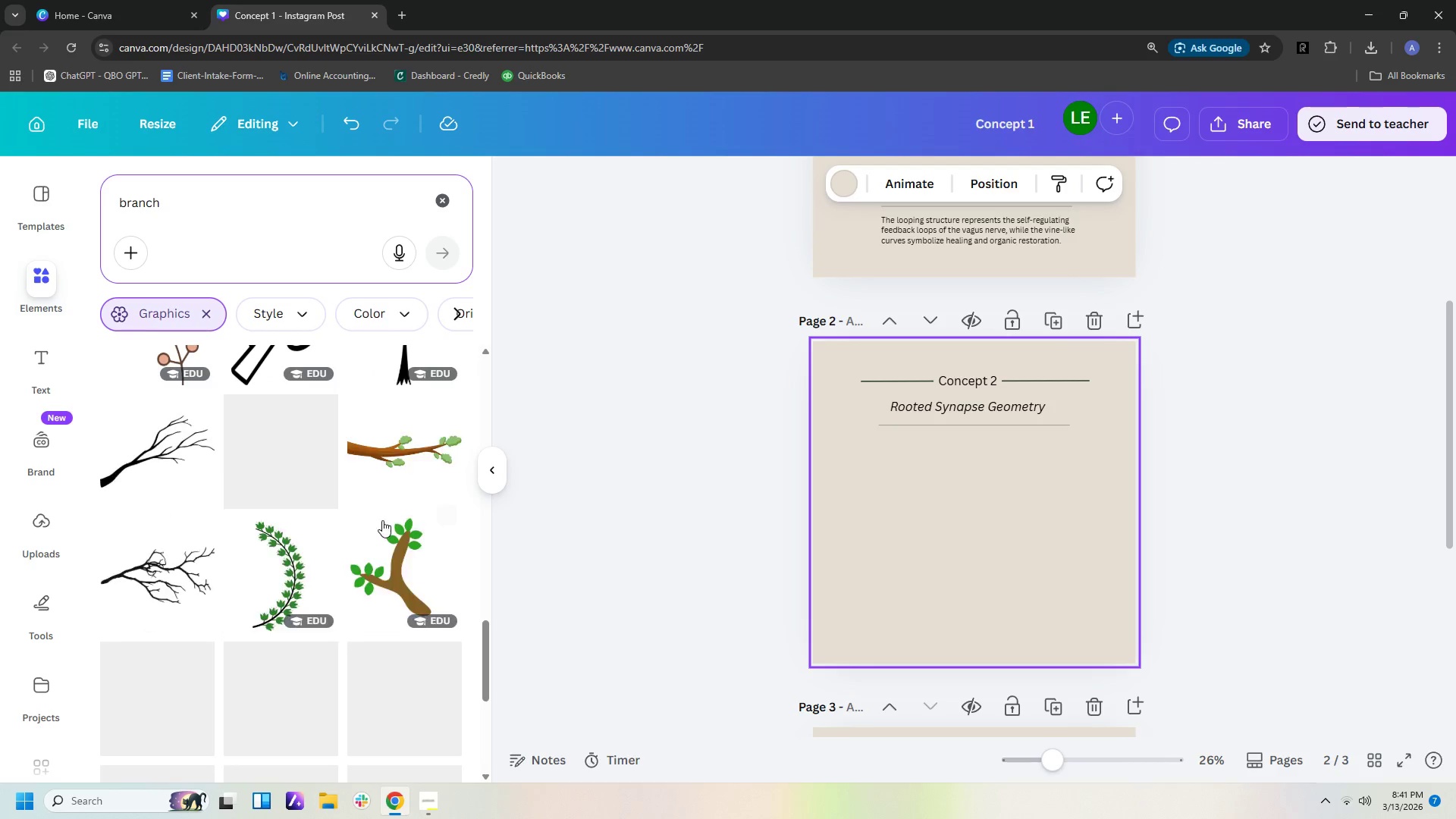 
scroll: coordinate [382, 520], scroll_direction: up, amount: 2.0
 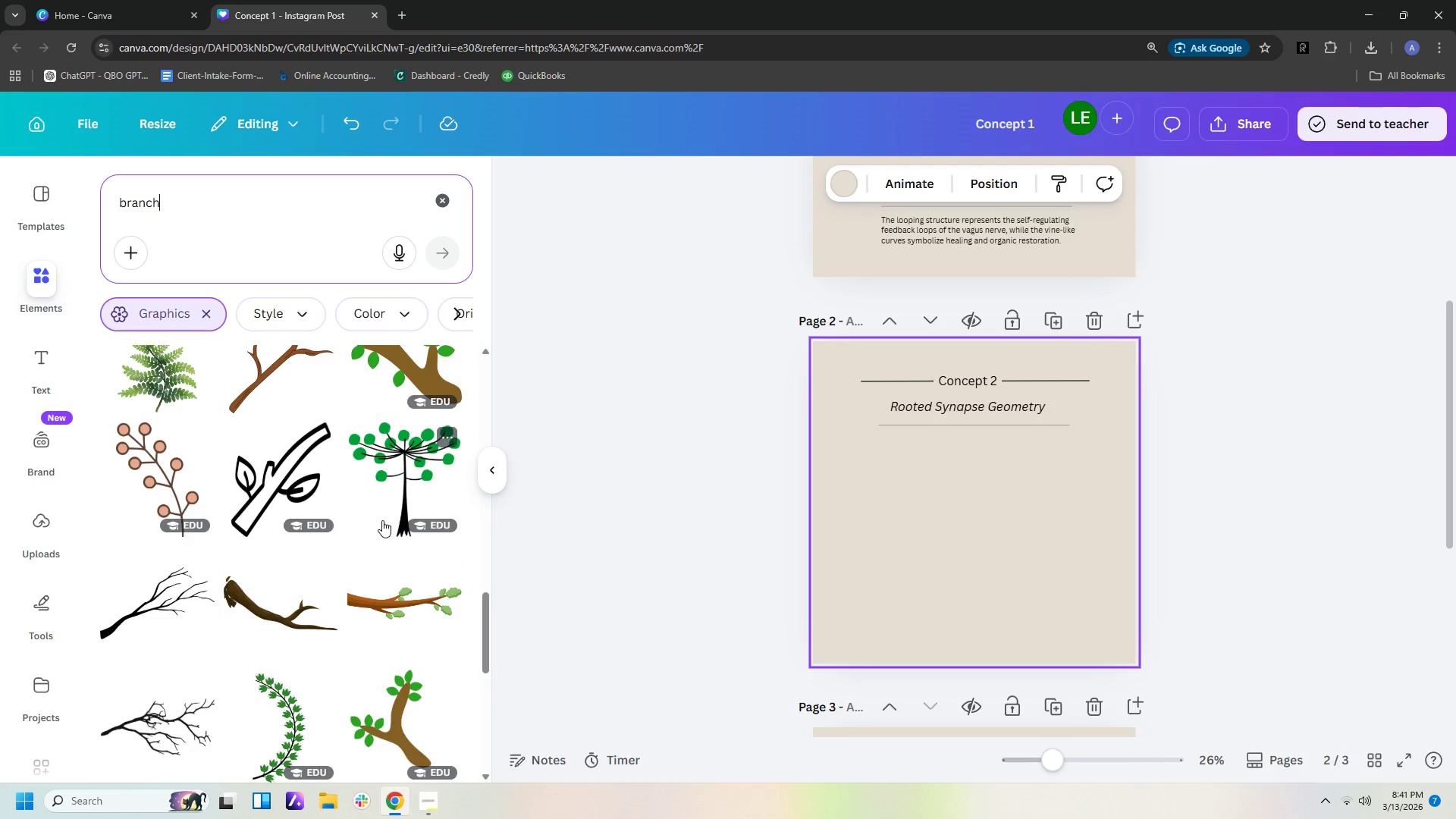 
scroll: coordinate [382, 520], scroll_direction: down, amount: 6.0
 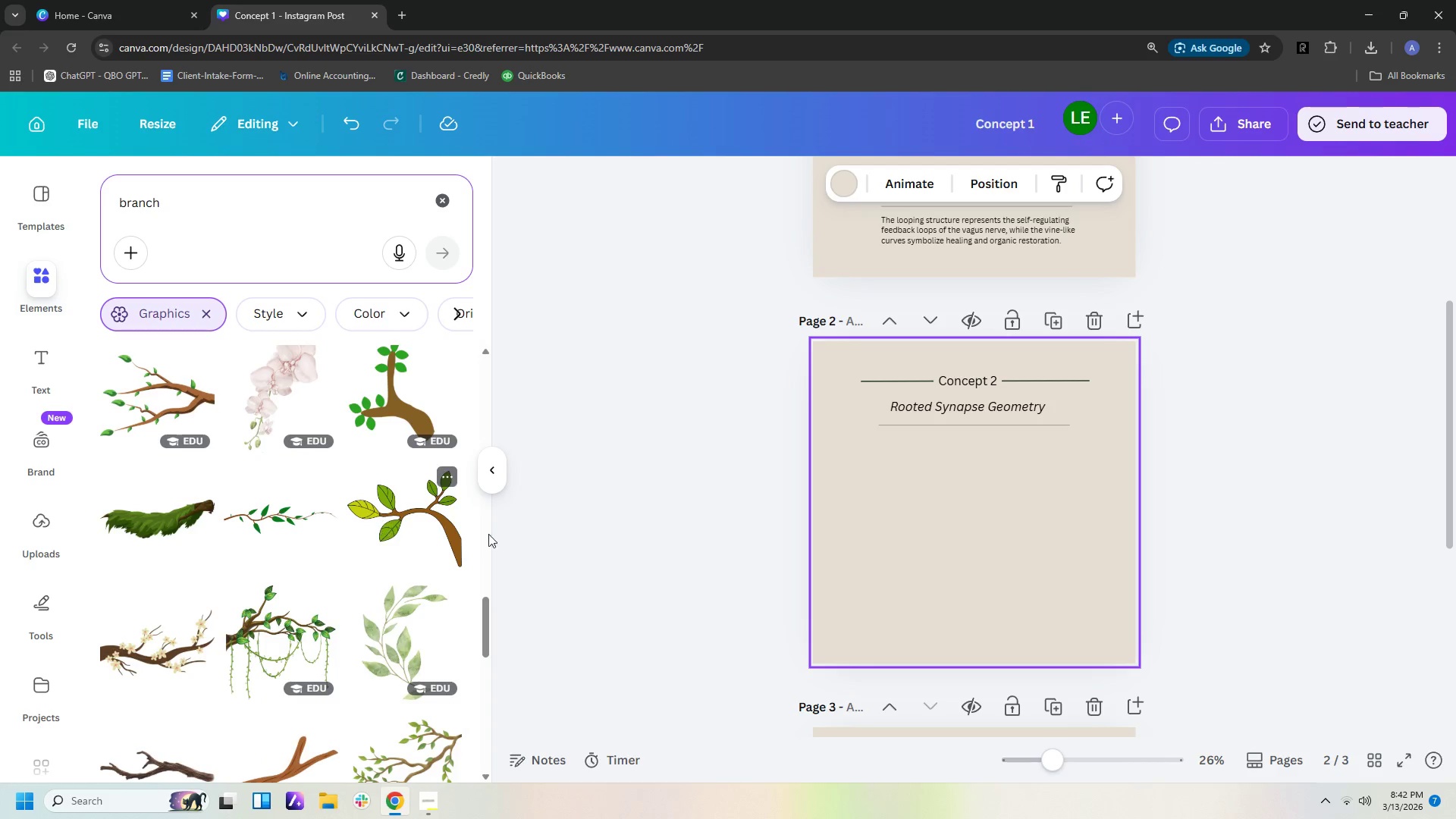 
left_click_drag(start_coordinate=[285, 206], to_coordinate=[0, 155])
 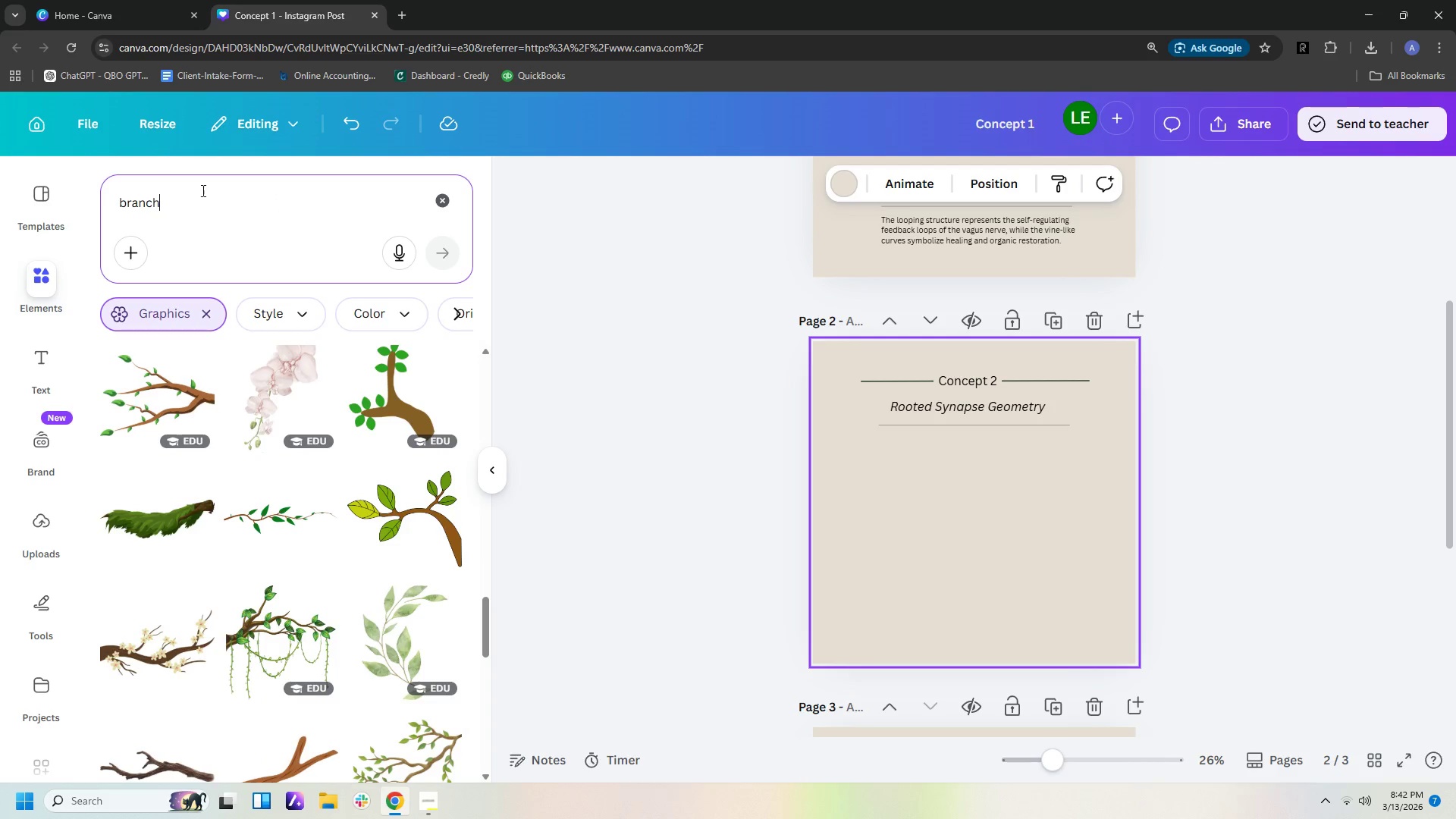 
left_click_drag(start_coordinate=[215, 207], to_coordinate=[0, 176])
 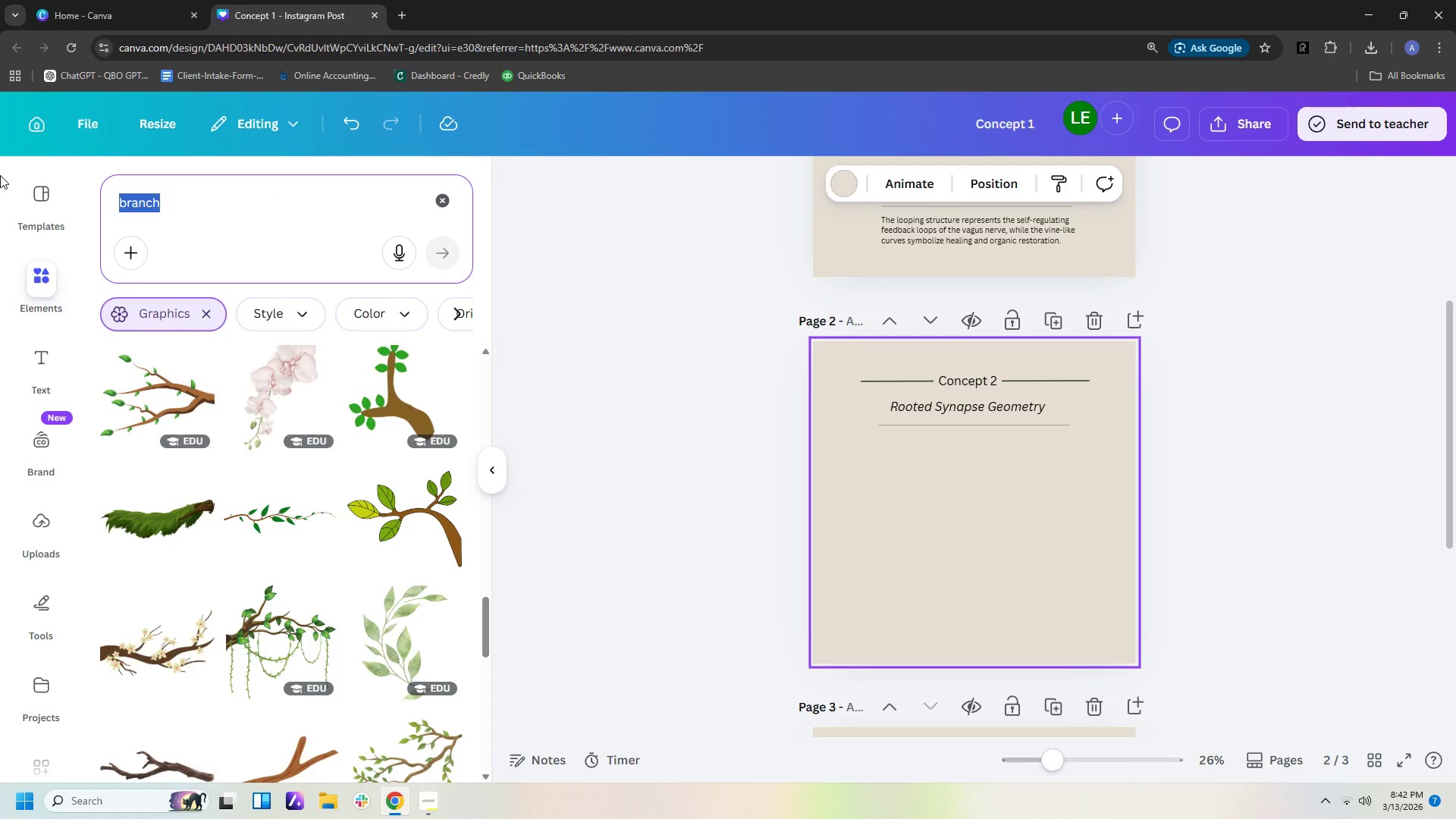 
type(cross)
 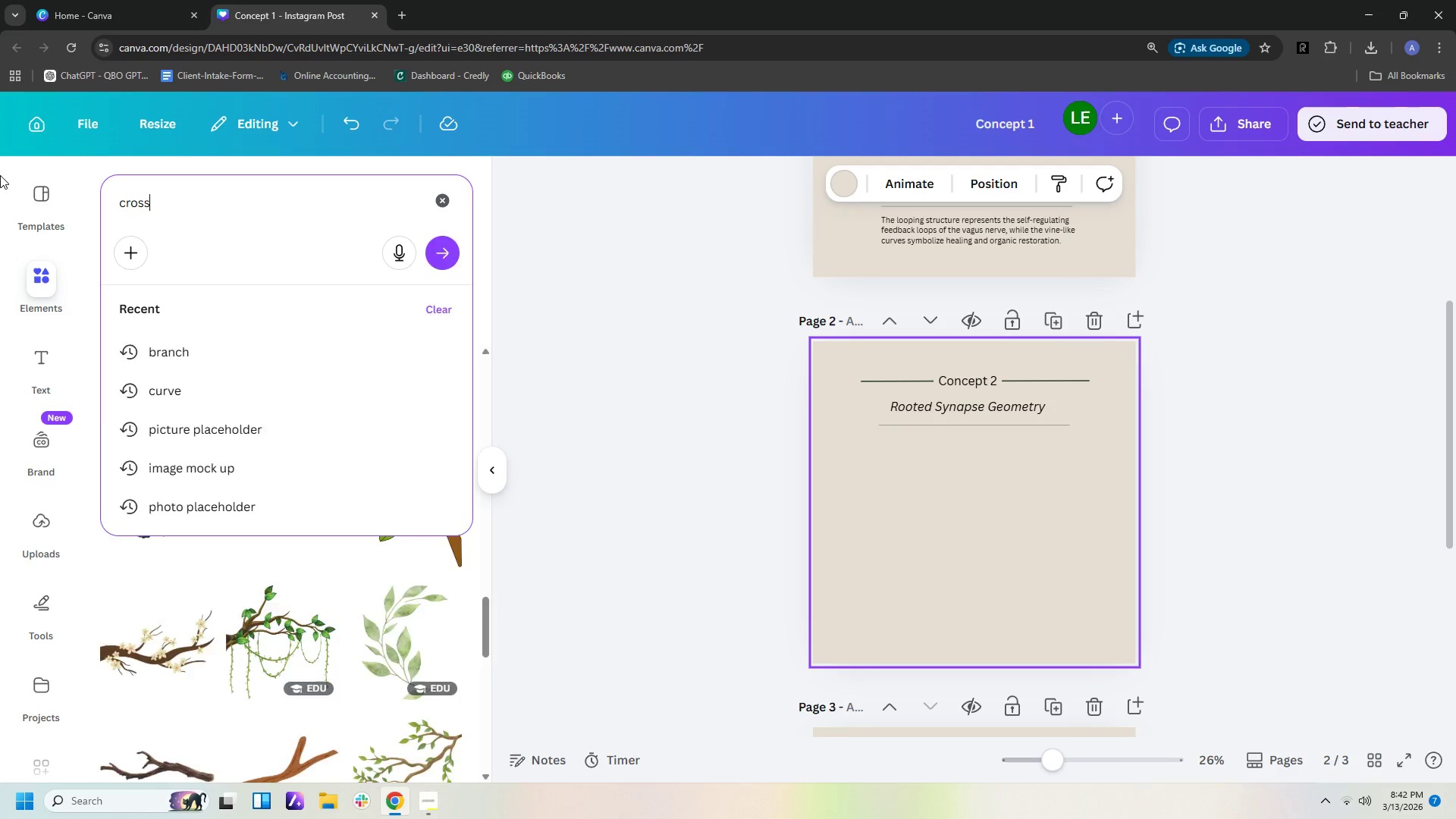 
key(Enter)
 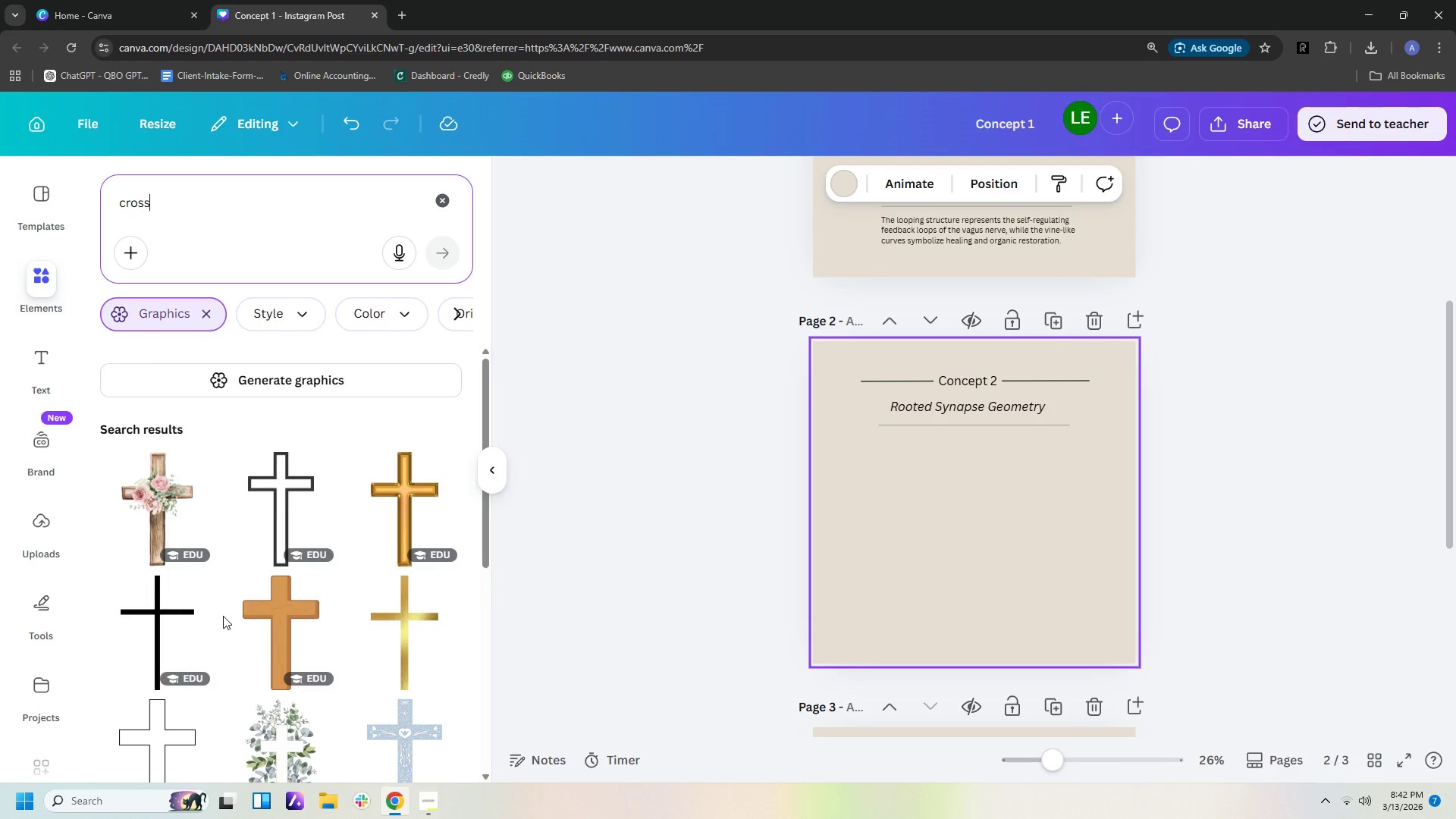 
scroll: coordinate [237, 639], scroll_direction: down, amount: 26.0
 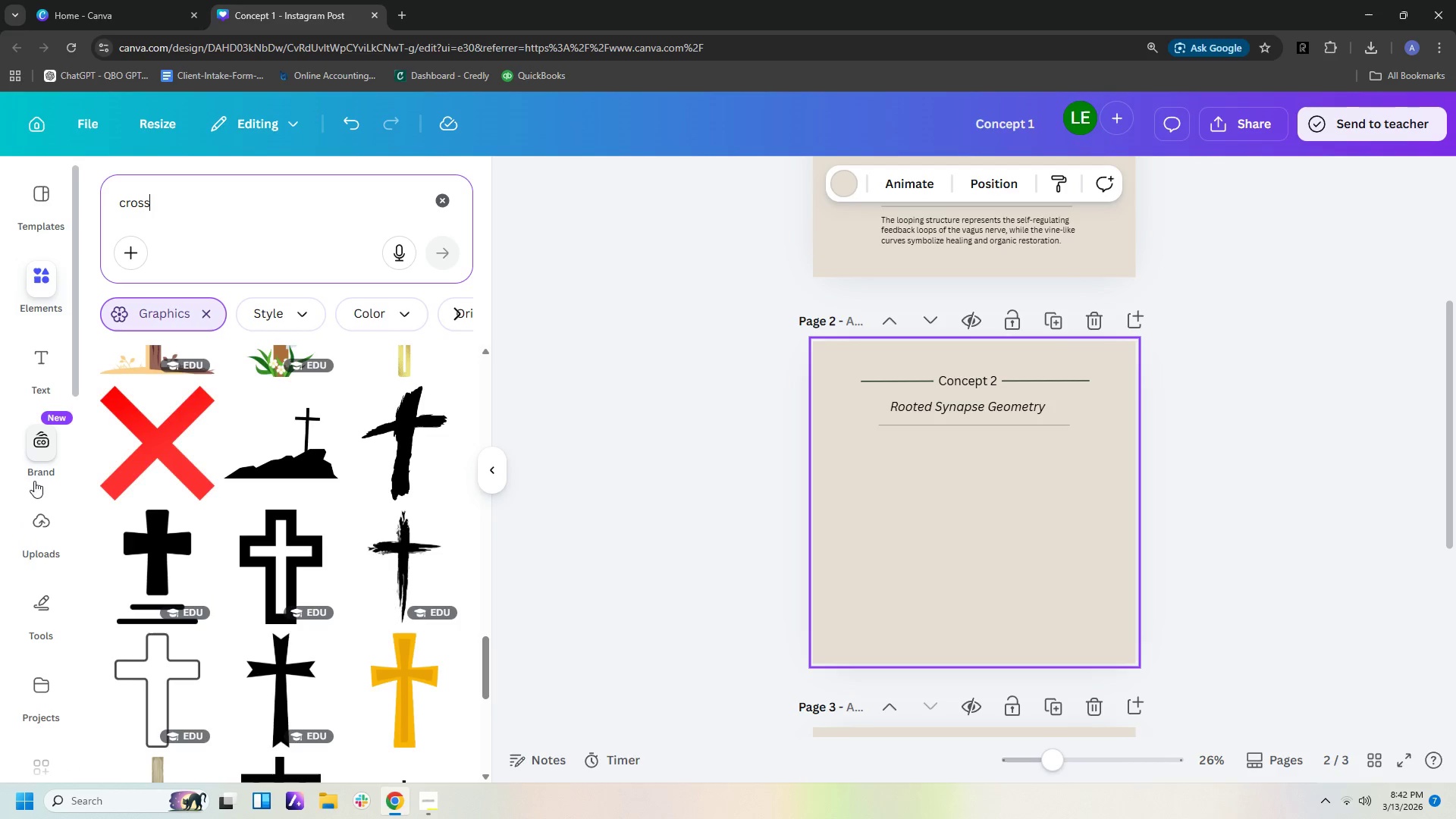 
left_click([36, 603])
 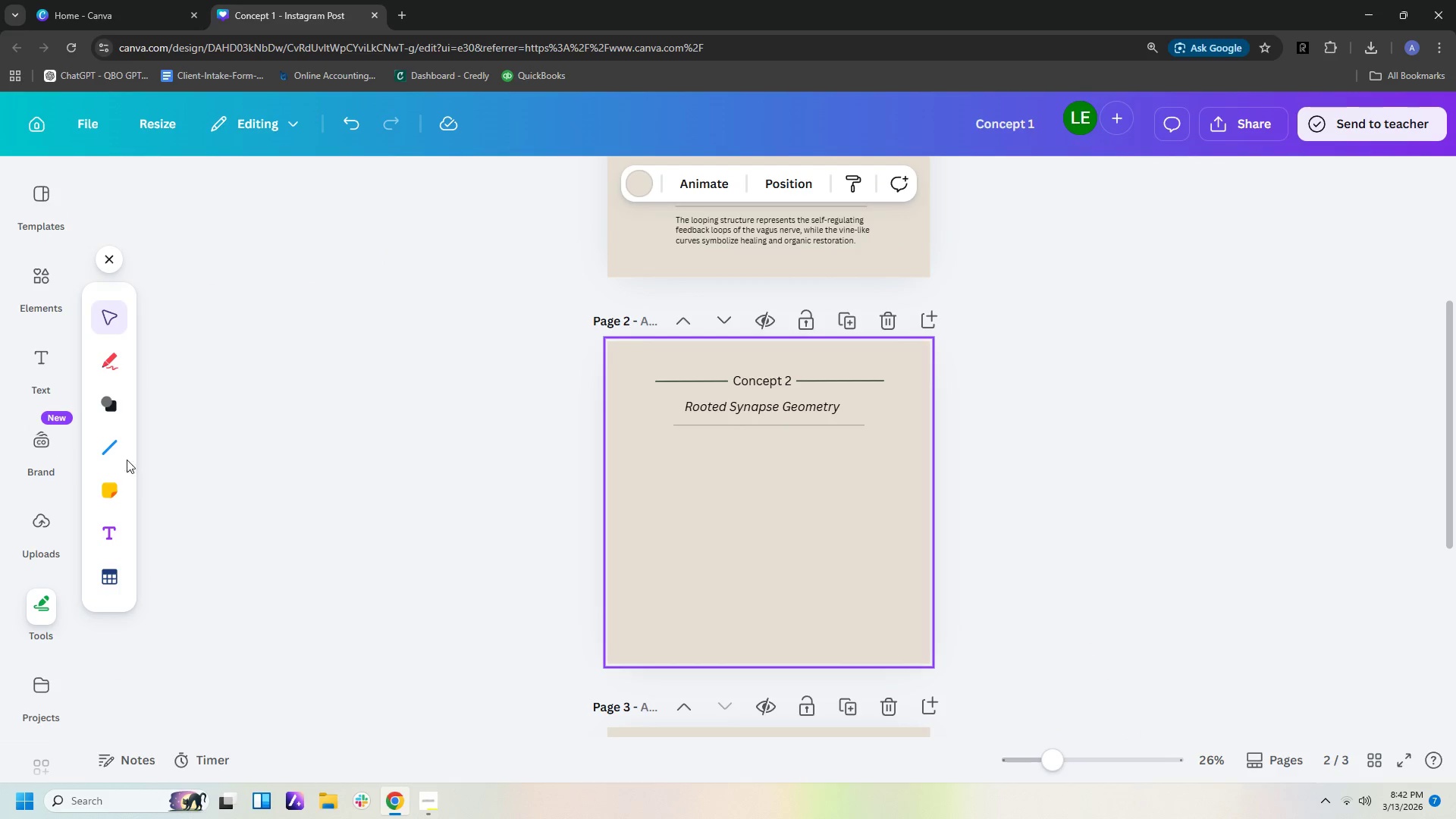 
left_click([110, 453])
 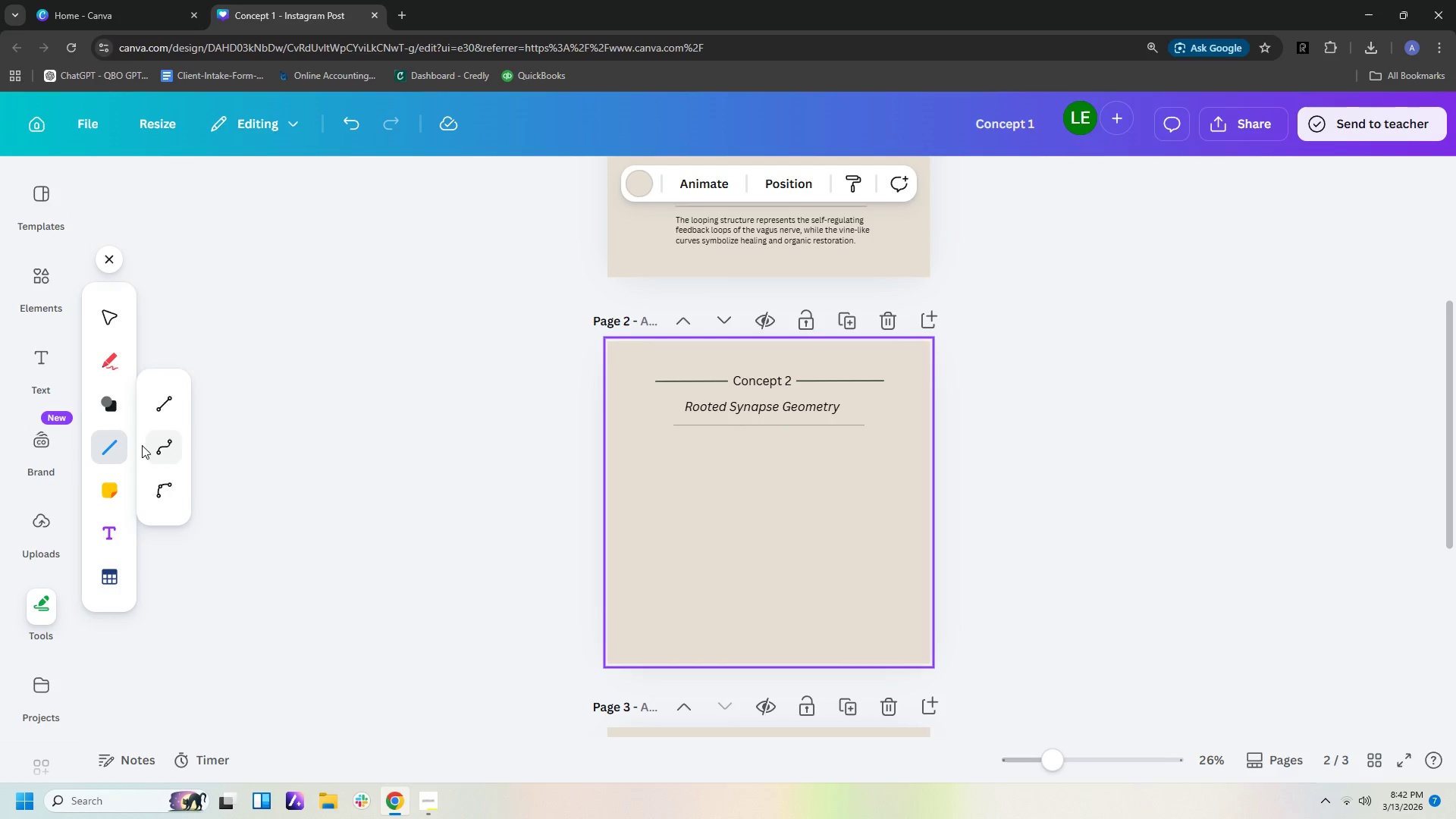 
left_click([155, 411])
 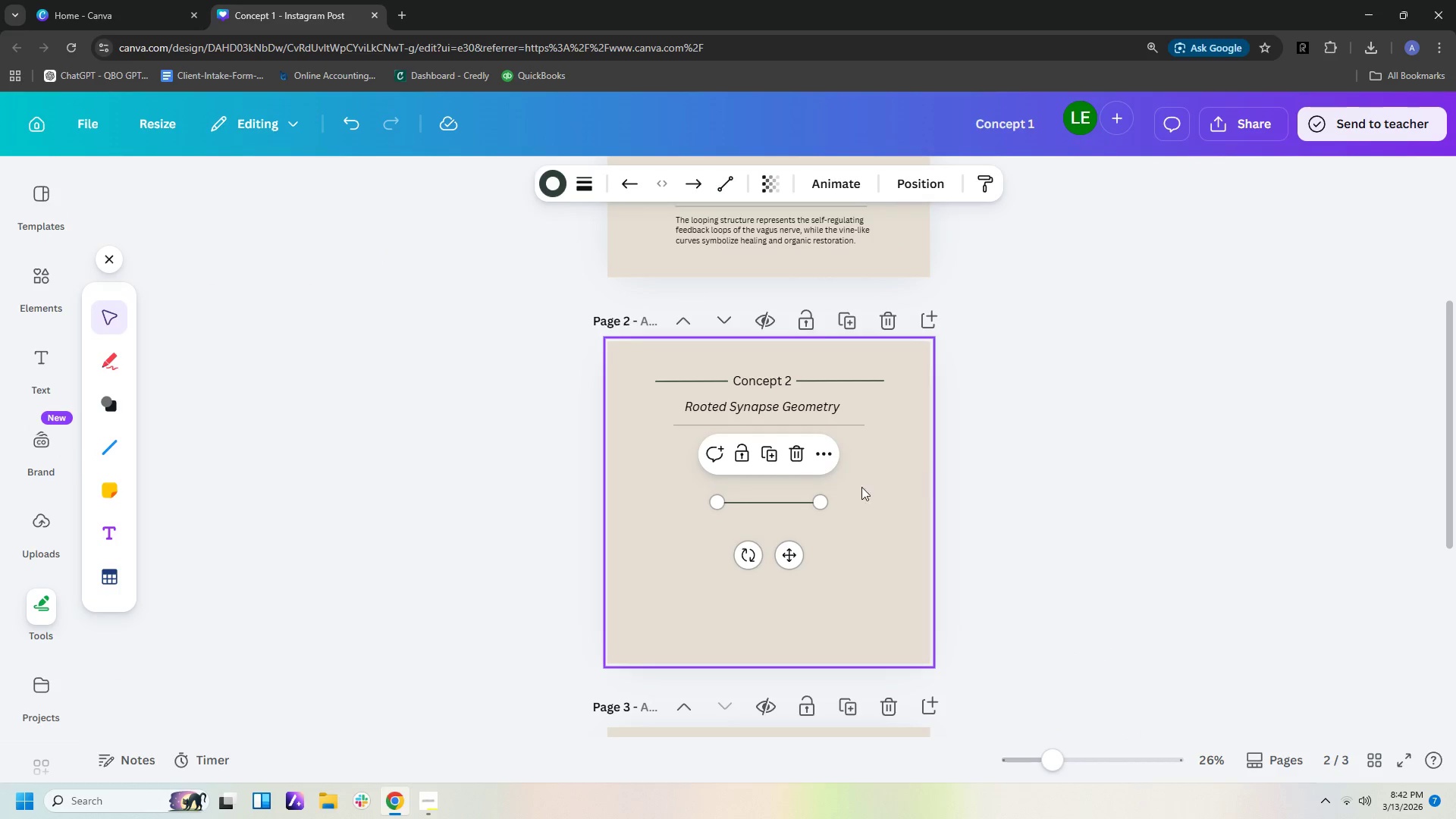 
left_click([799, 501])
 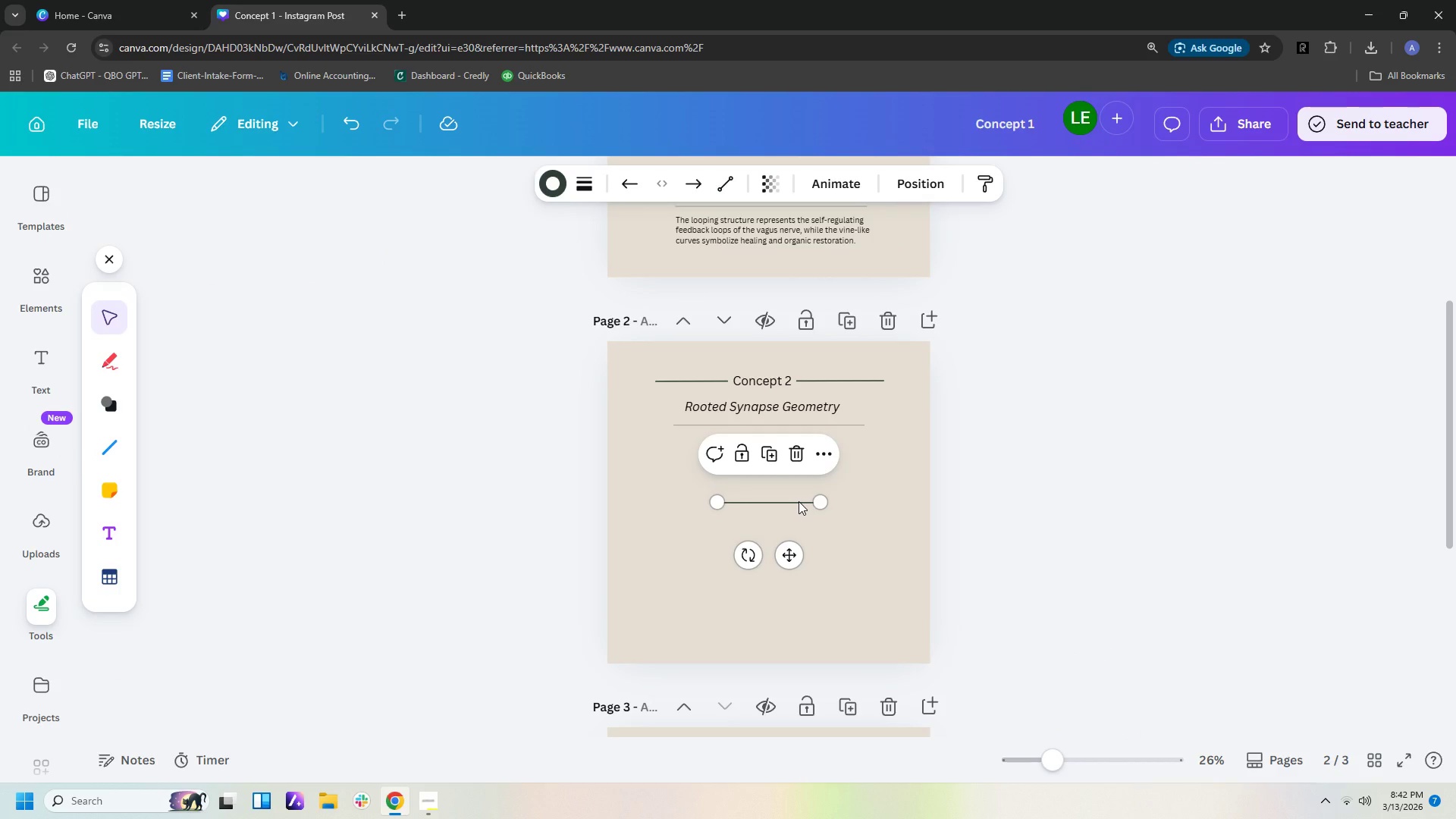 
key(Control+C)
 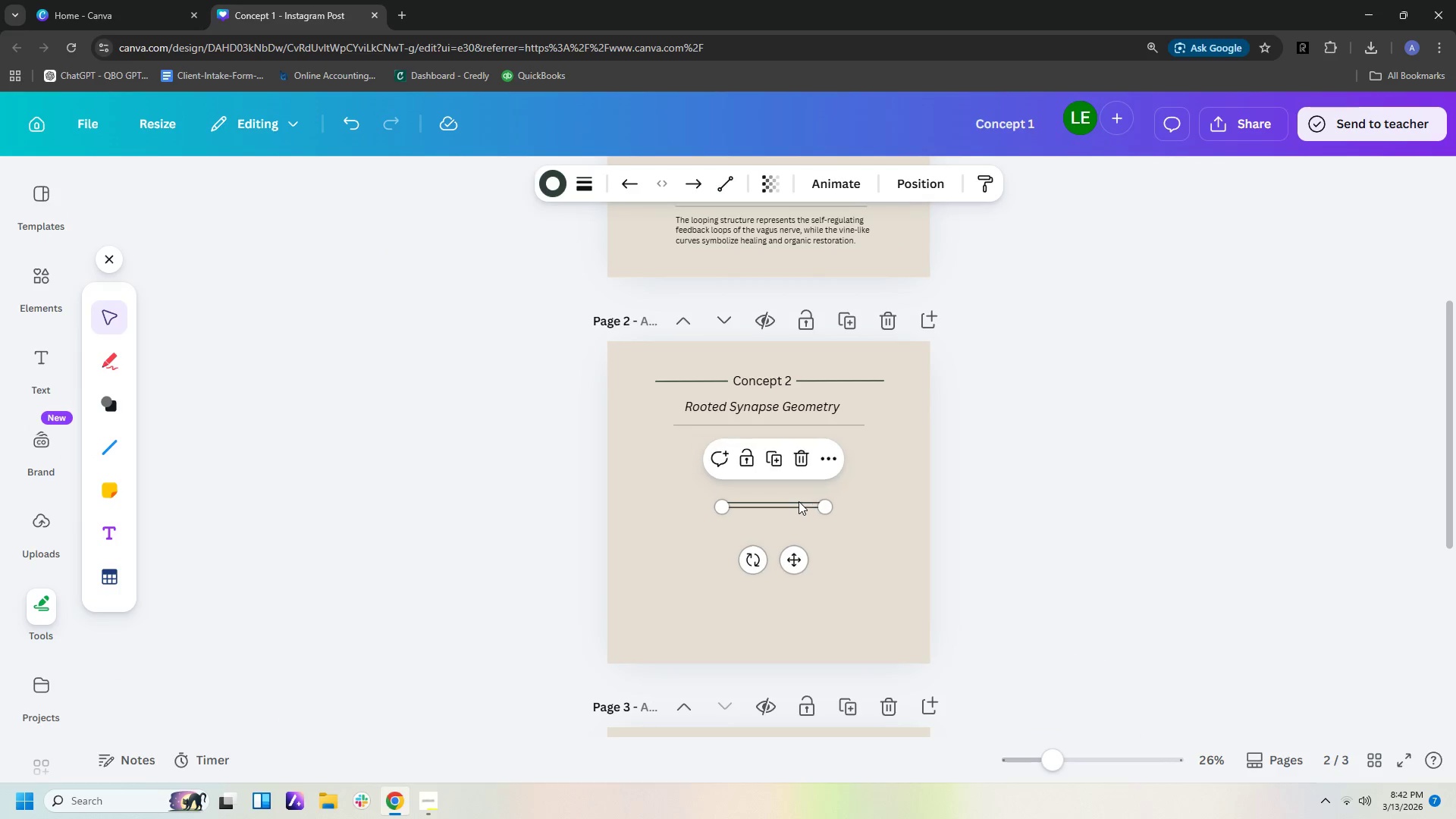 
key(Control+V)
 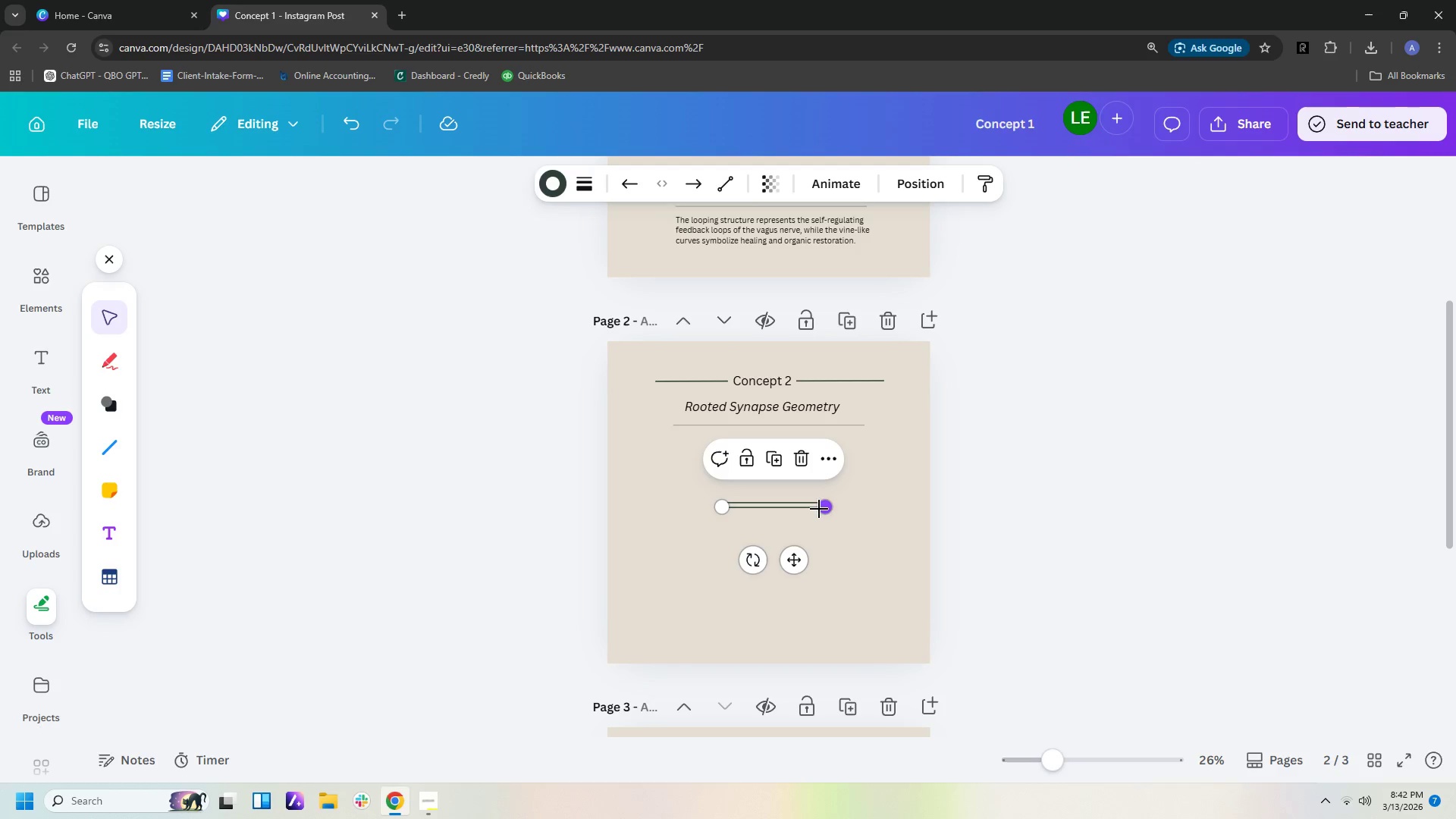 
left_click_drag(start_coordinate=[826, 509], to_coordinate=[768, 561])
 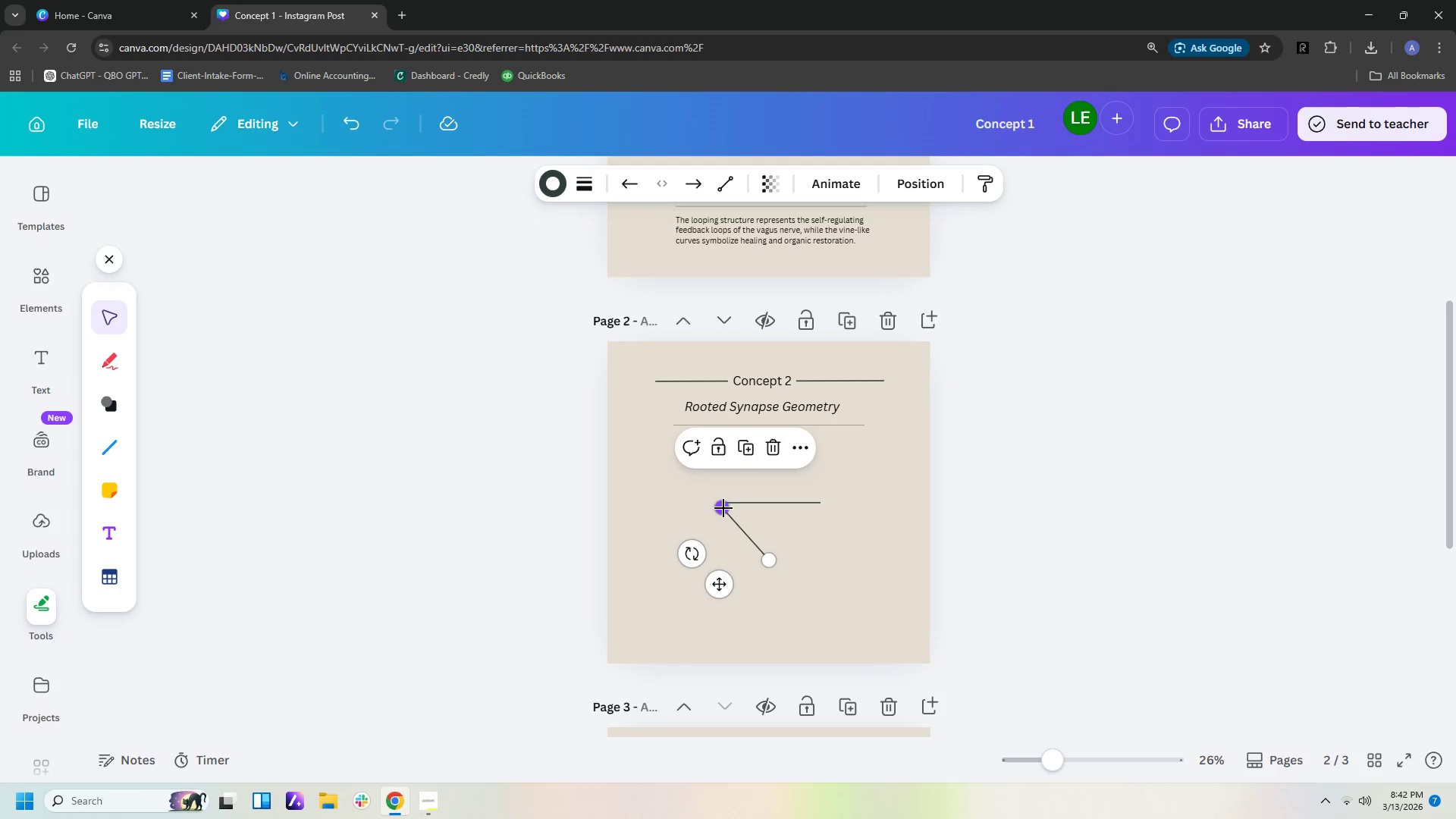 
left_click_drag(start_coordinate=[722, 507], to_coordinate=[762, 482])
 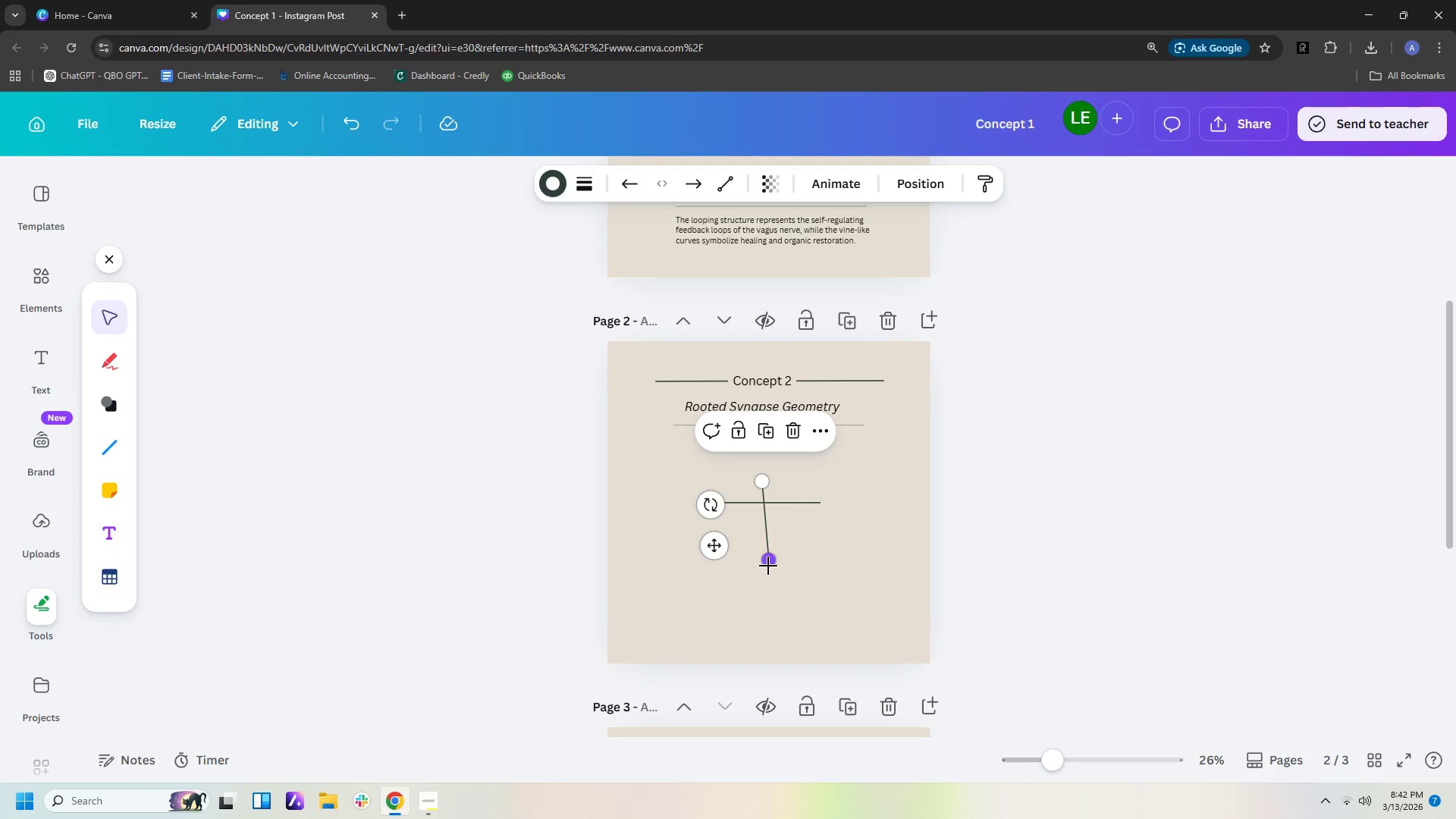 
left_click_drag(start_coordinate=[767, 563], to_coordinate=[758, 562])
 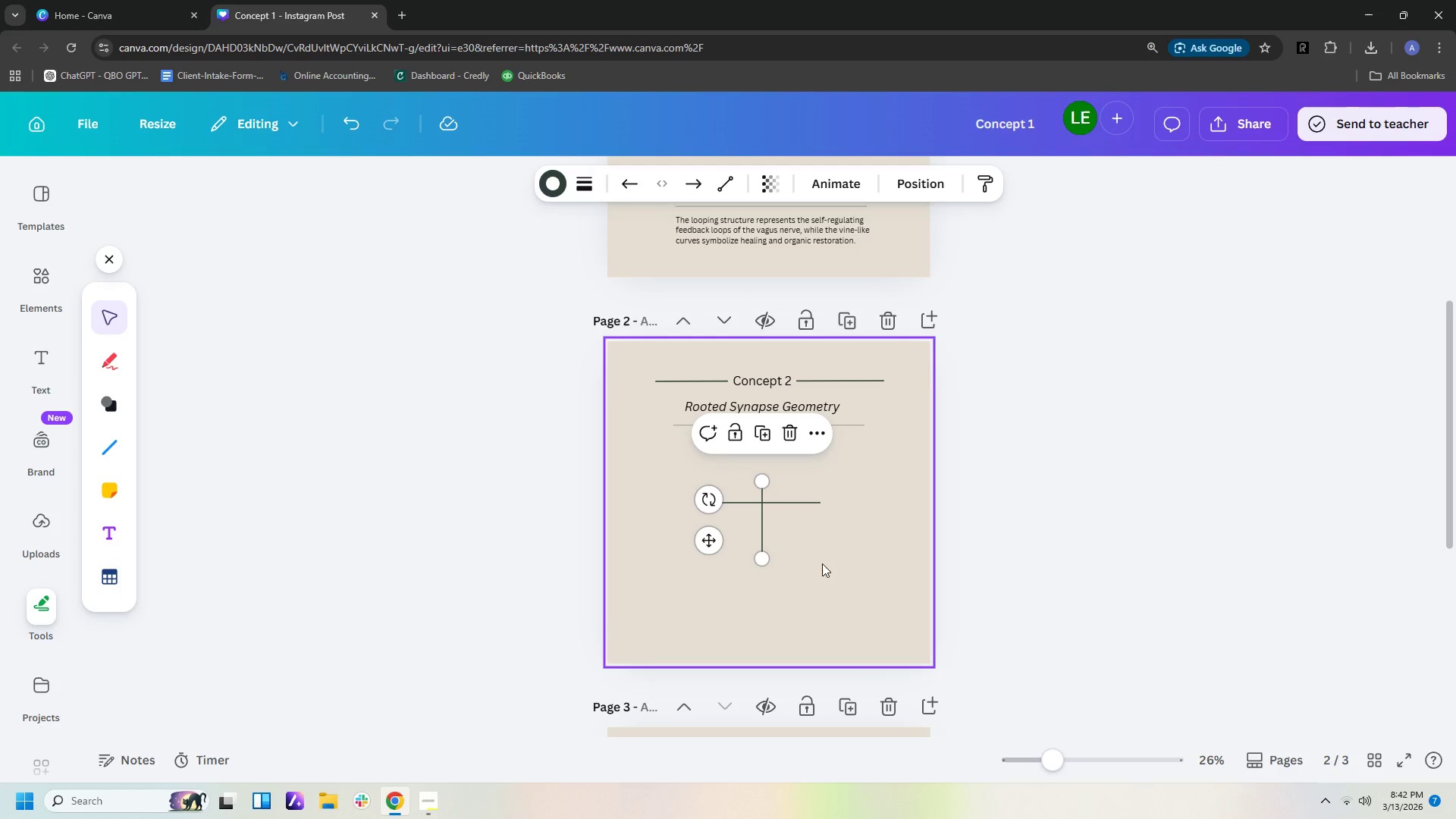 
key(ArrowUp)
 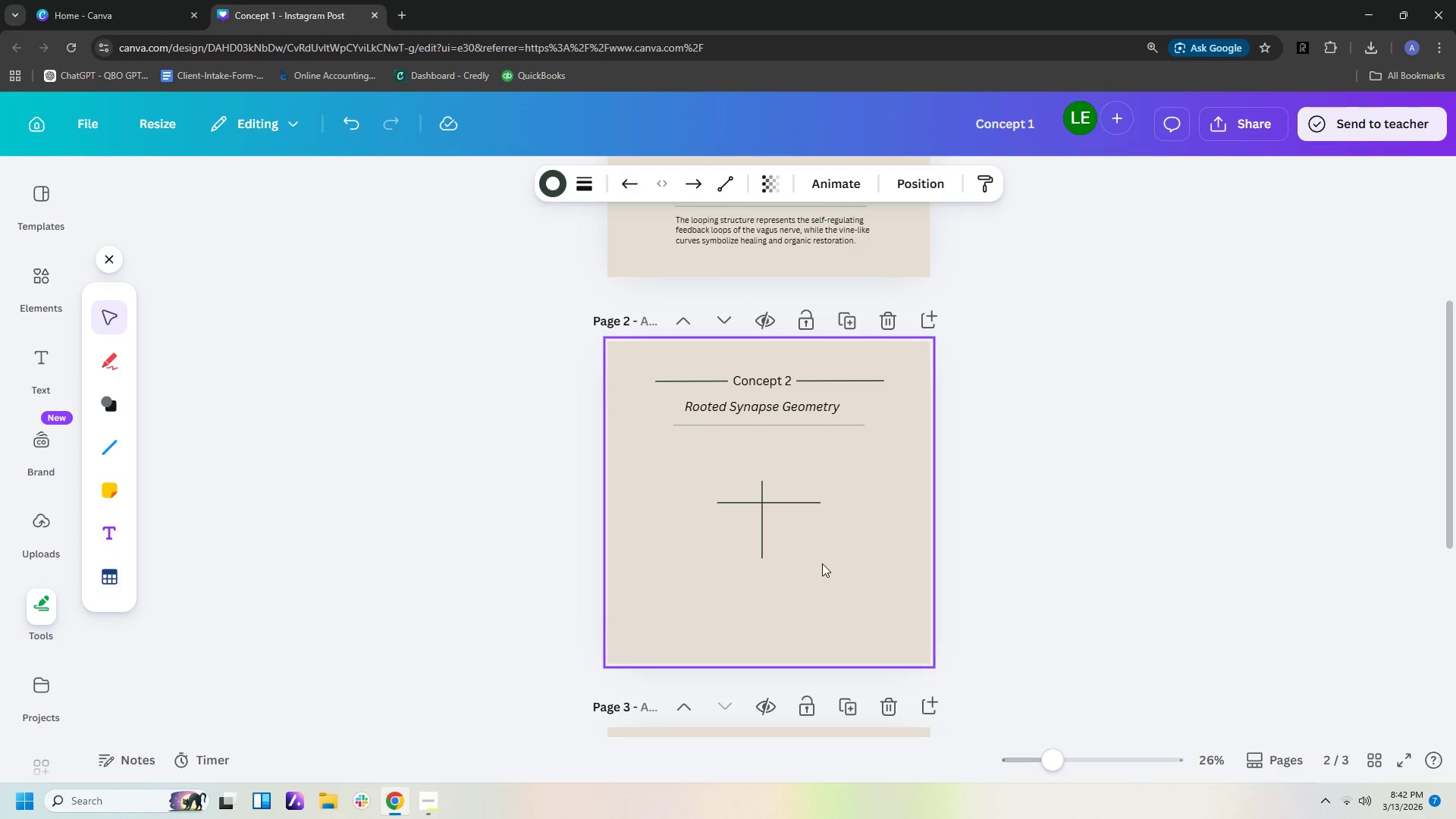 
key(ArrowUp)
 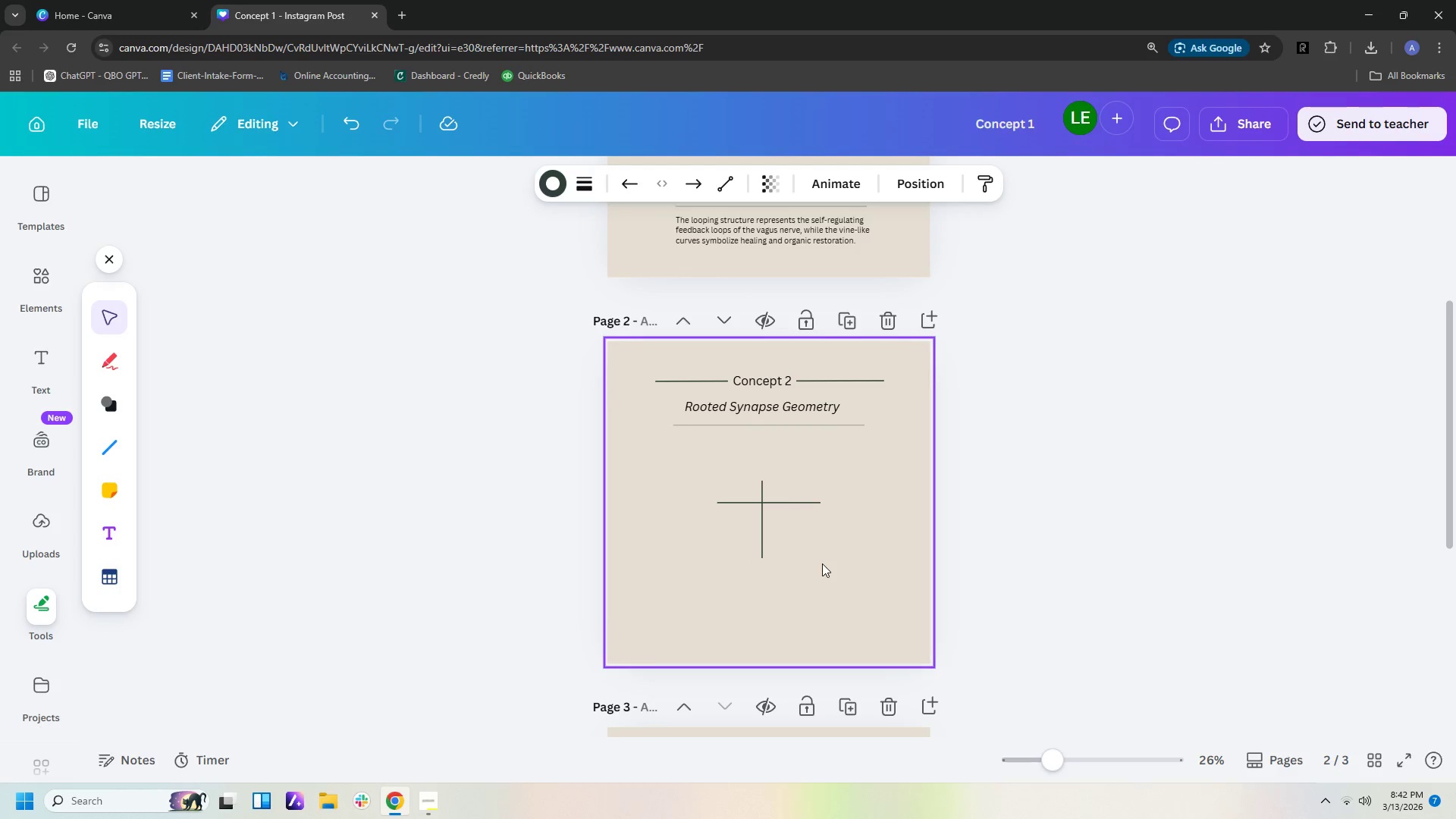 
hold_key(key=ArrowUp, duration=1.5)
 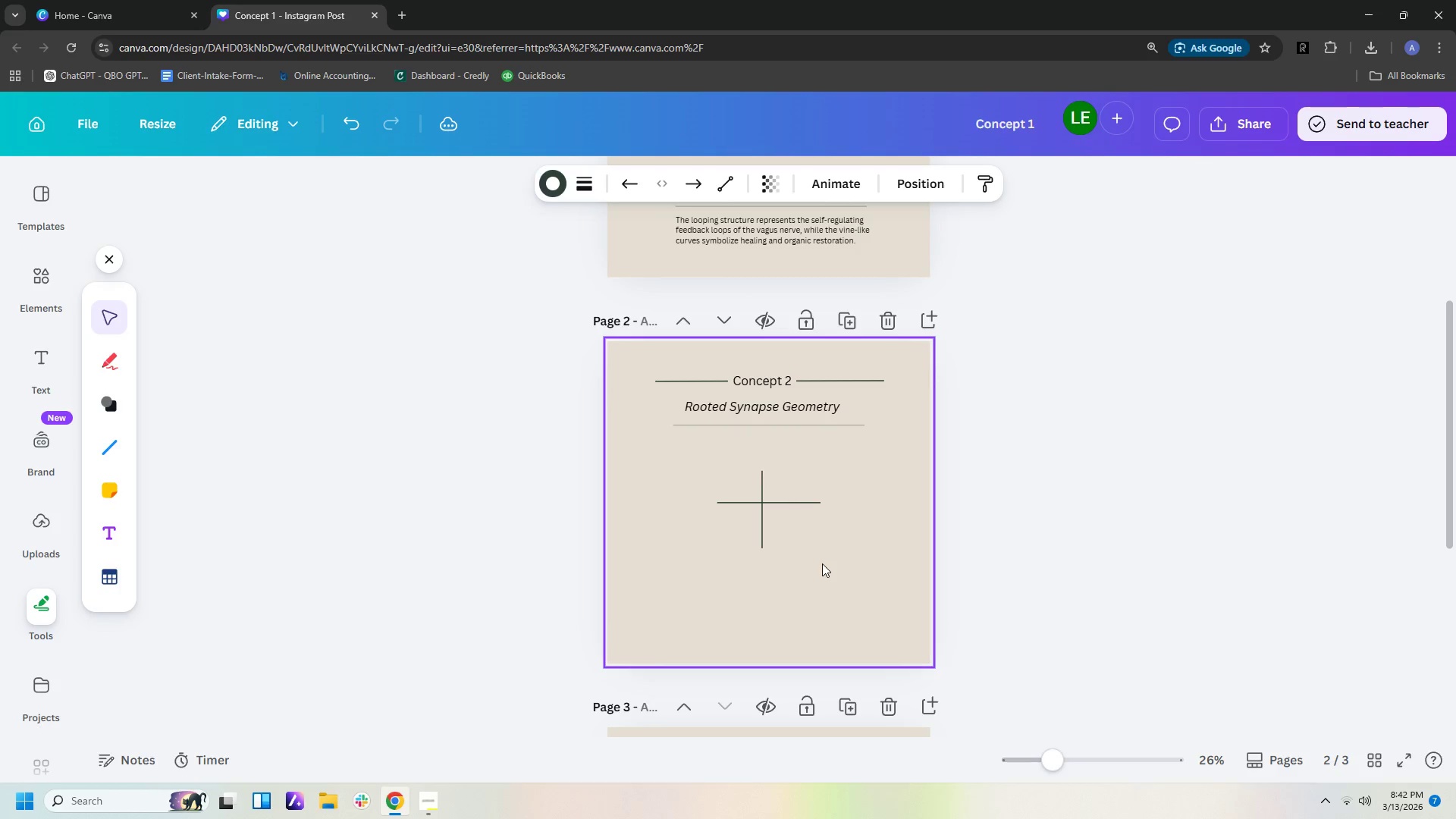 
key(ArrowUp)
 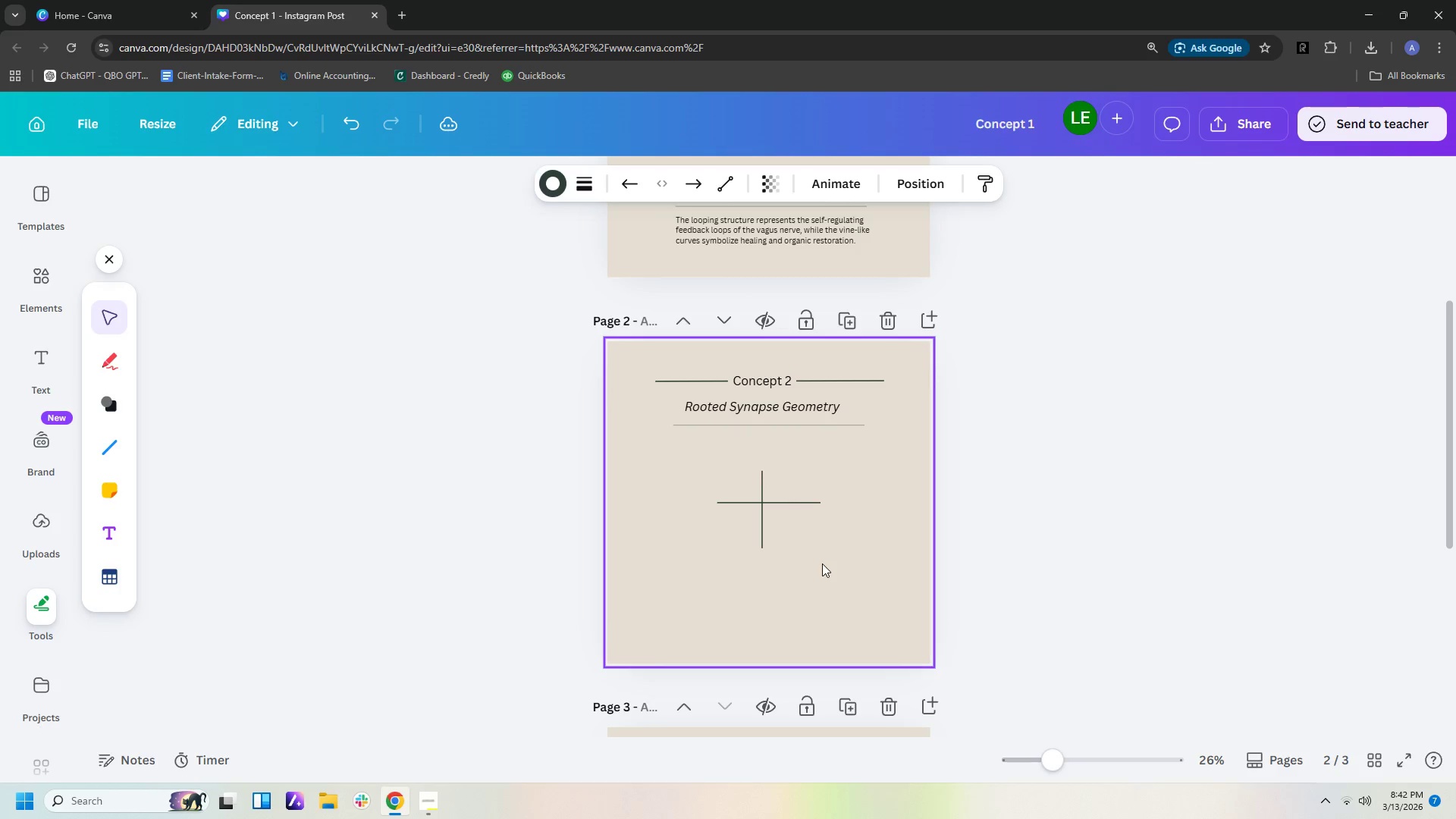 
key(ArrowUp)
 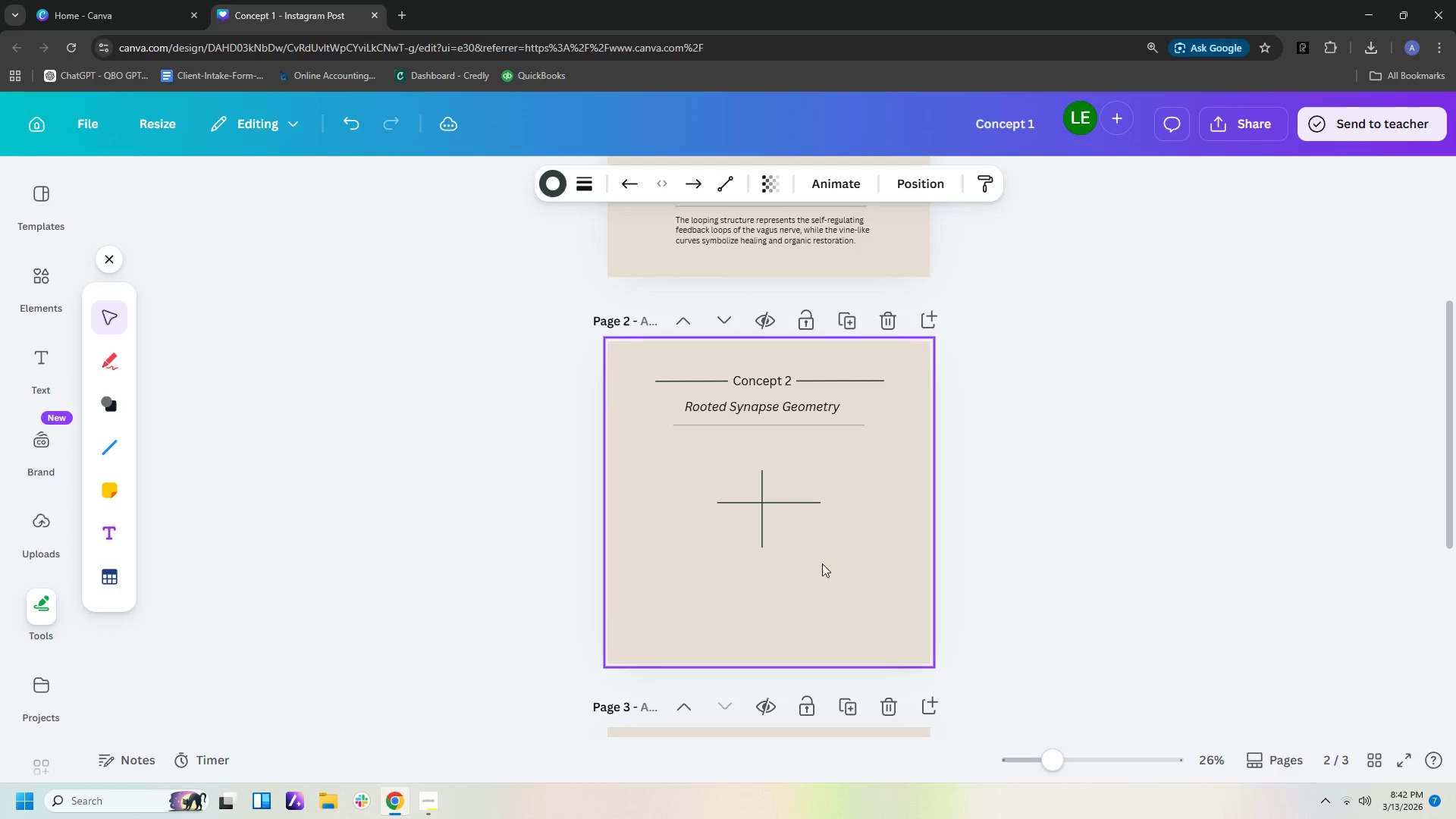 
key(ArrowUp)
 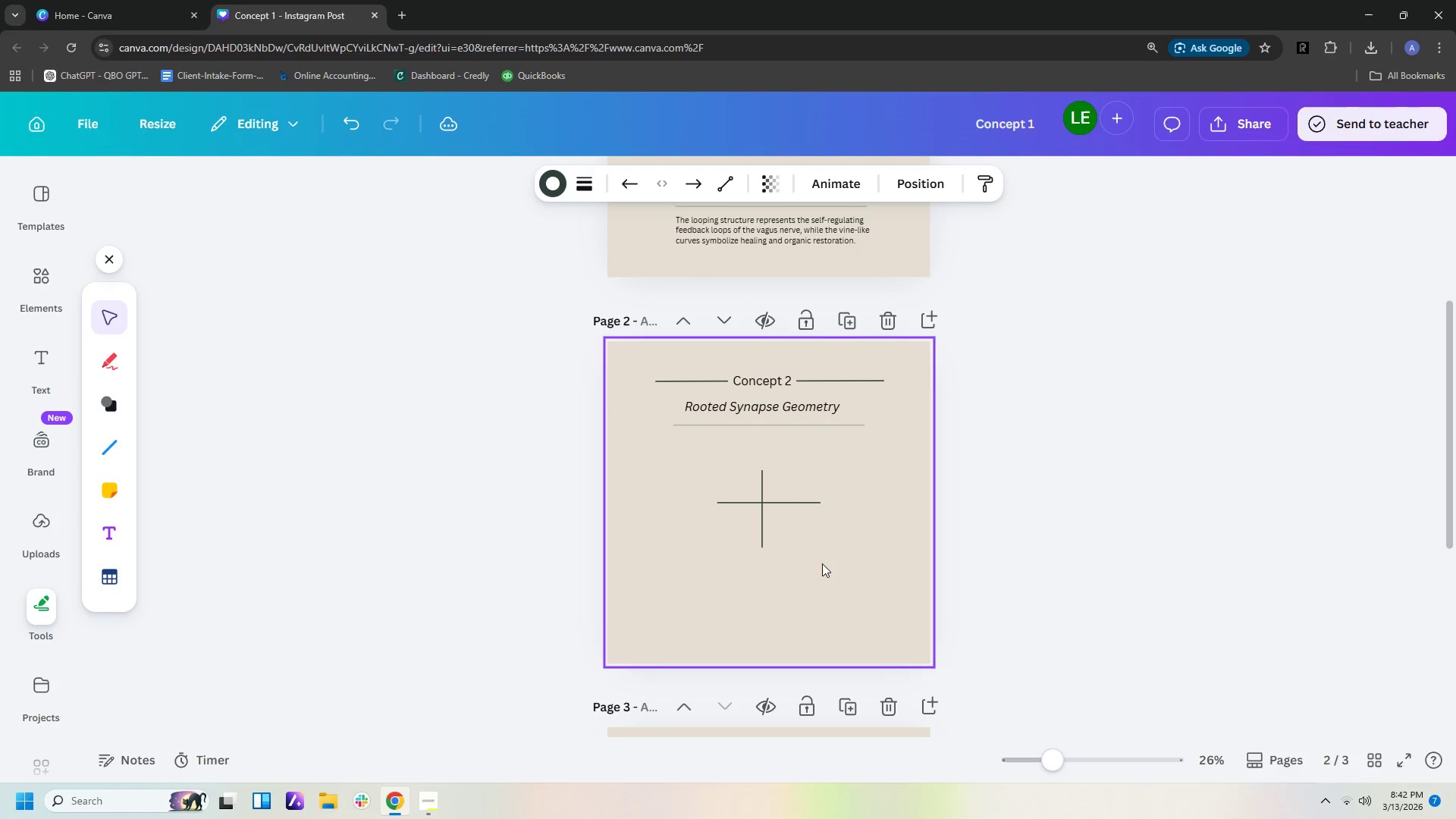 
key(ArrowUp)
 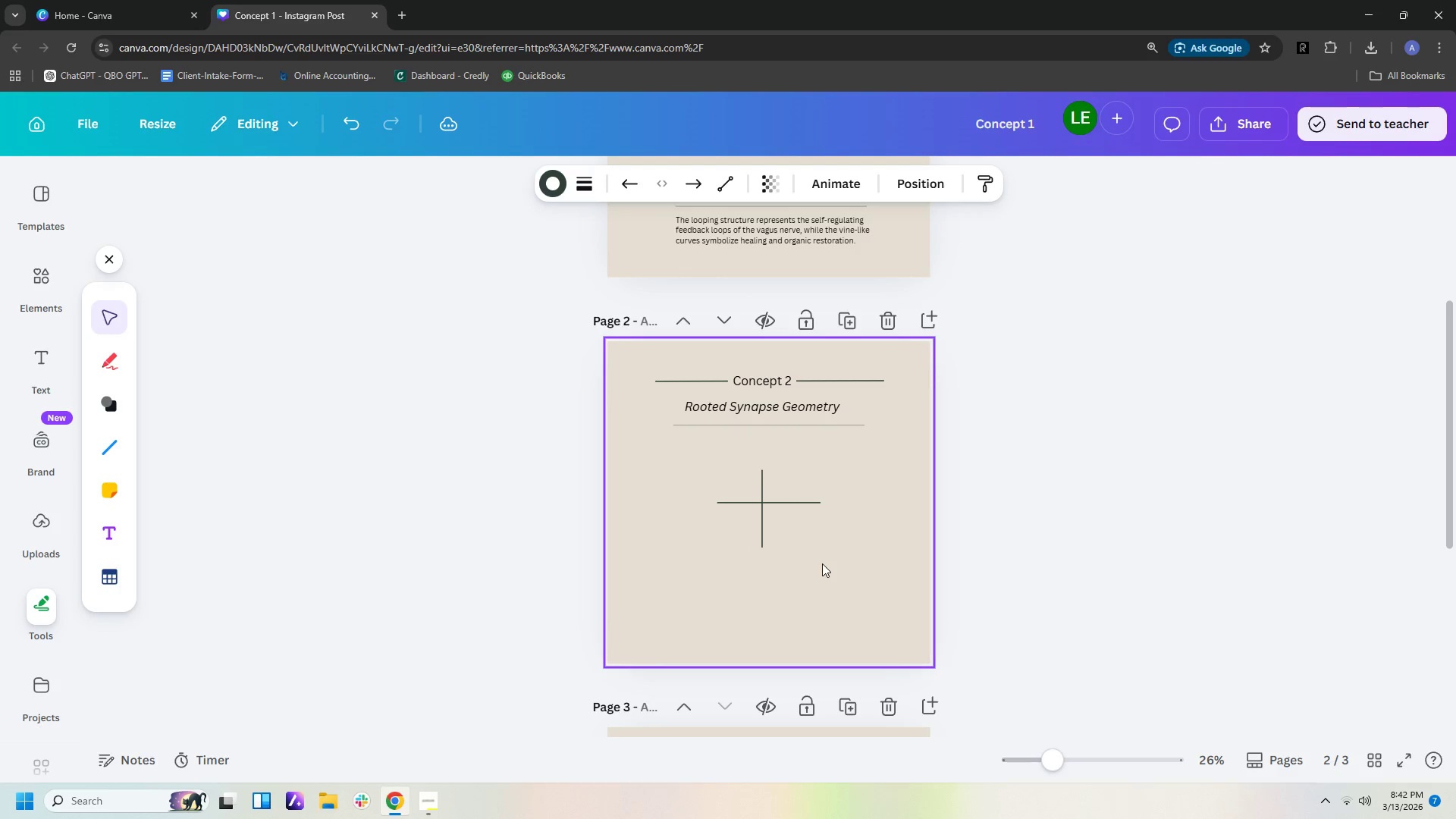 
key(ArrowUp)
 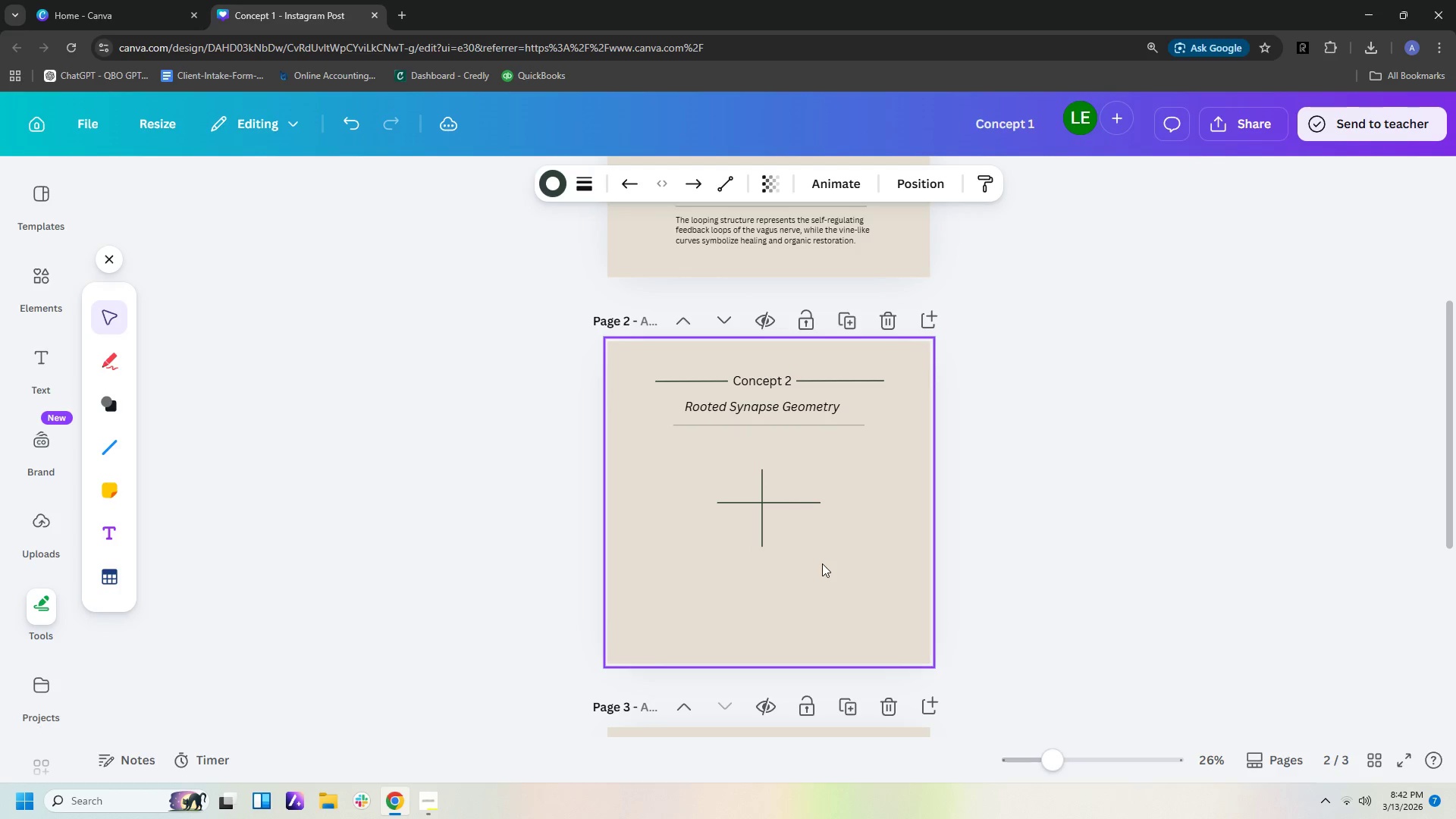 
key(ArrowUp)
 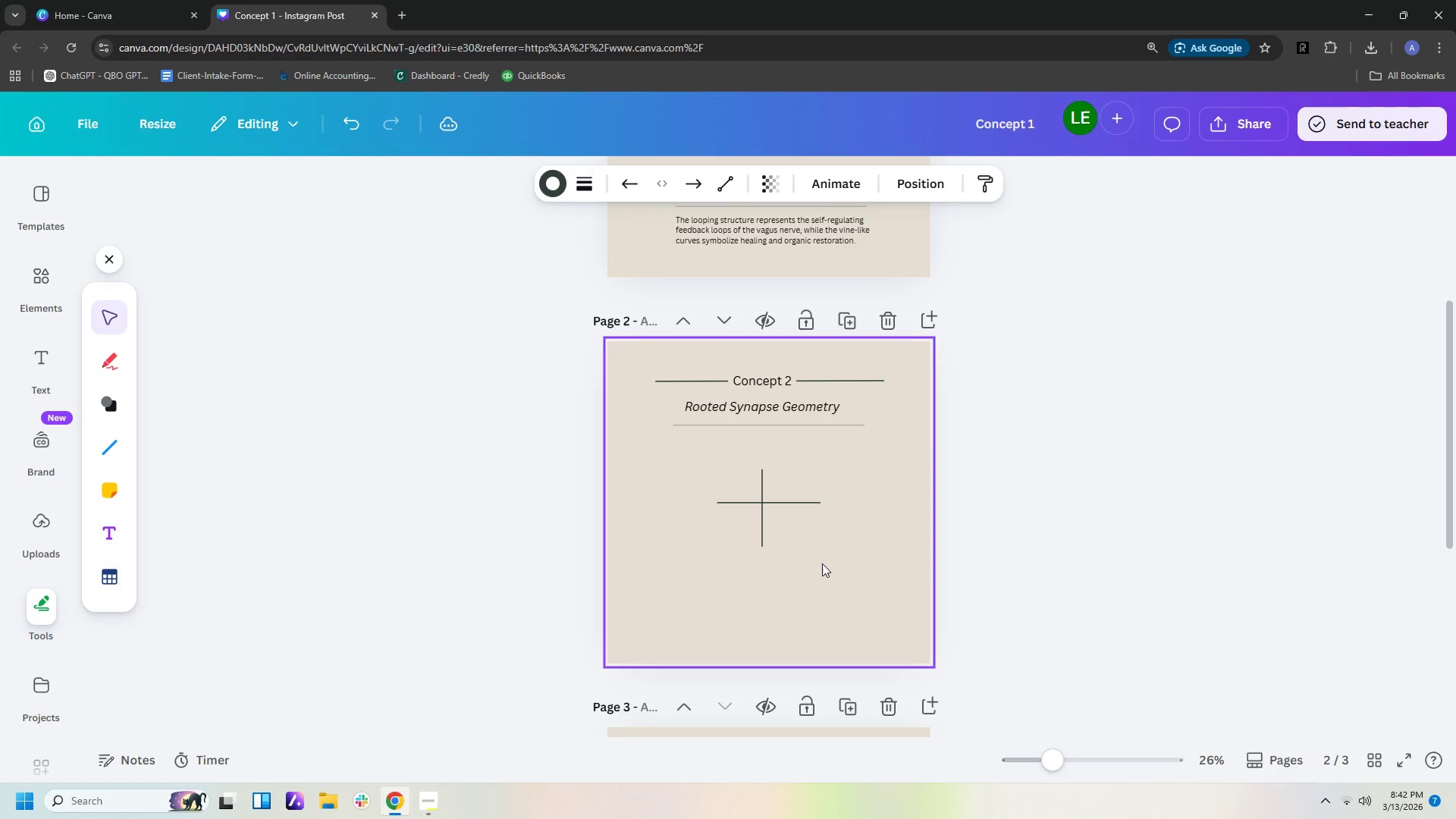 
key(ArrowUp)
 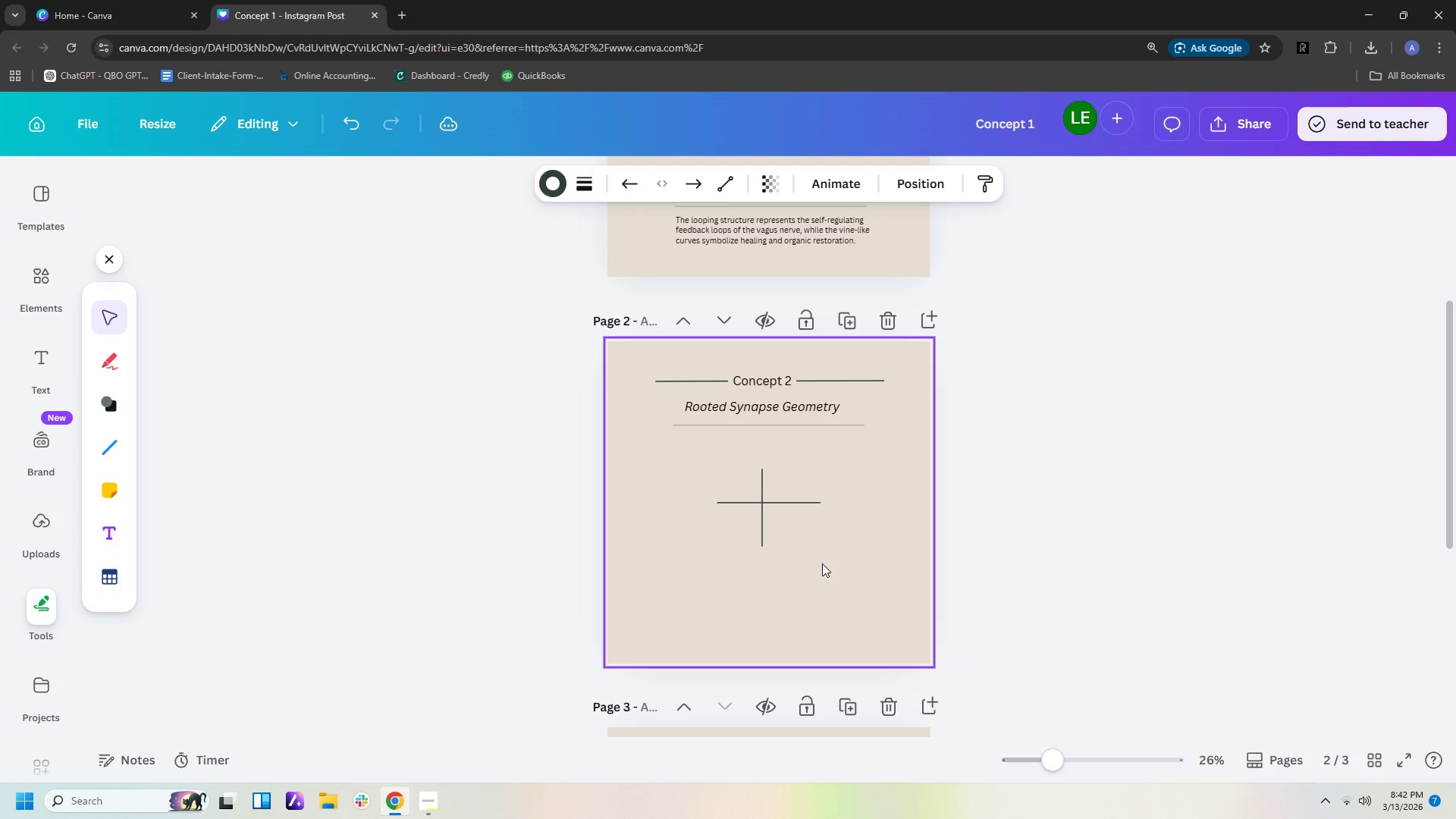 
key(ArrowUp)
 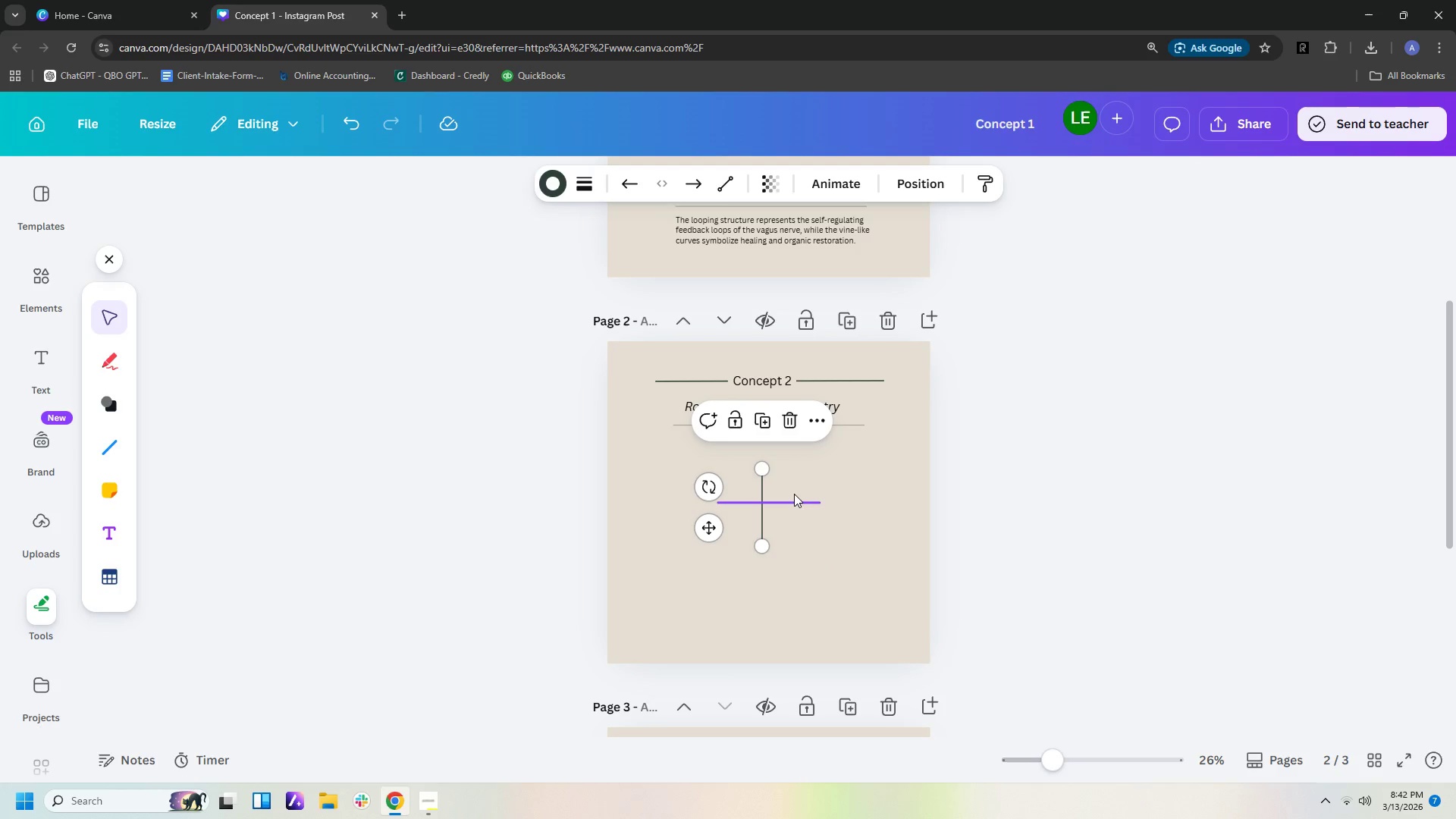 
left_click([794, 497])
 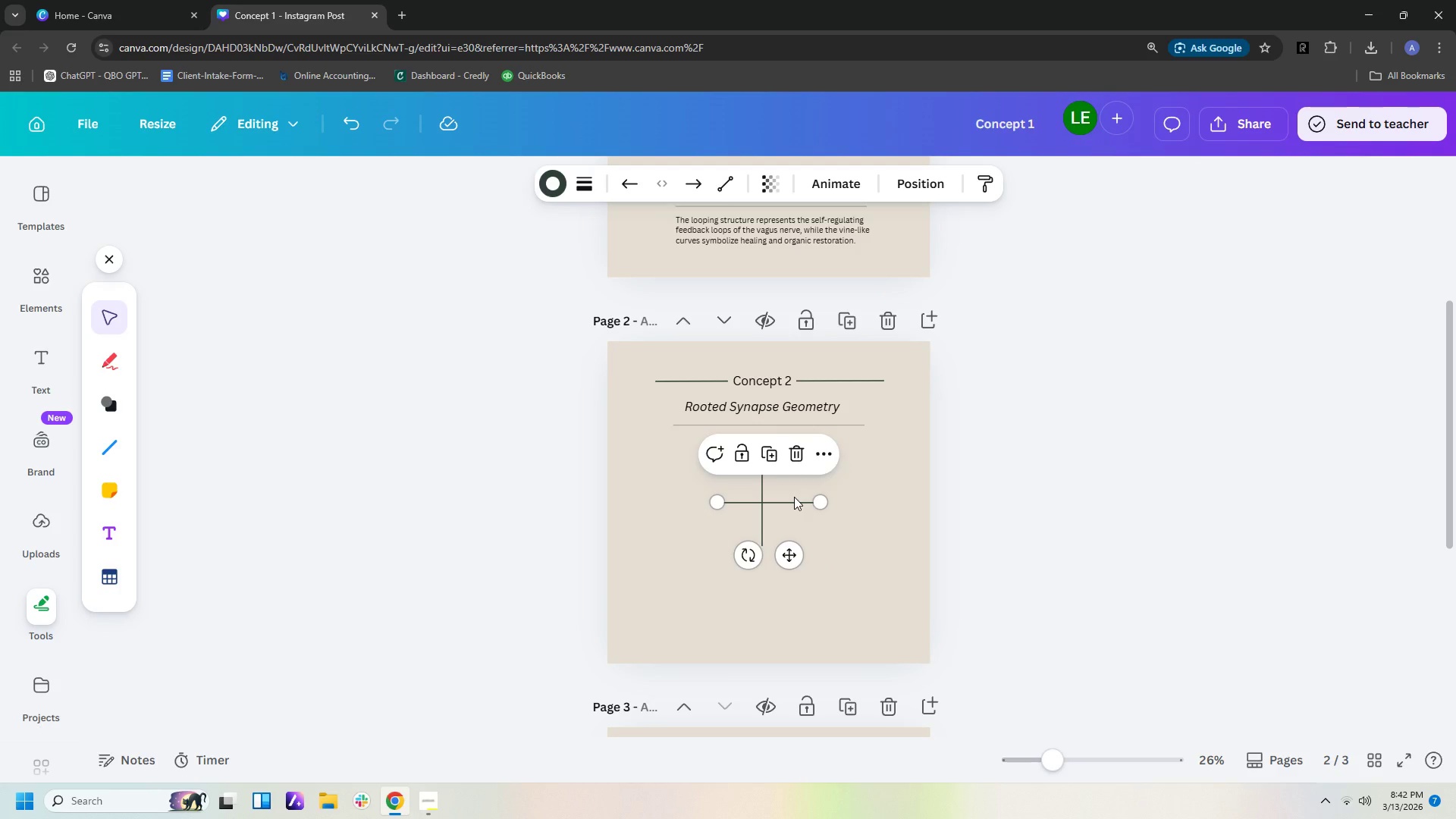 
key(ArrowLeft)
 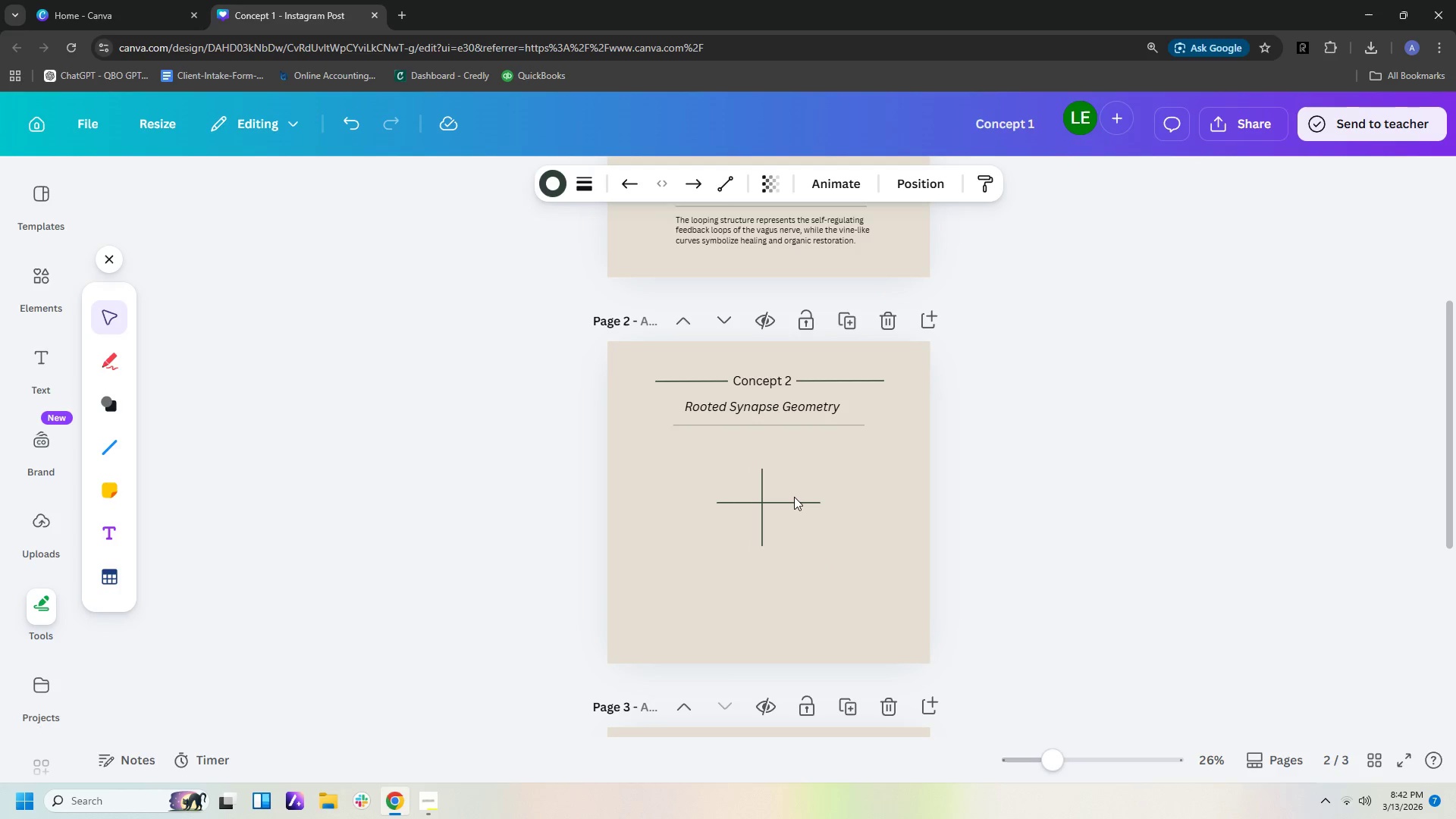 
key(ArrowLeft)
 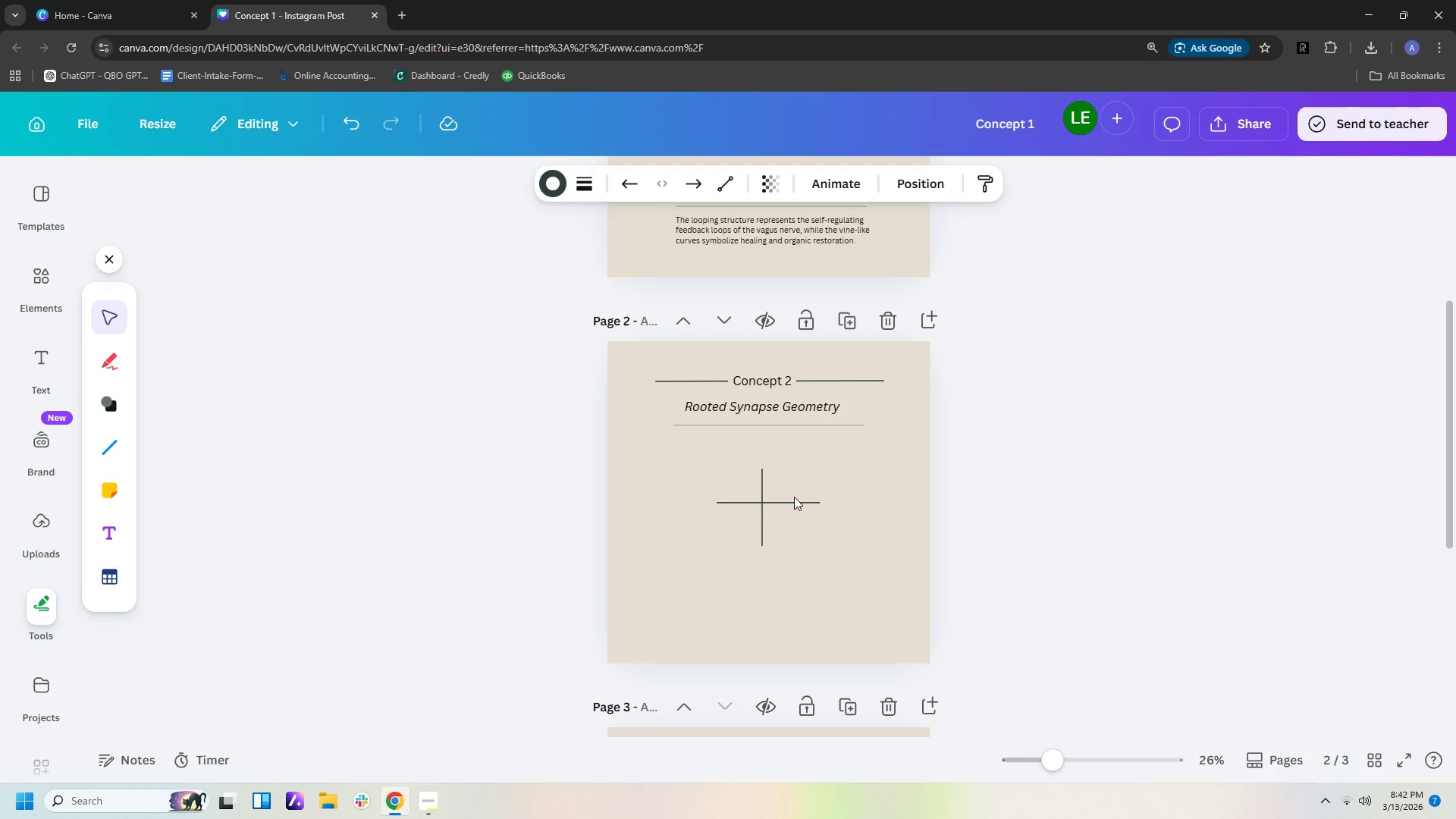 
key(ArrowLeft)
 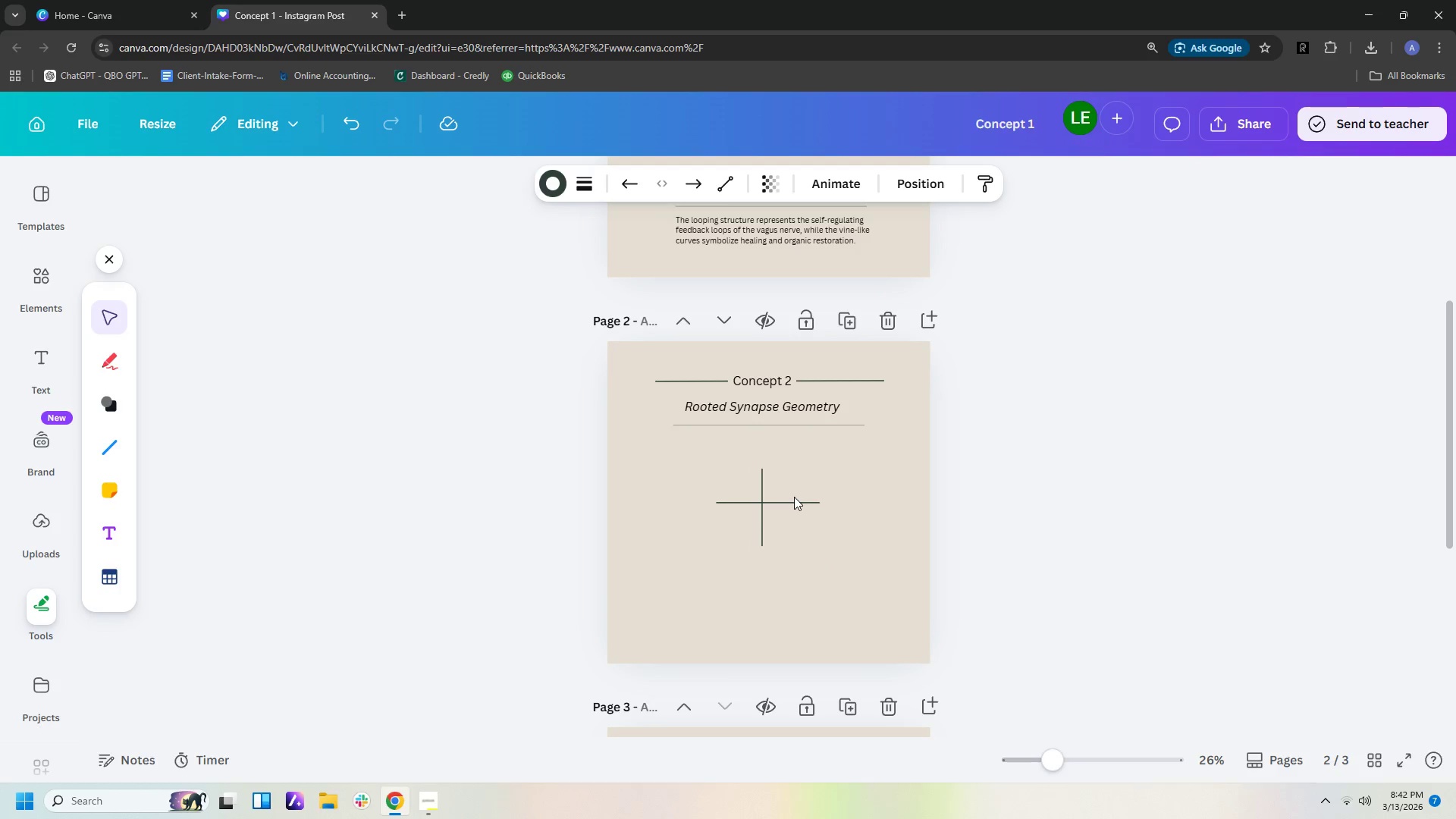 
key(ArrowLeft)
 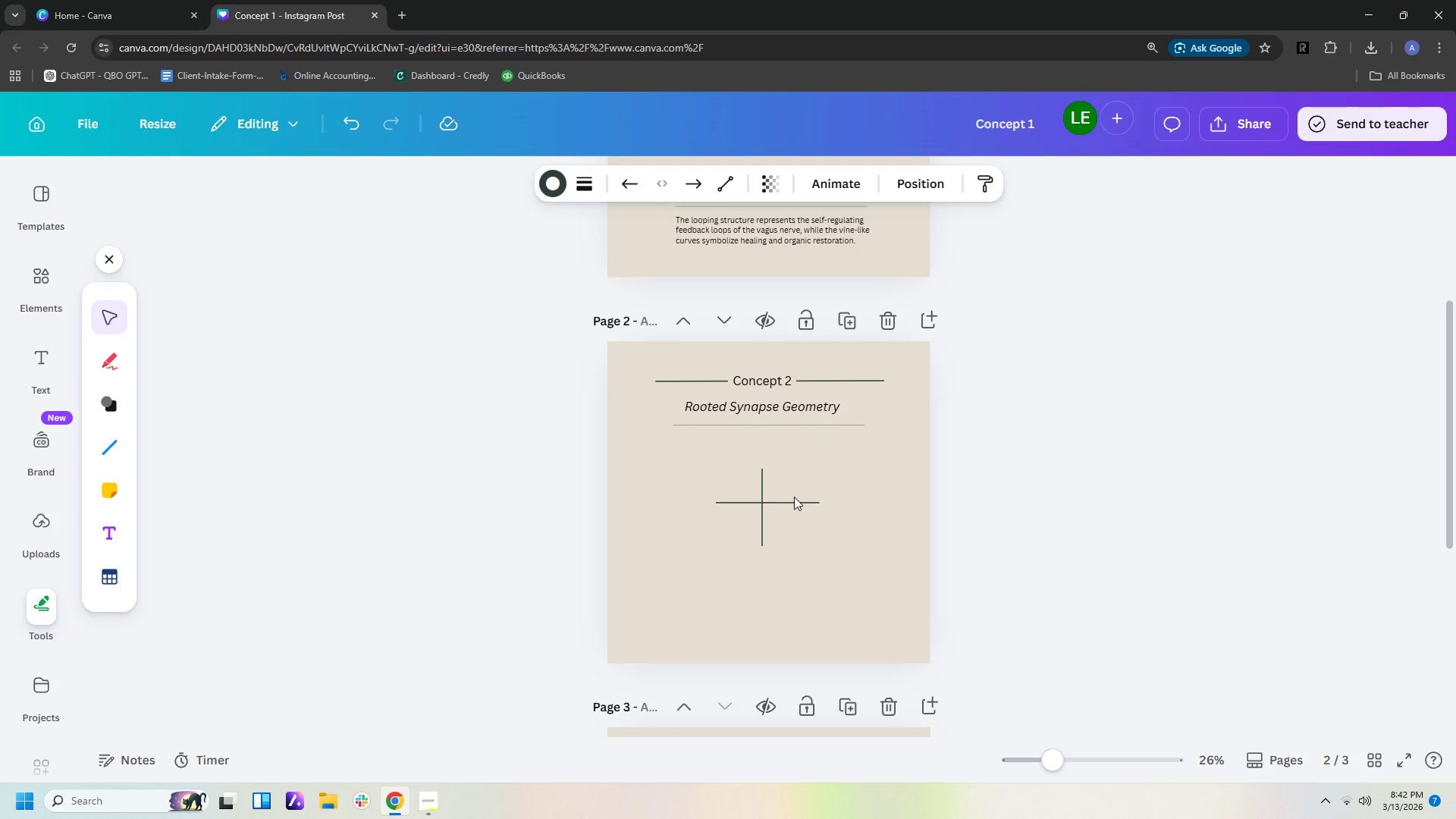 
key(ArrowLeft)
 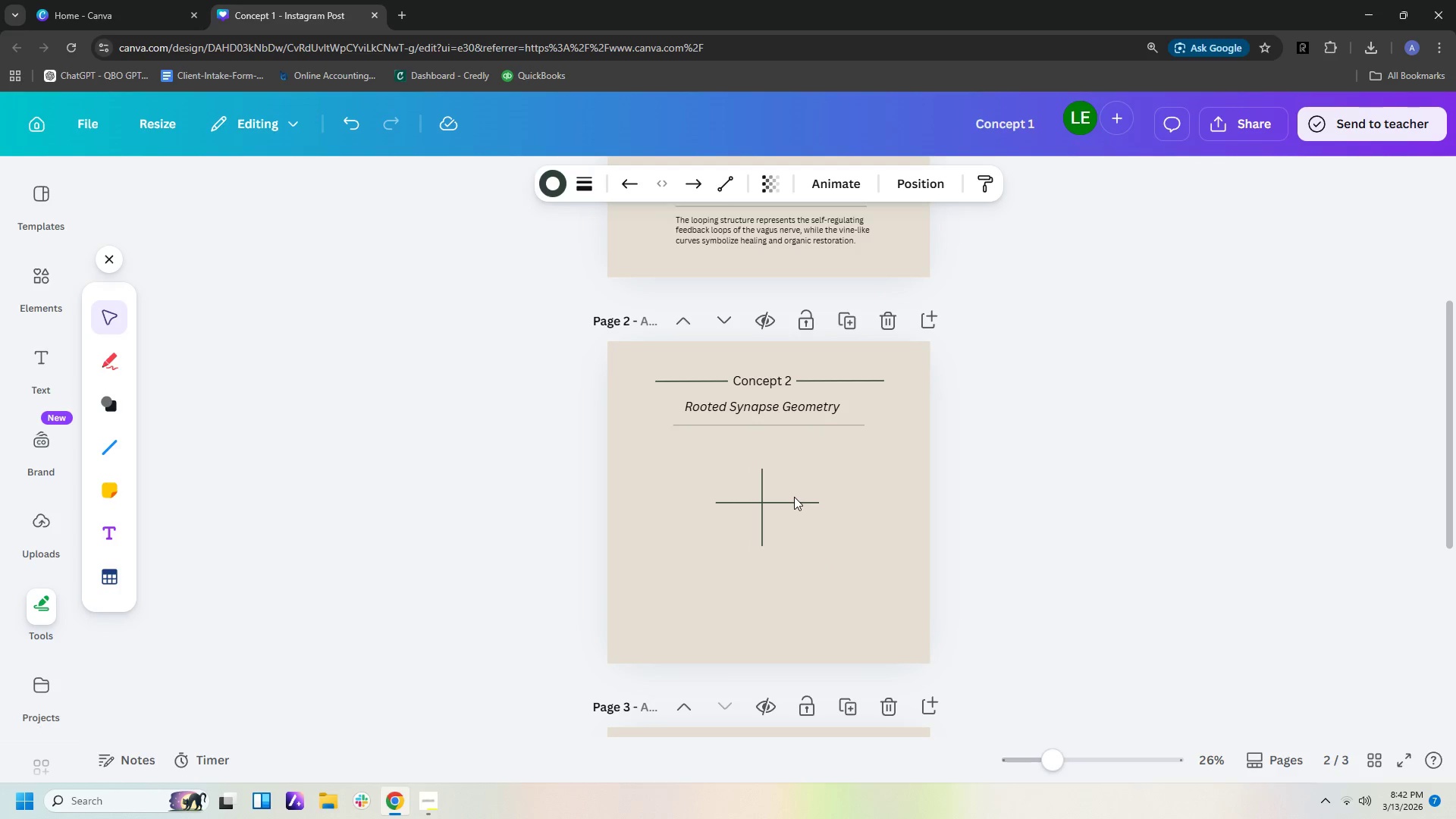 
key(ArrowLeft)
 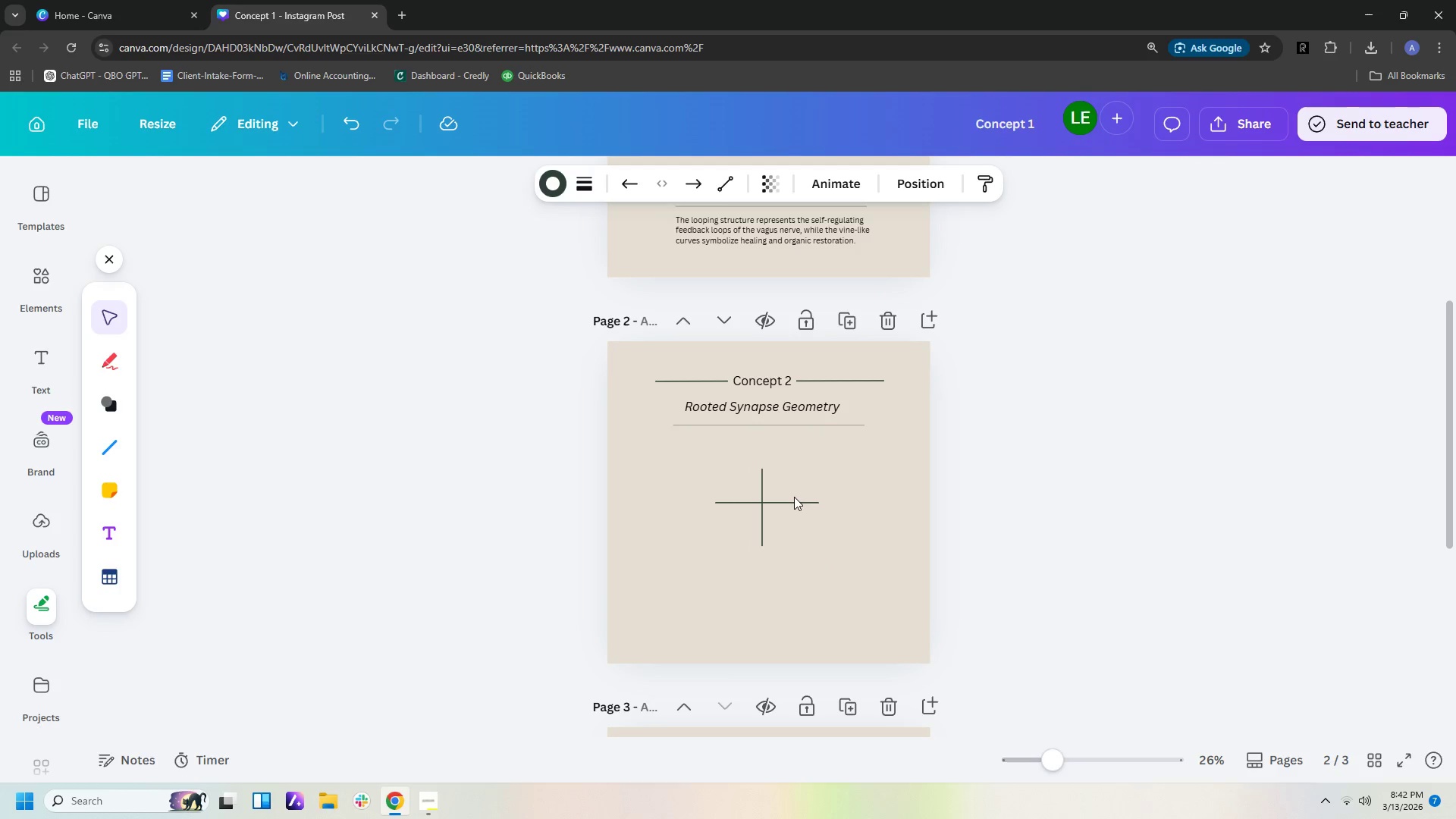 
key(ArrowLeft)
 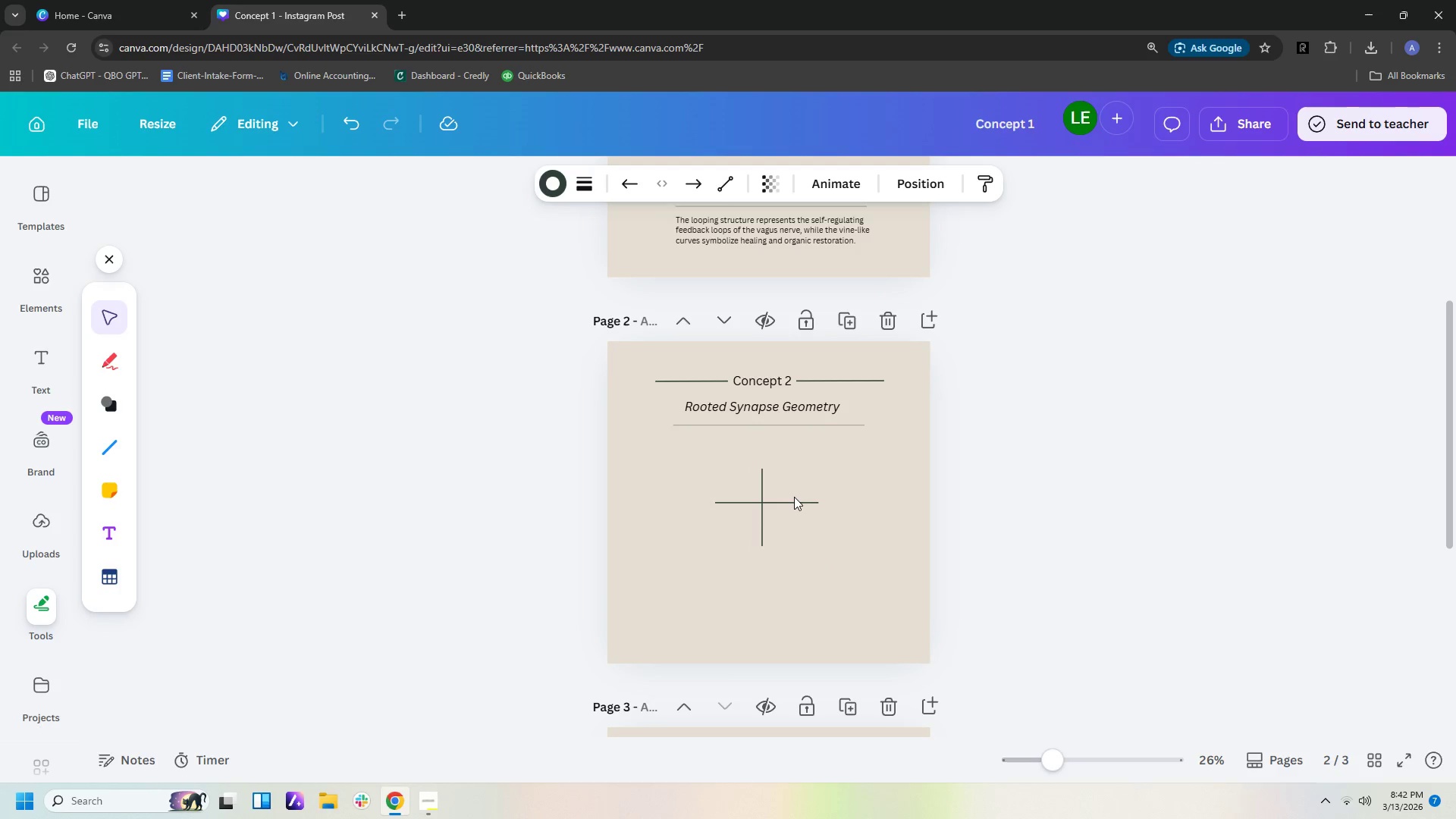 
key(ArrowLeft)
 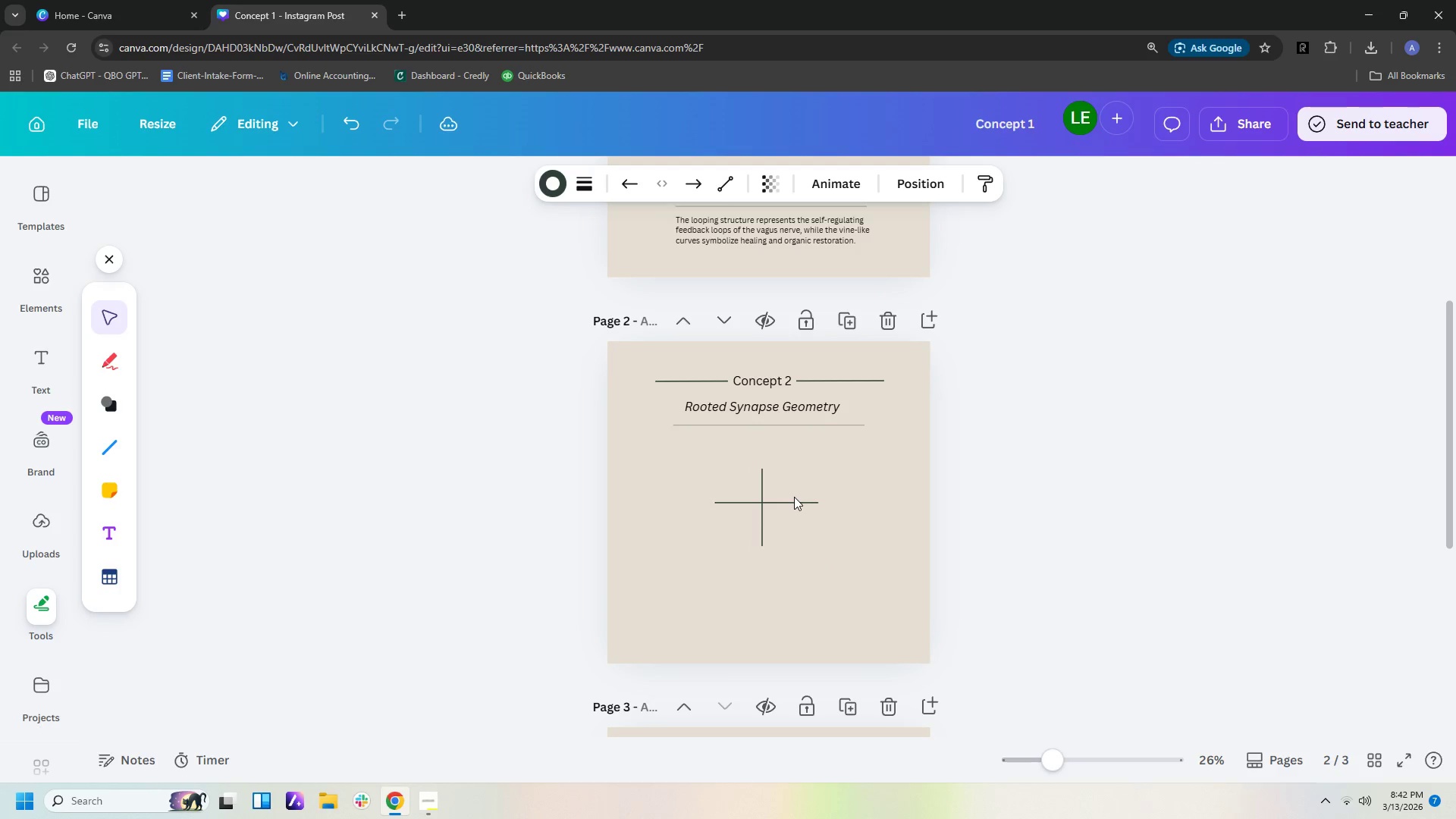 
key(ArrowLeft)
 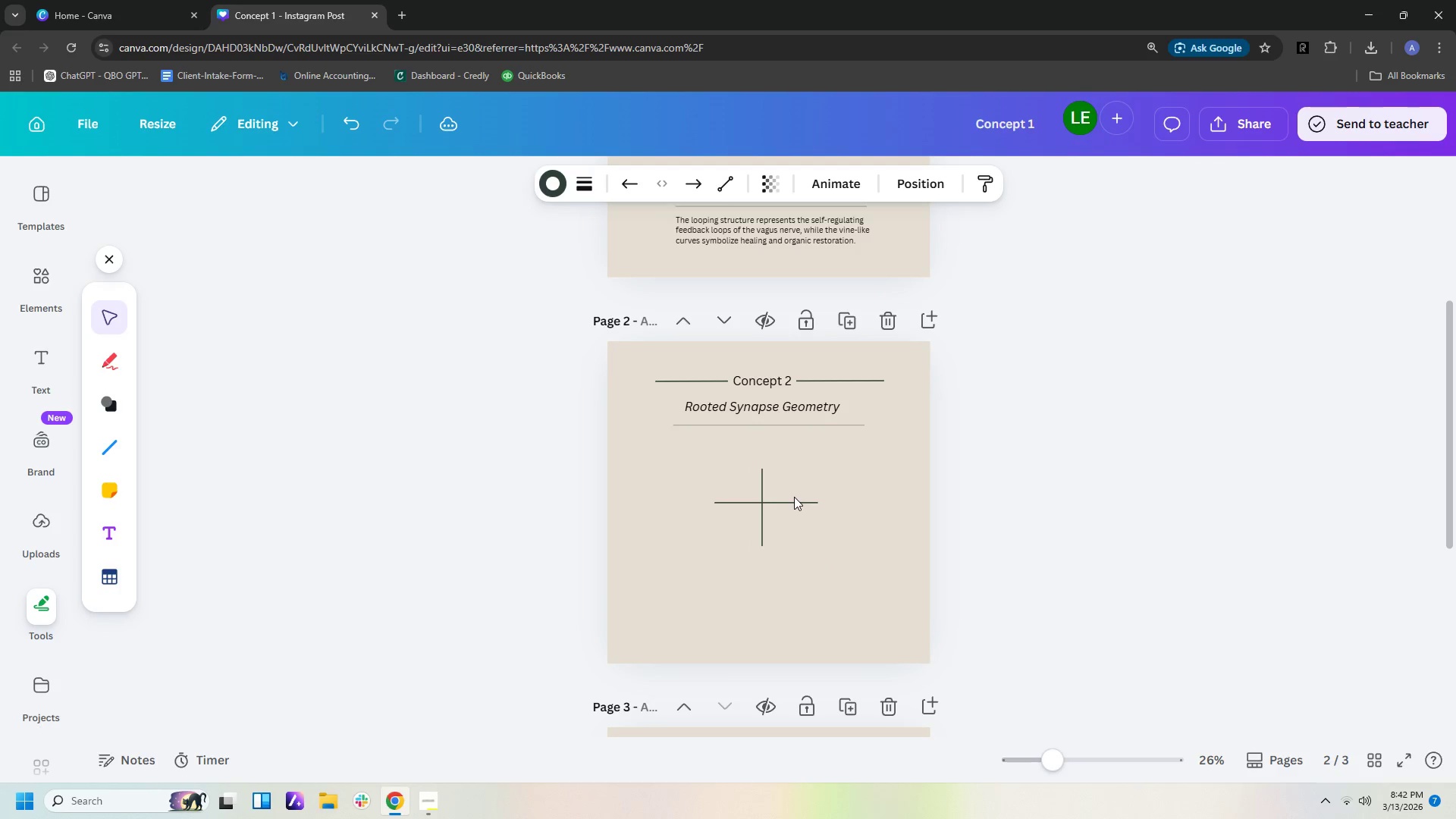 
key(ArrowLeft)
 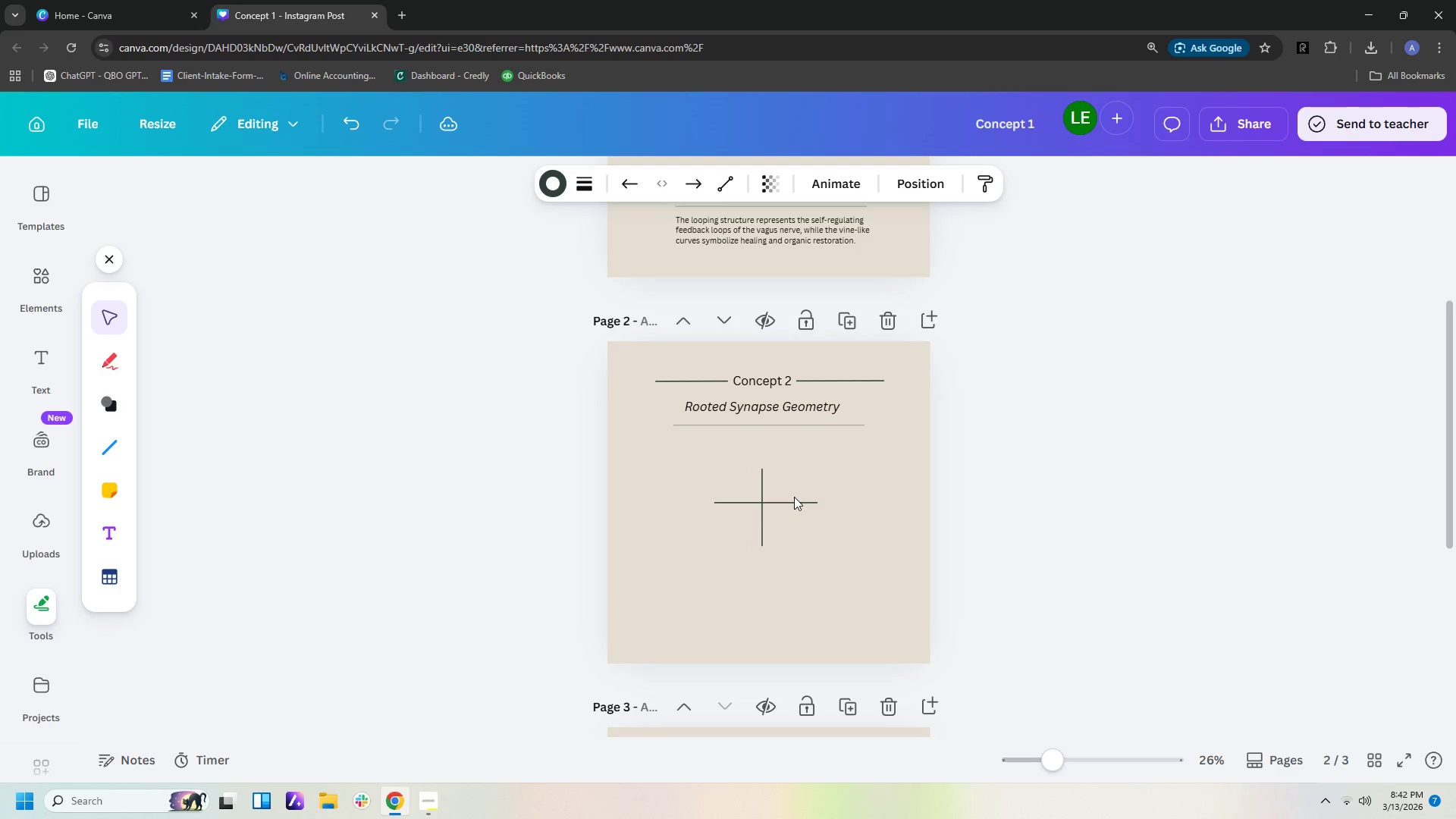 
key(ArrowLeft)
 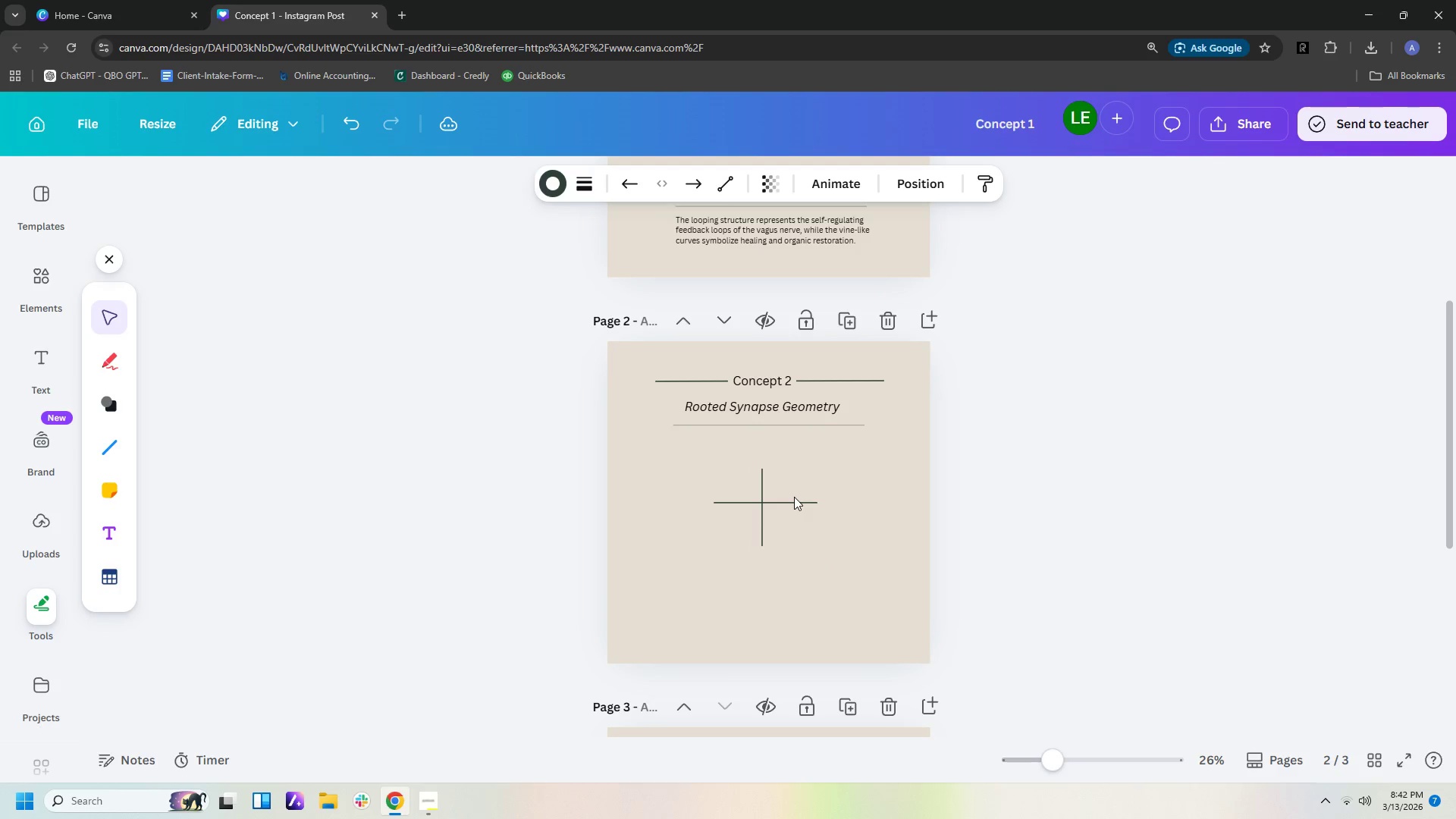 
key(ArrowLeft)
 